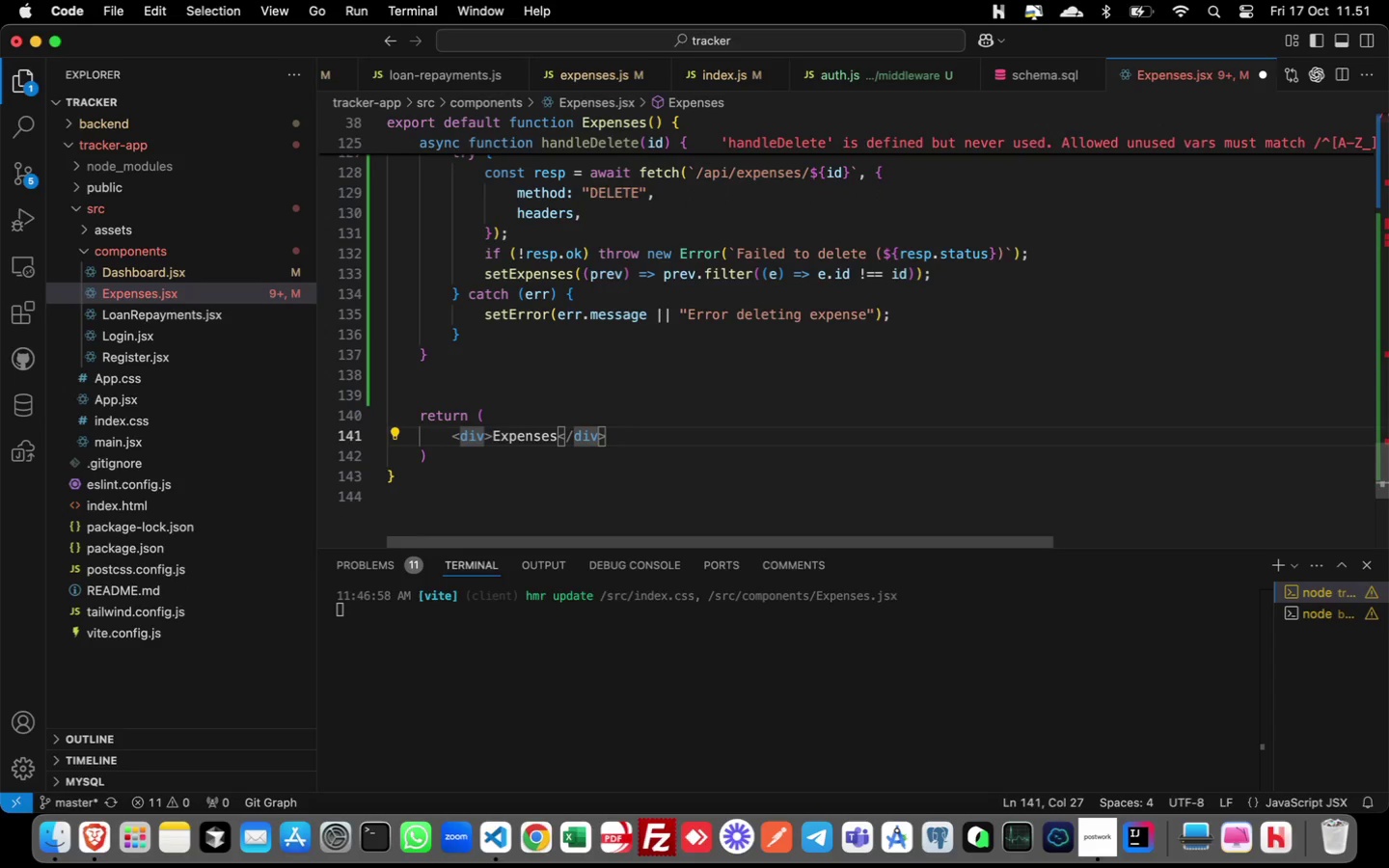 
key(ArrowLeft)
 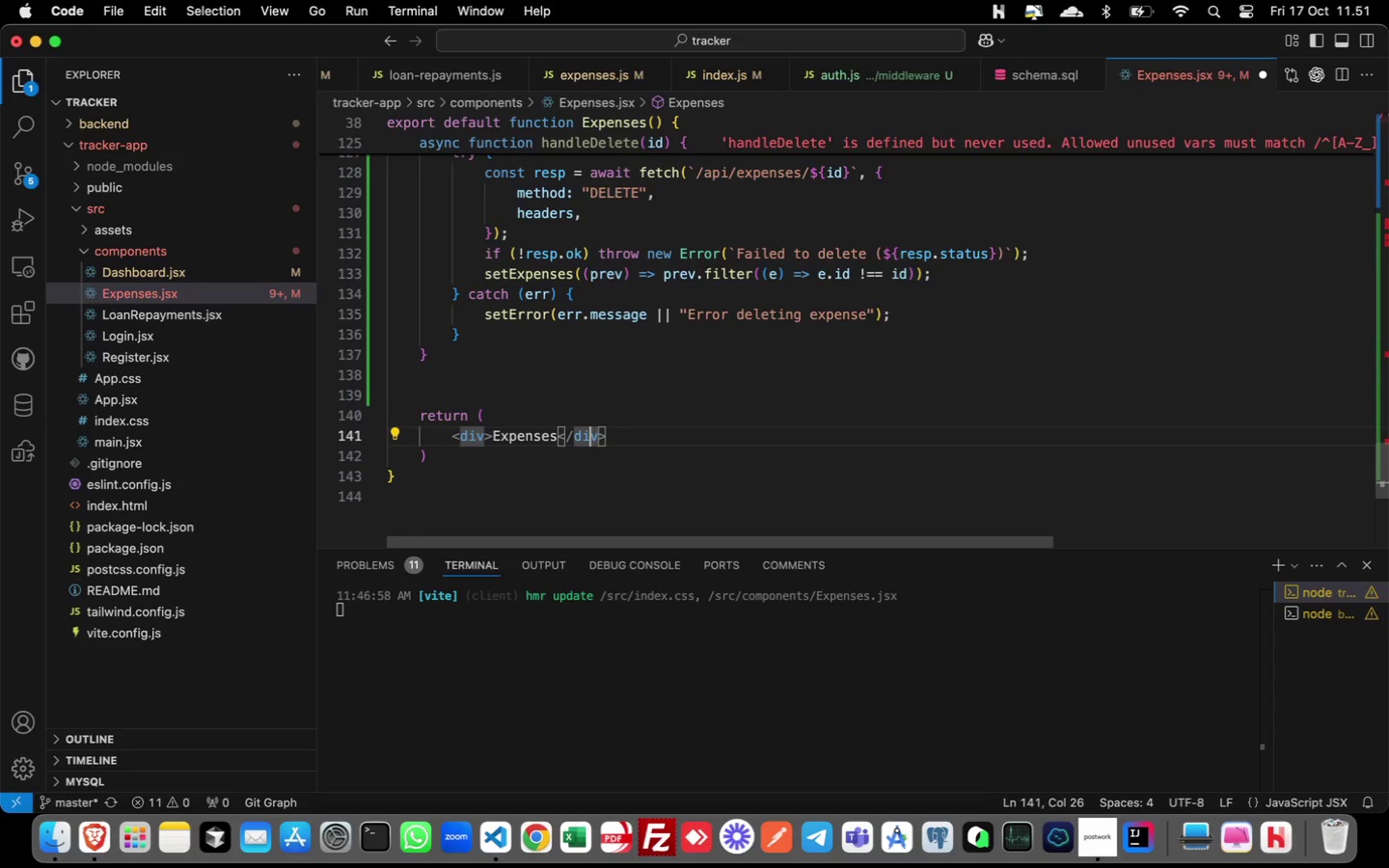 
key(ArrowLeft)
 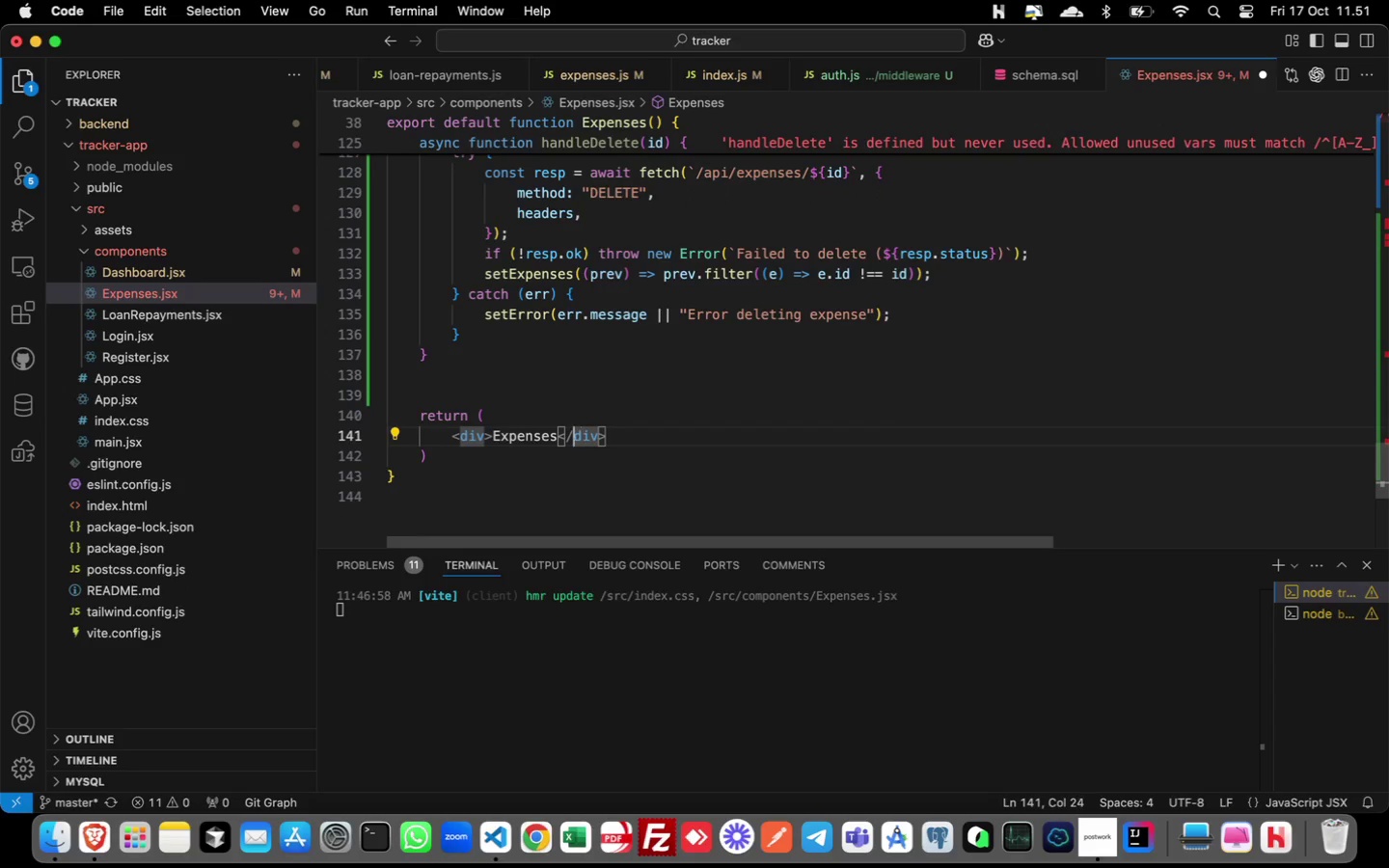 
key(ArrowLeft)
 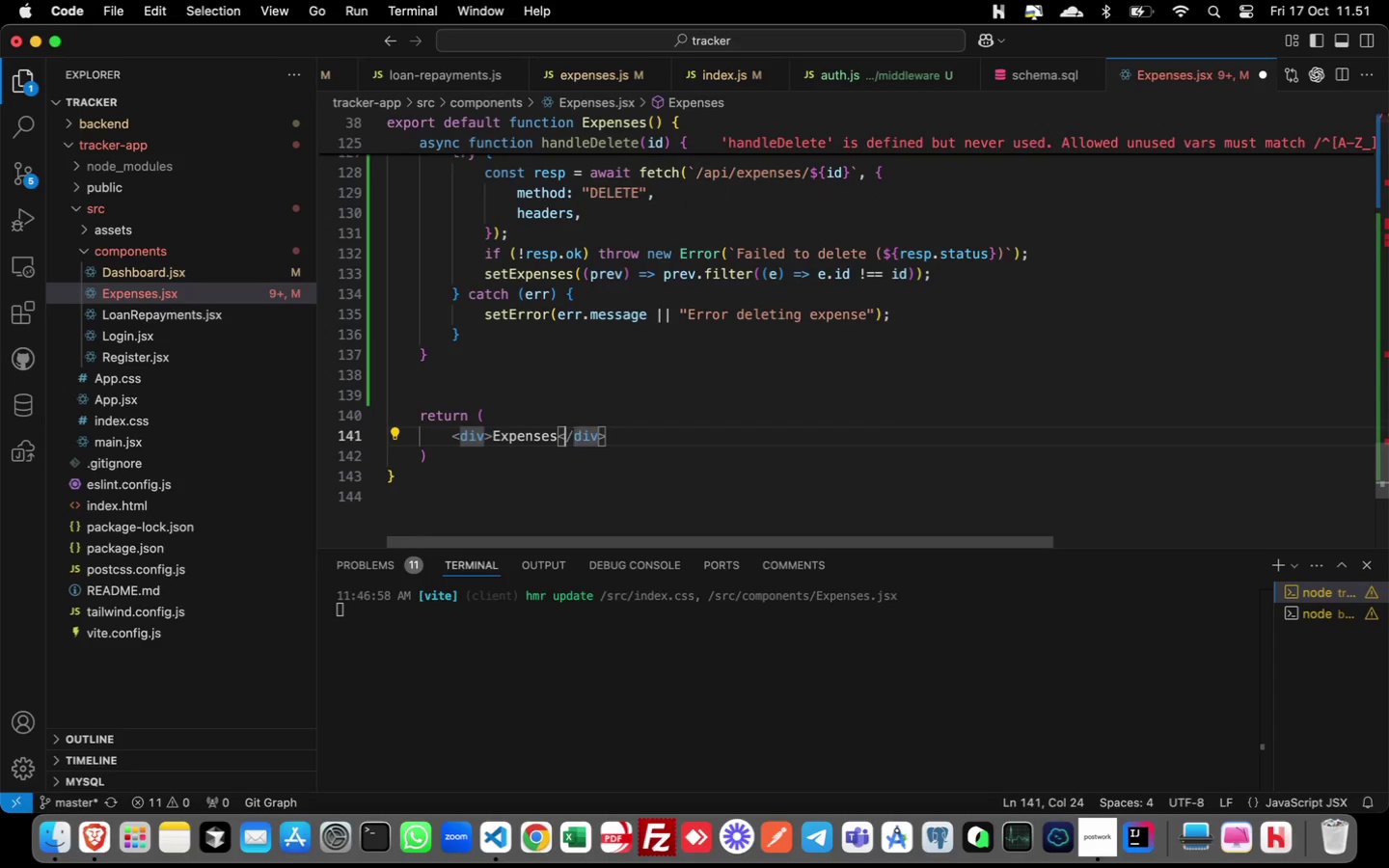 
key(ArrowLeft)
 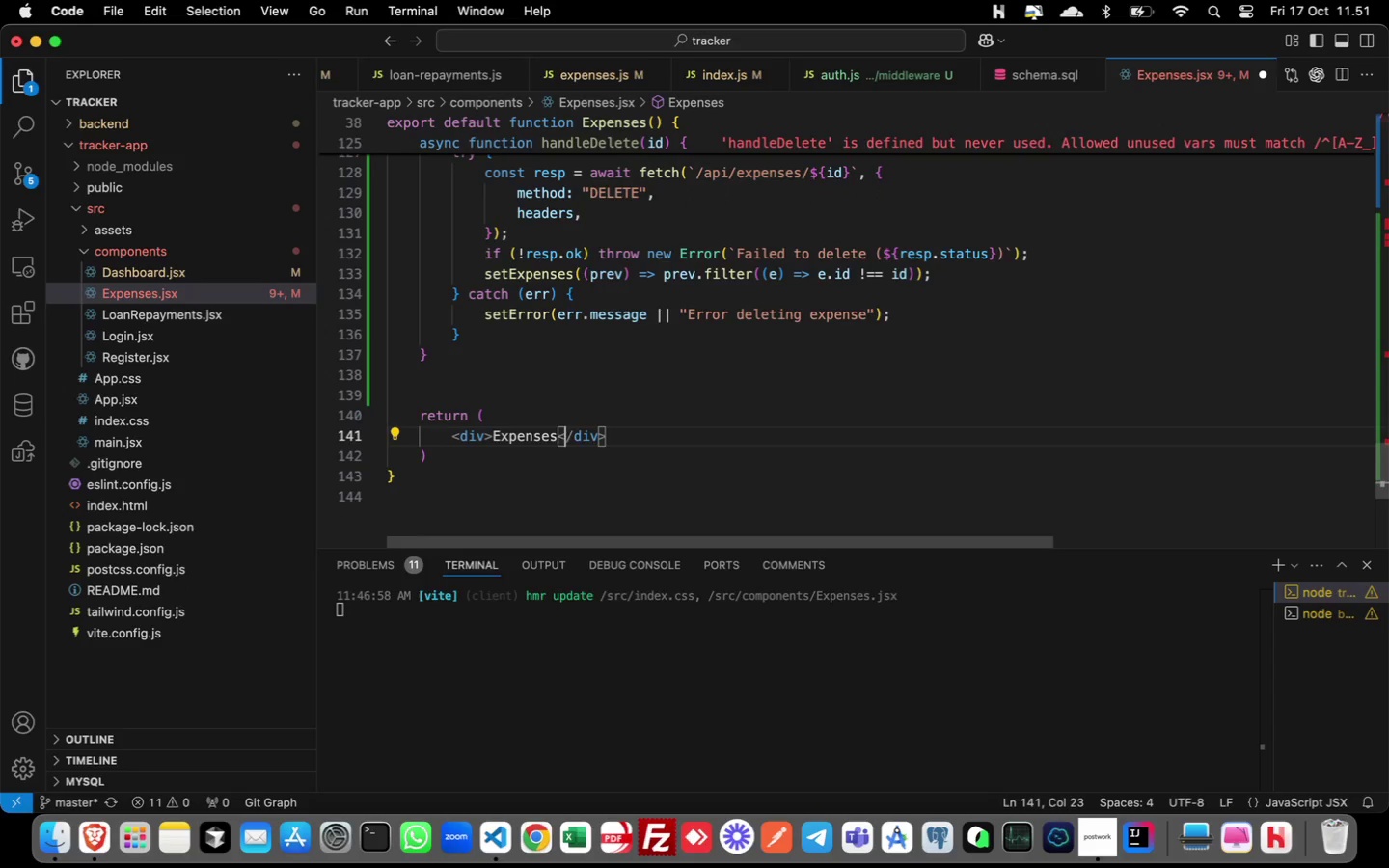 
key(ArrowLeft)
 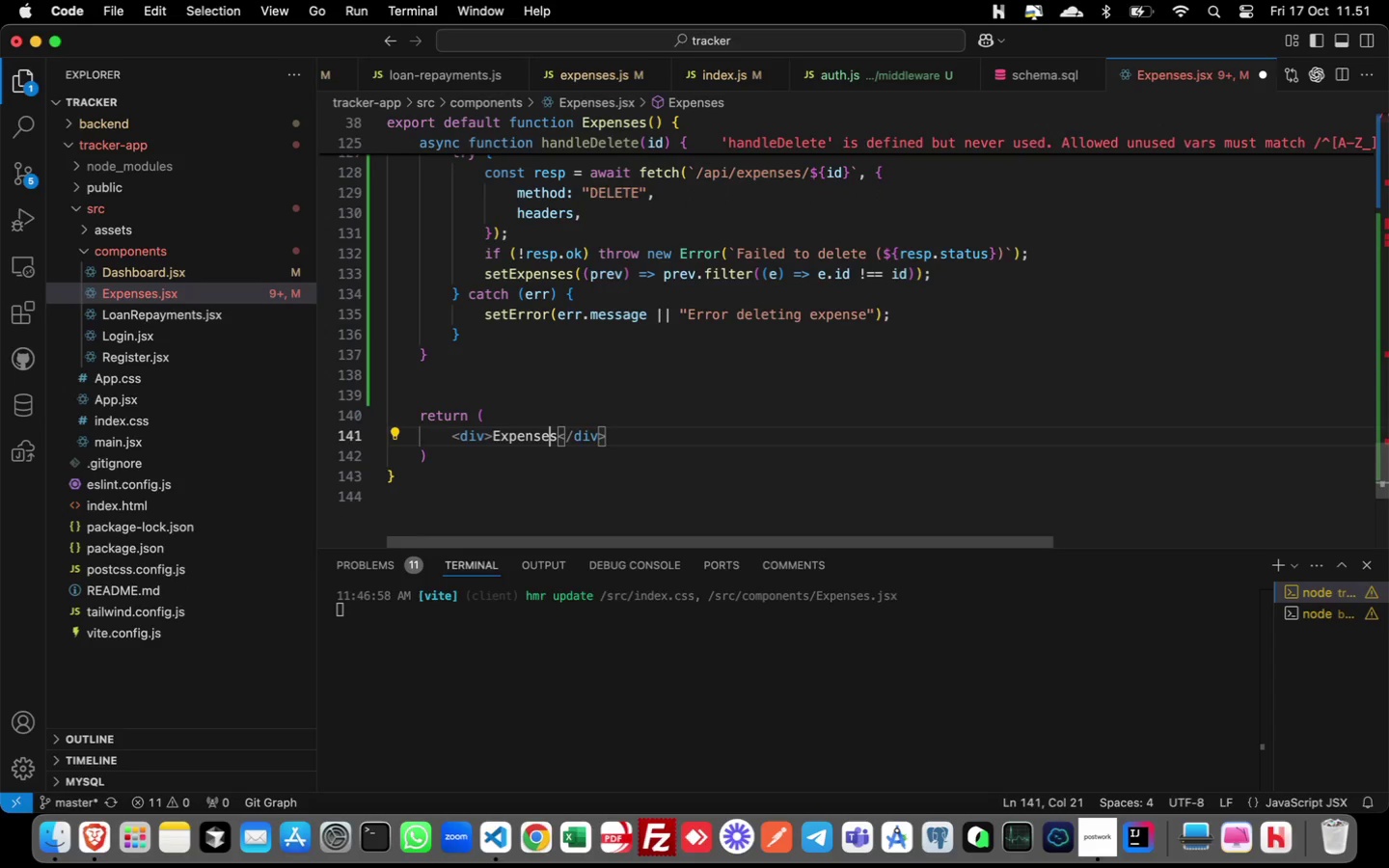 
key(ArrowLeft)
 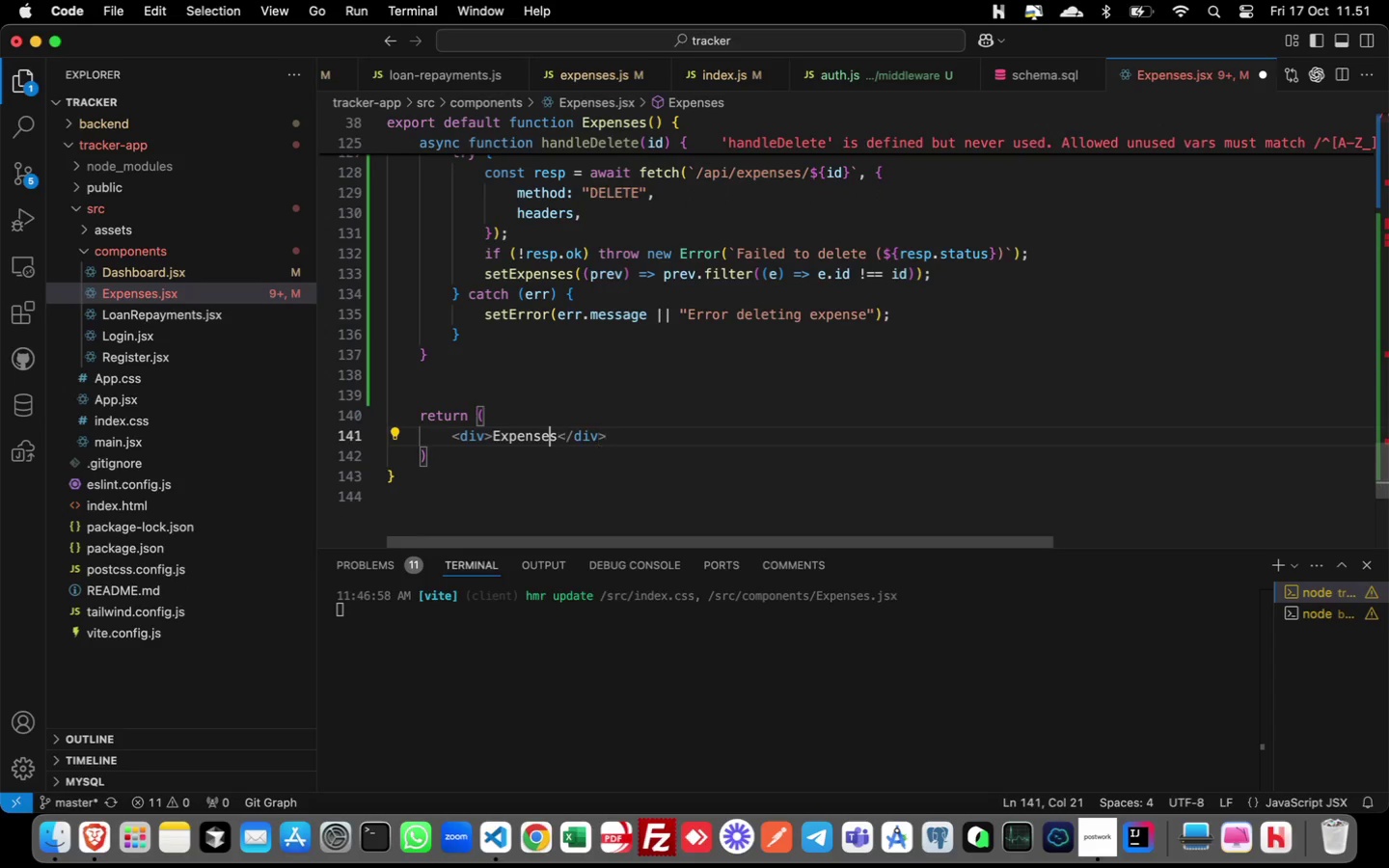 
key(ArrowLeft)
 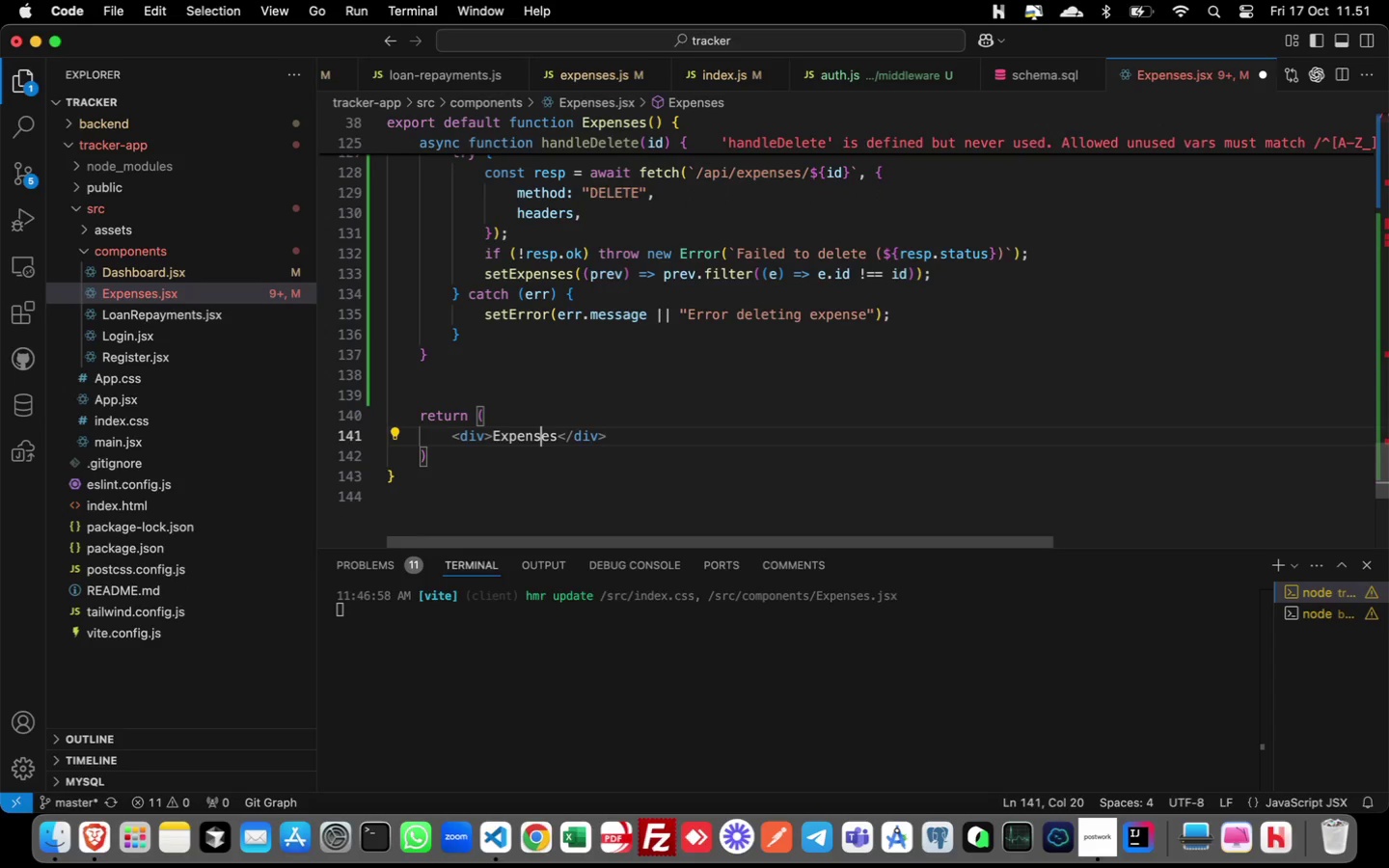 
key(ArrowLeft)
 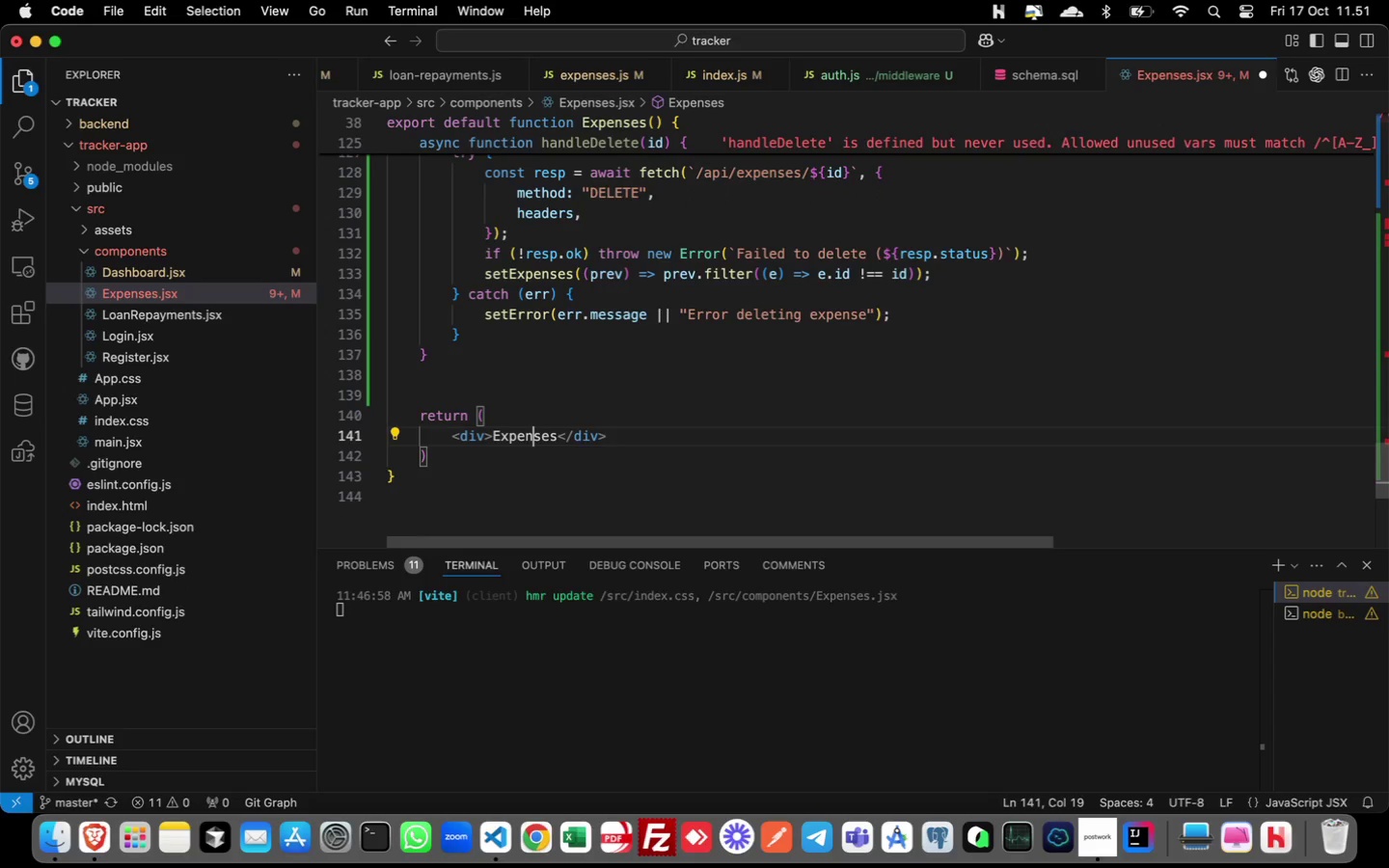 
key(ArrowLeft)
 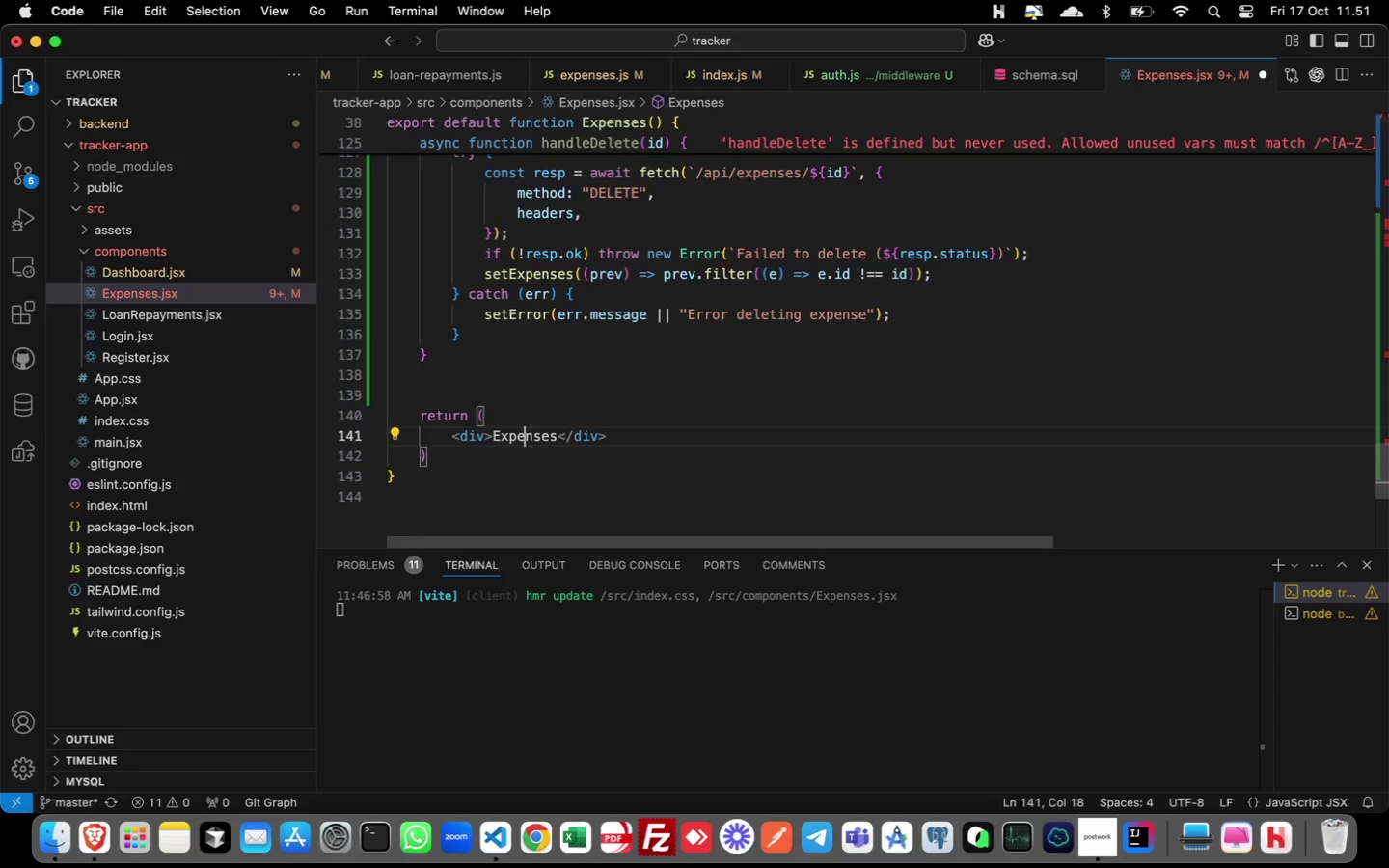 
key(ArrowLeft)
 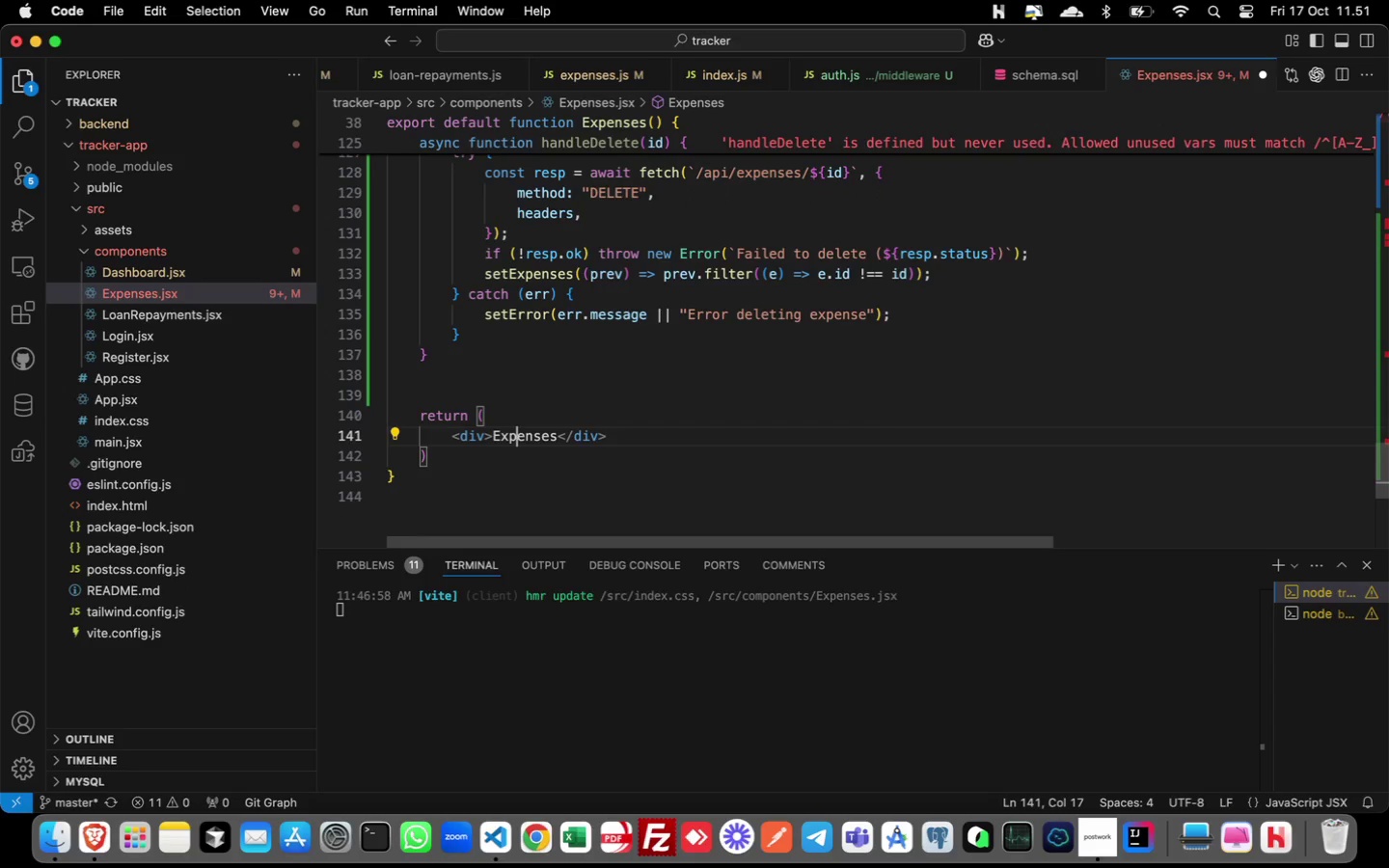 
key(ArrowLeft)
 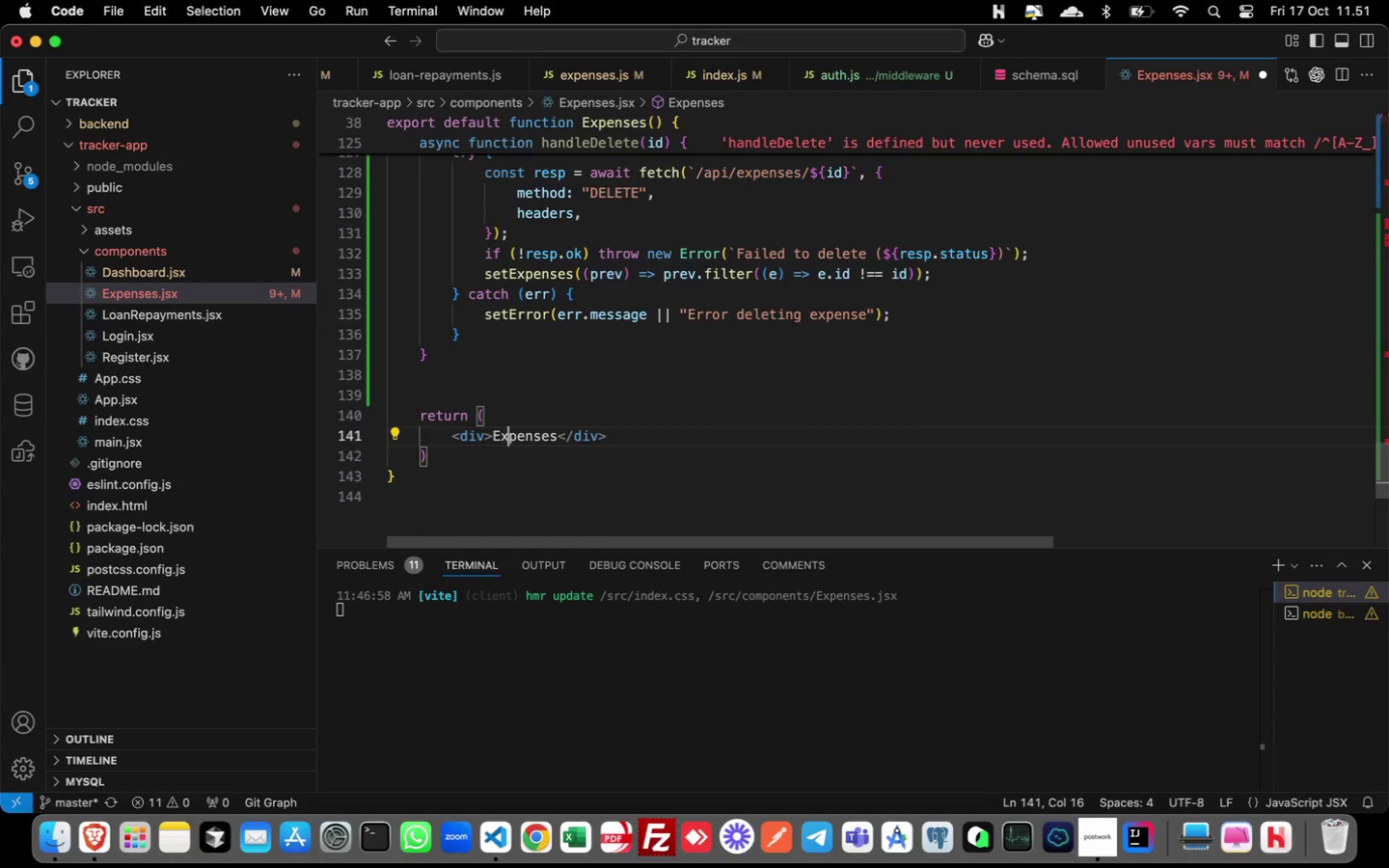 
key(ArrowLeft)
 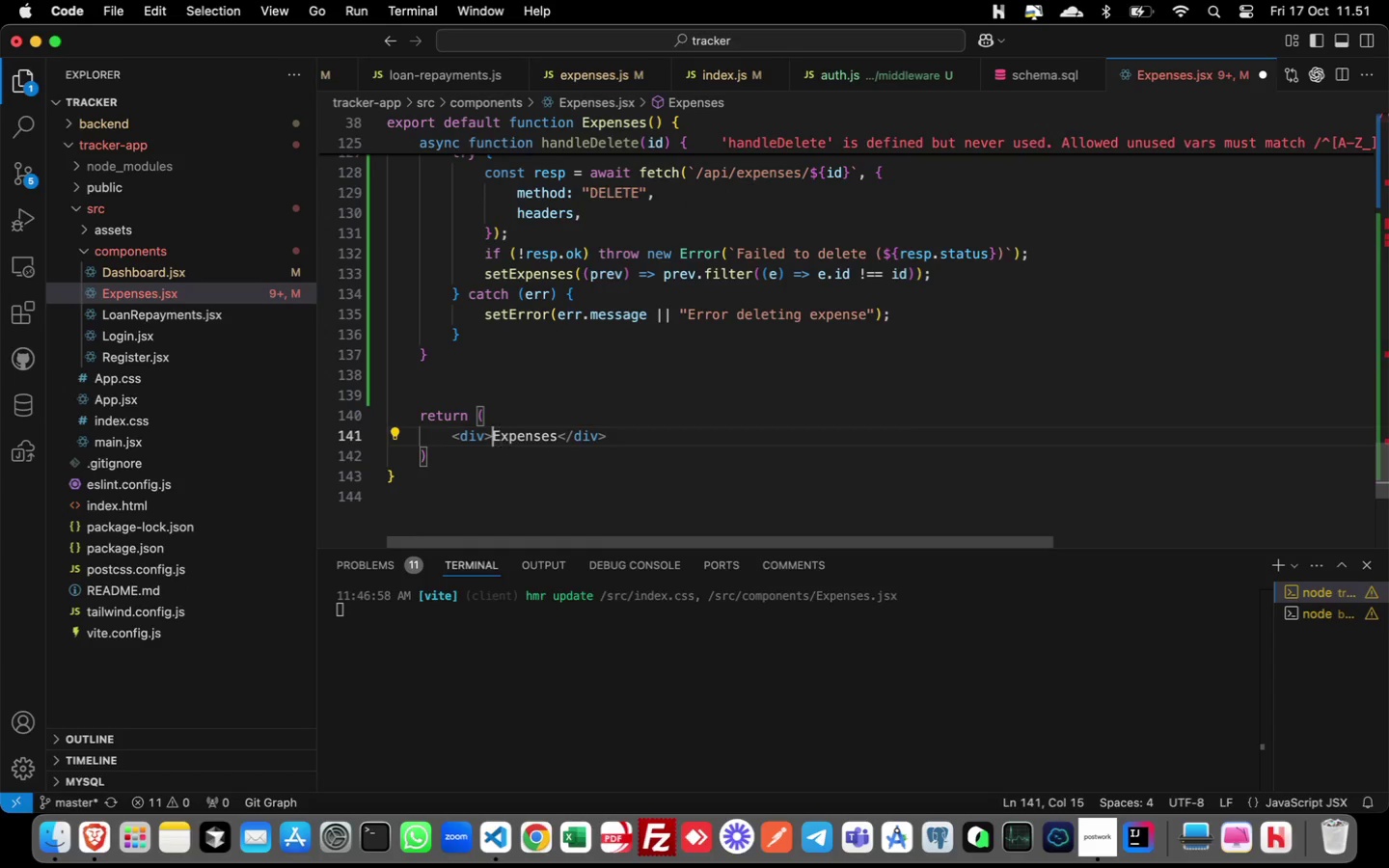 
key(ArrowLeft)
 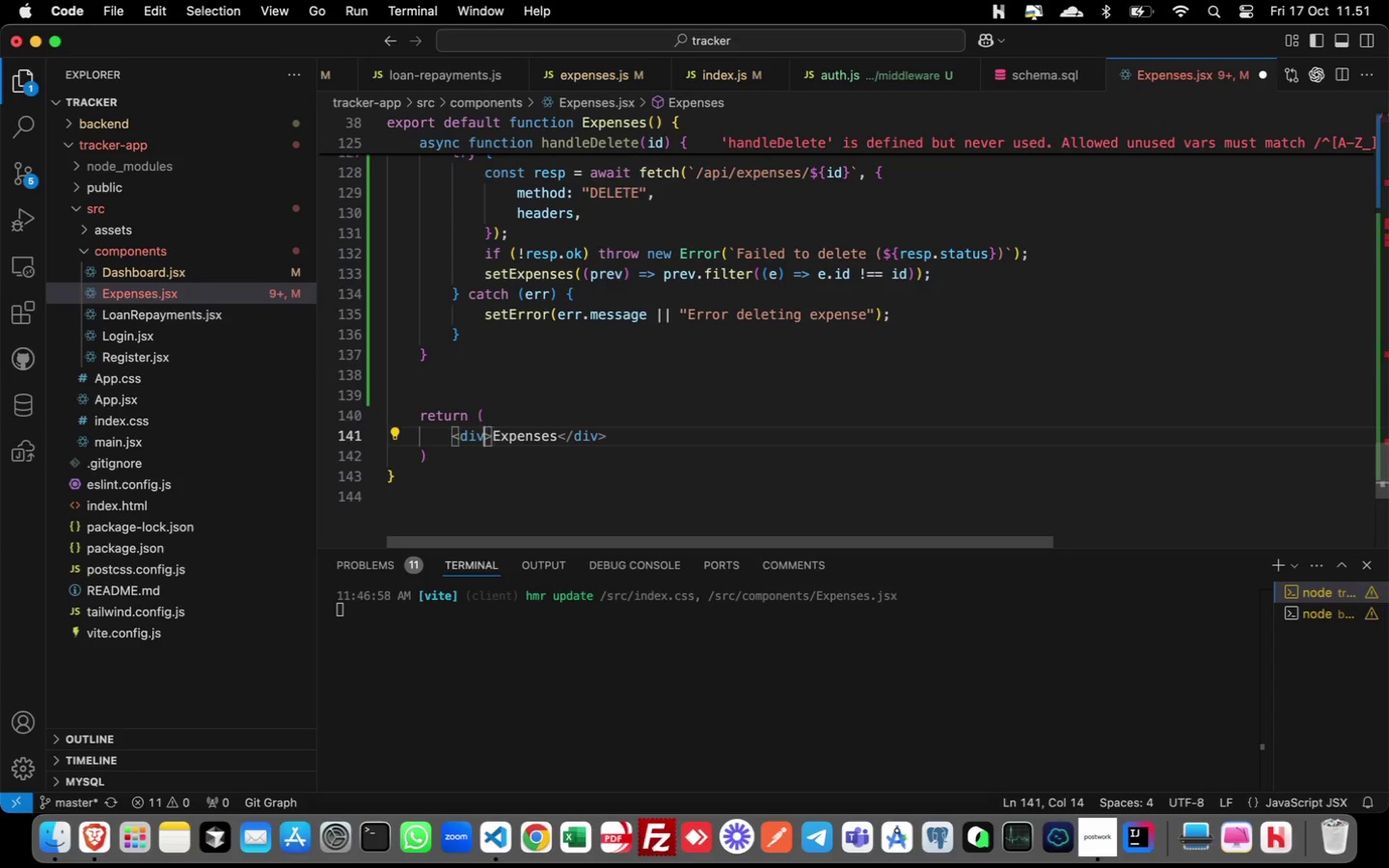 
key(ArrowLeft)
 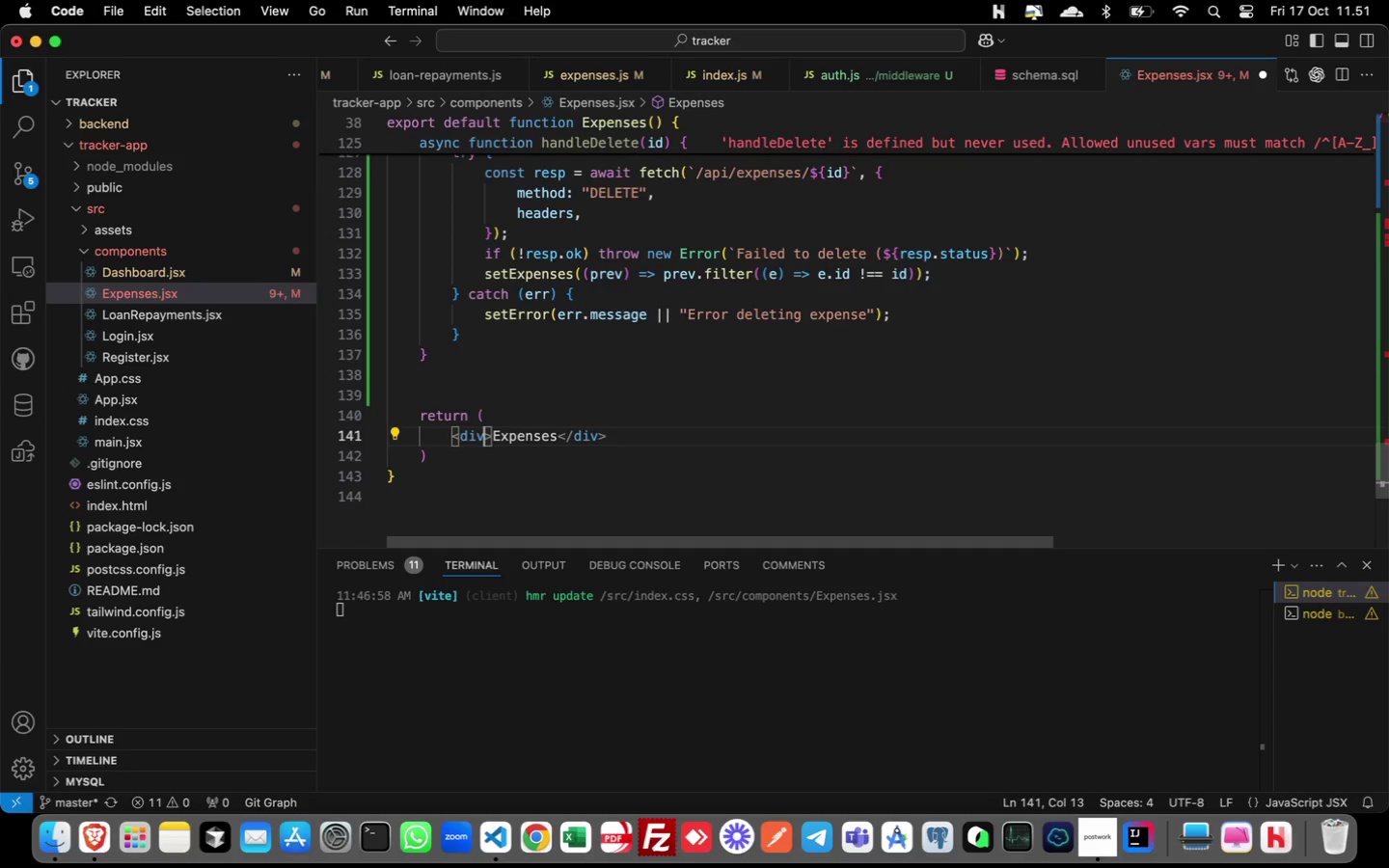 
hold_key(key=ArrowRight, duration=1.48)
 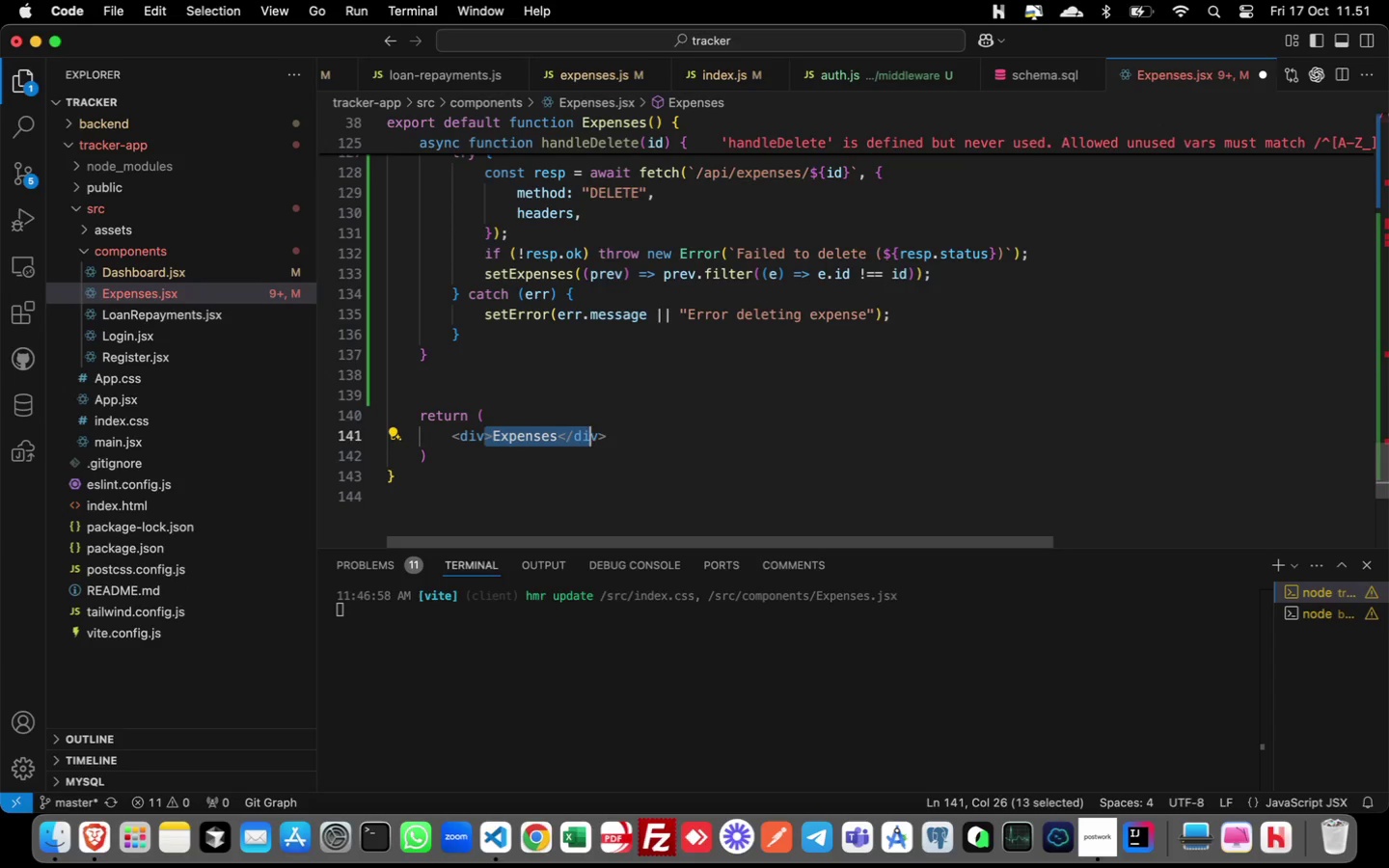 
key(Shift+ArrowRight)
 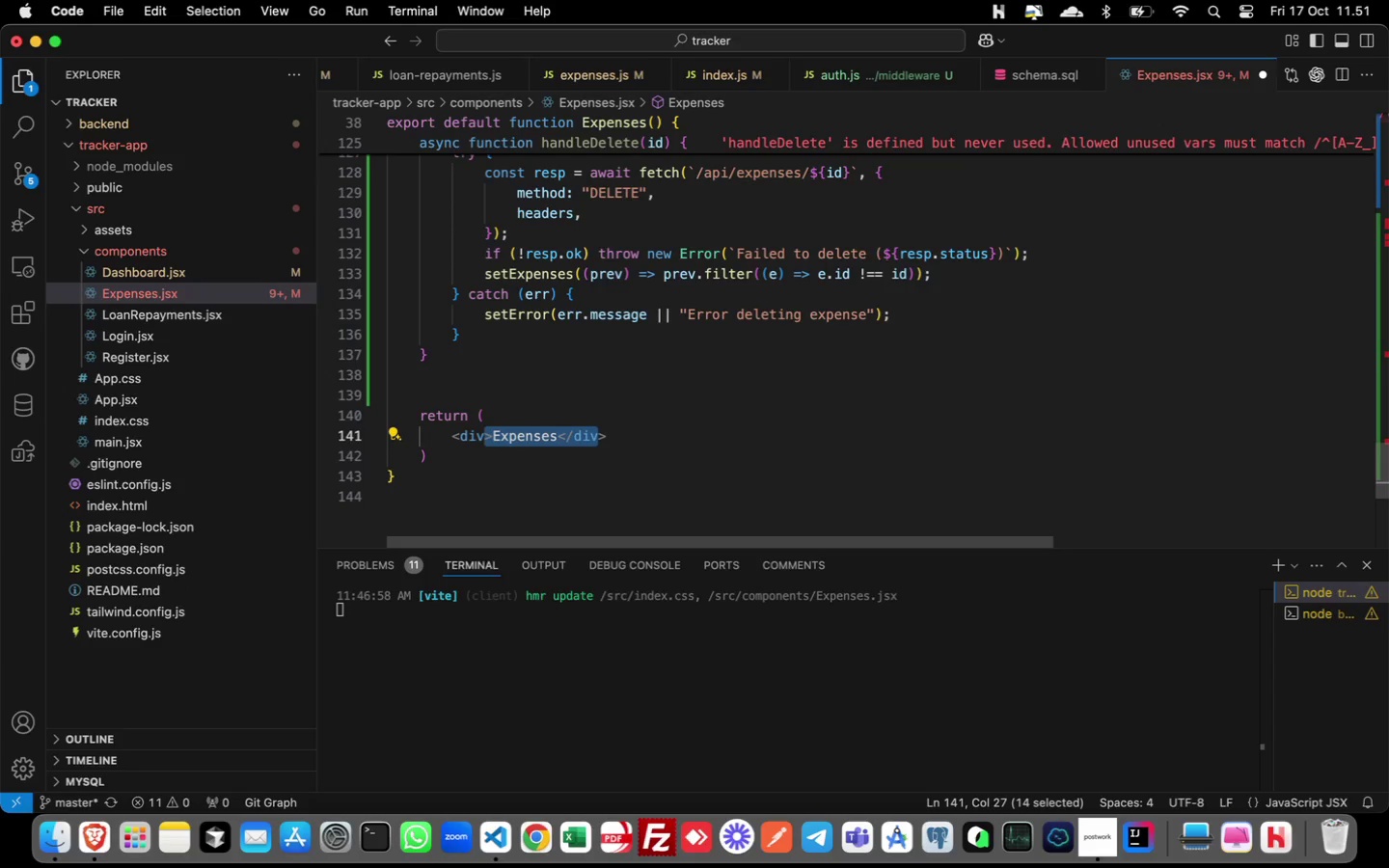 
key(Shift+ArrowLeft)
 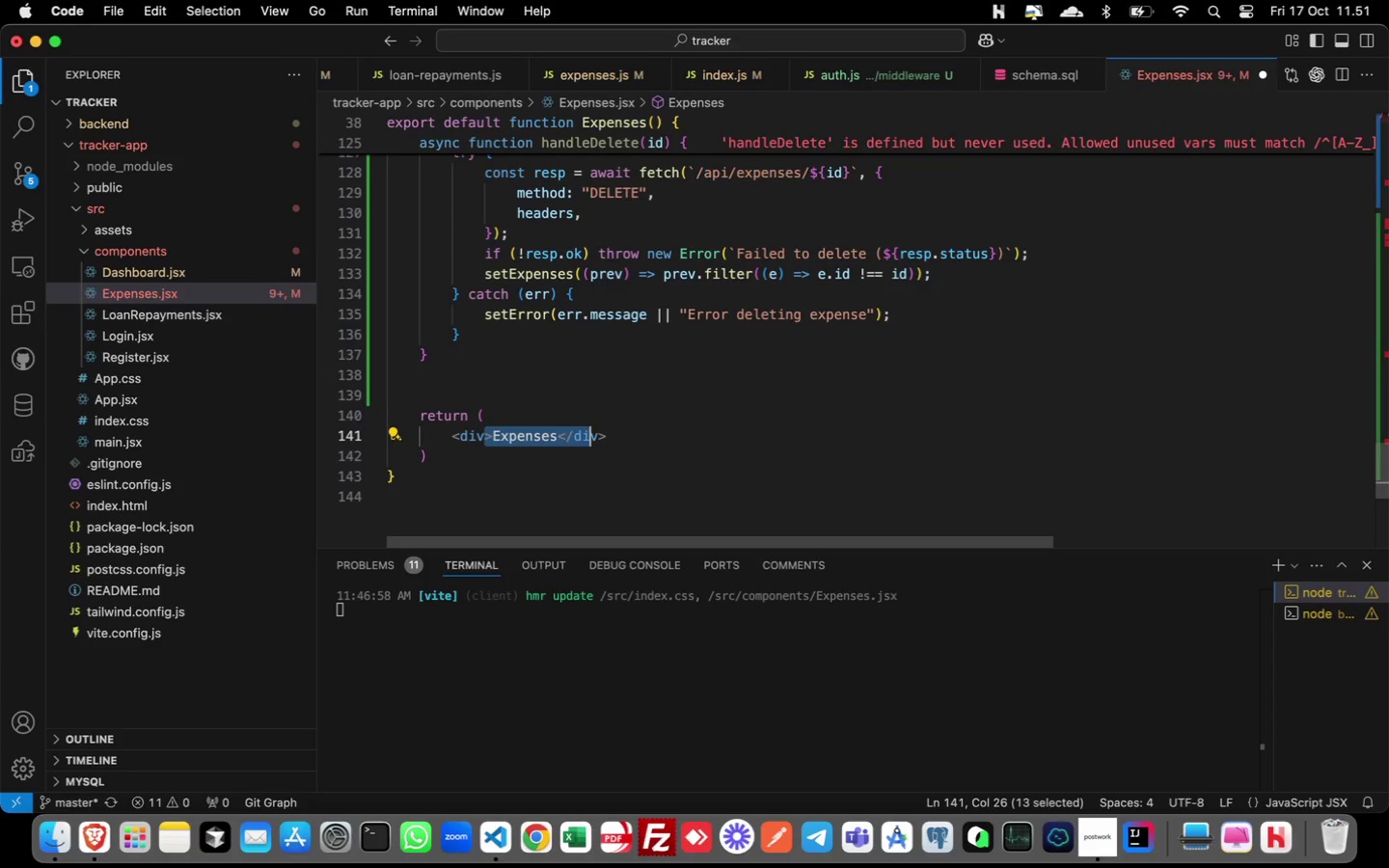 
key(Shift+ArrowLeft)
 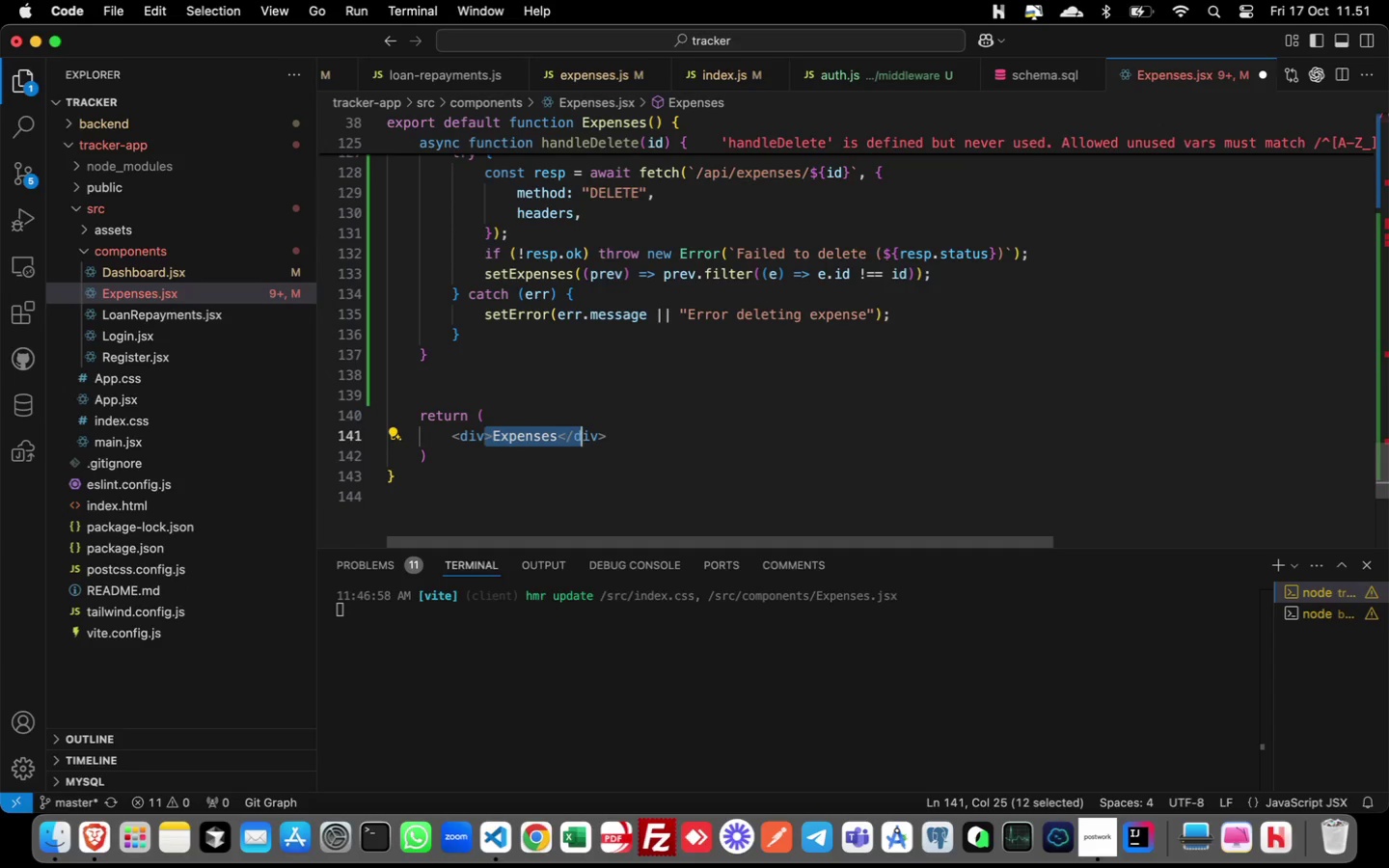 
key(Shift+ArrowLeft)
 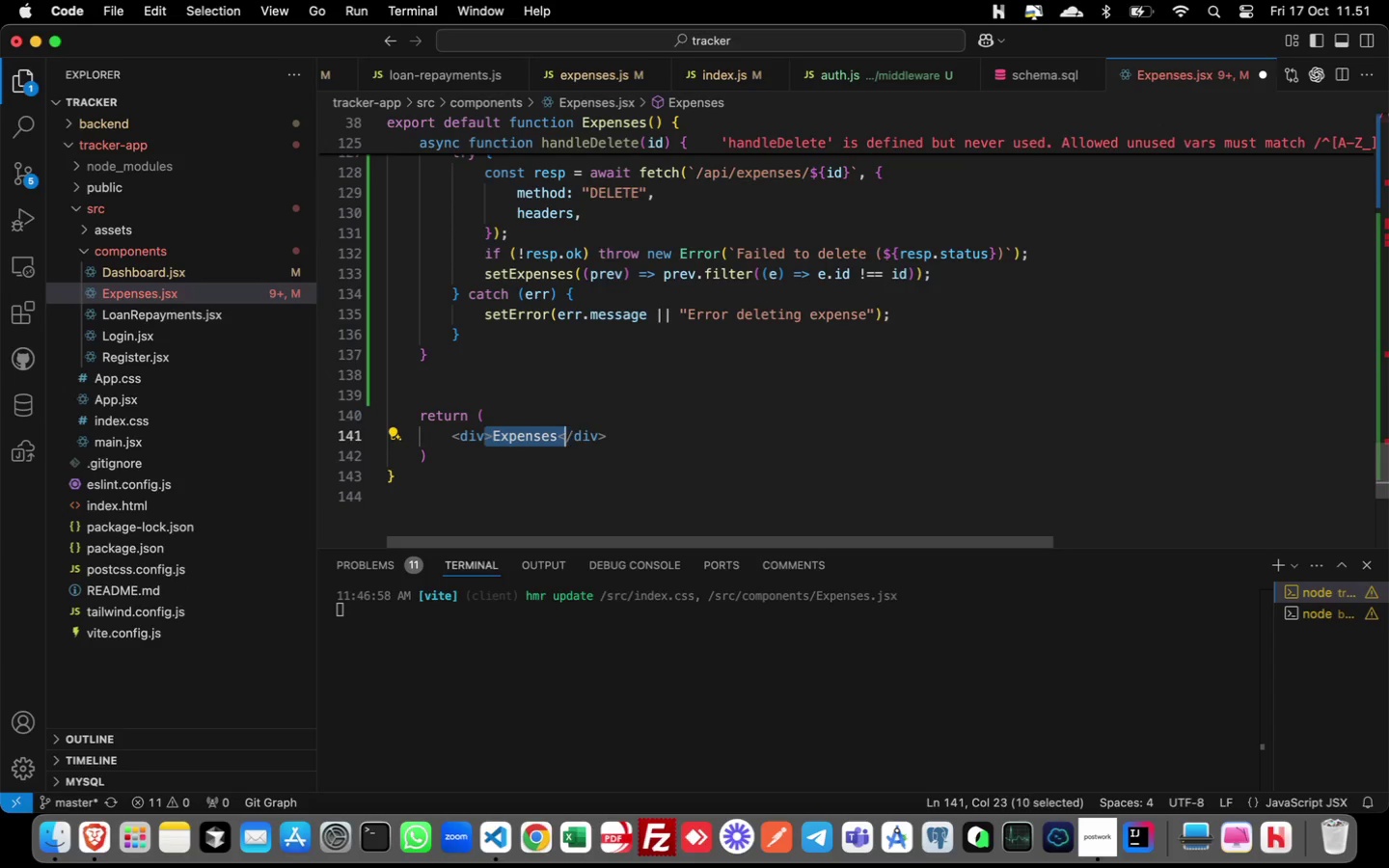 
key(Shift+ArrowLeft)
 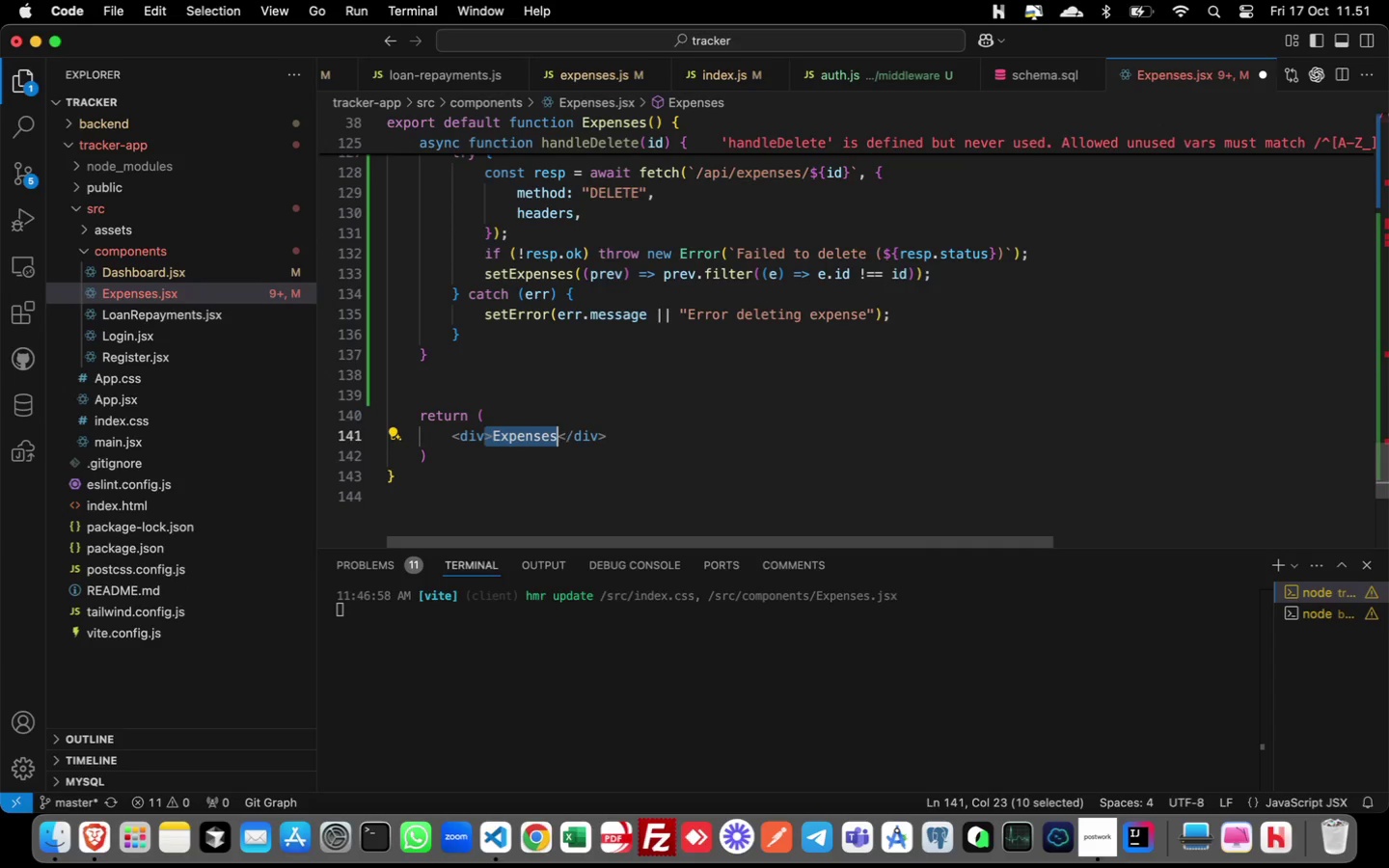 
key(Shift+ArrowLeft)
 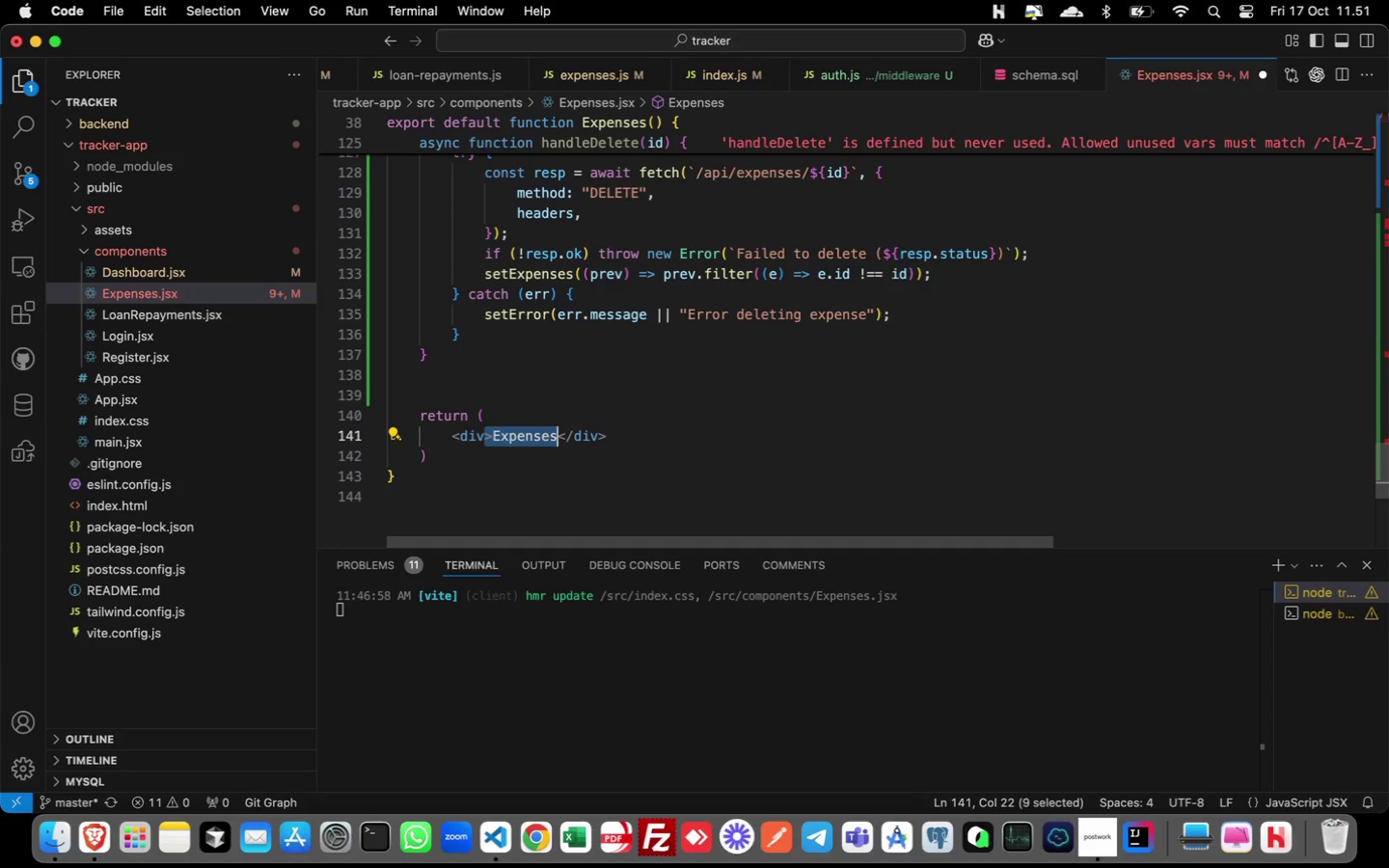 
key(Enter)
 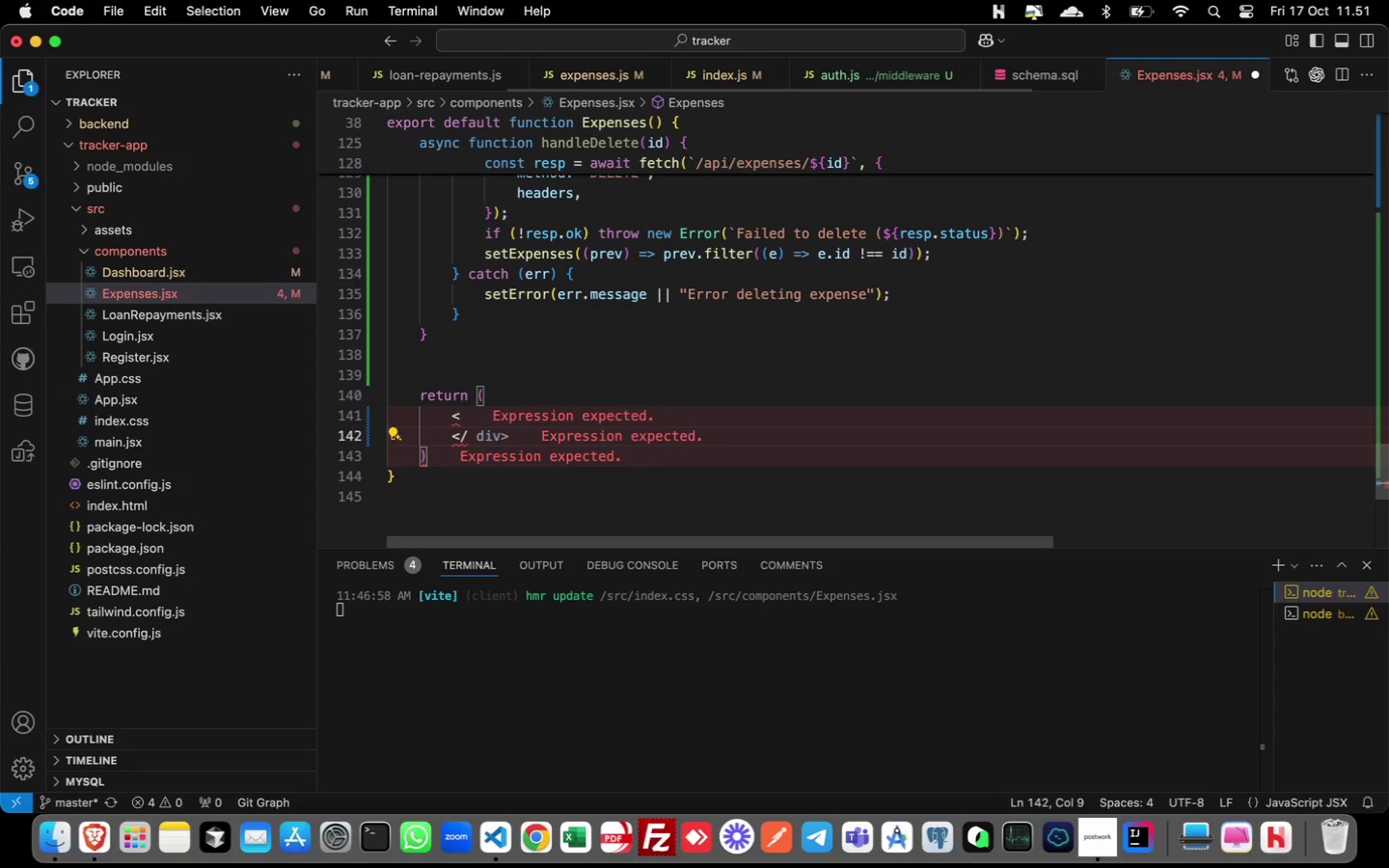 
key(ArrowUp)
 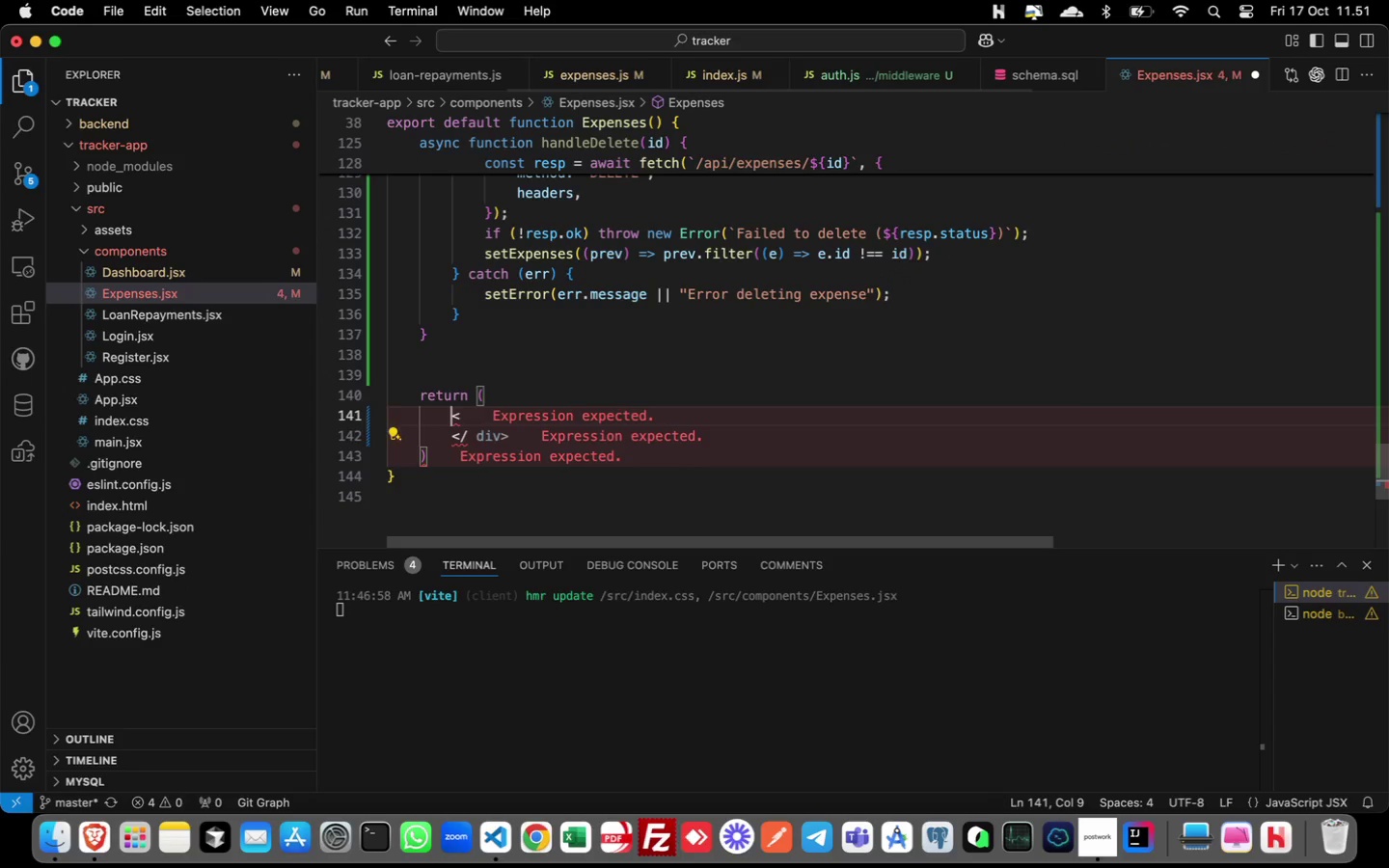 
key(ArrowRight)
 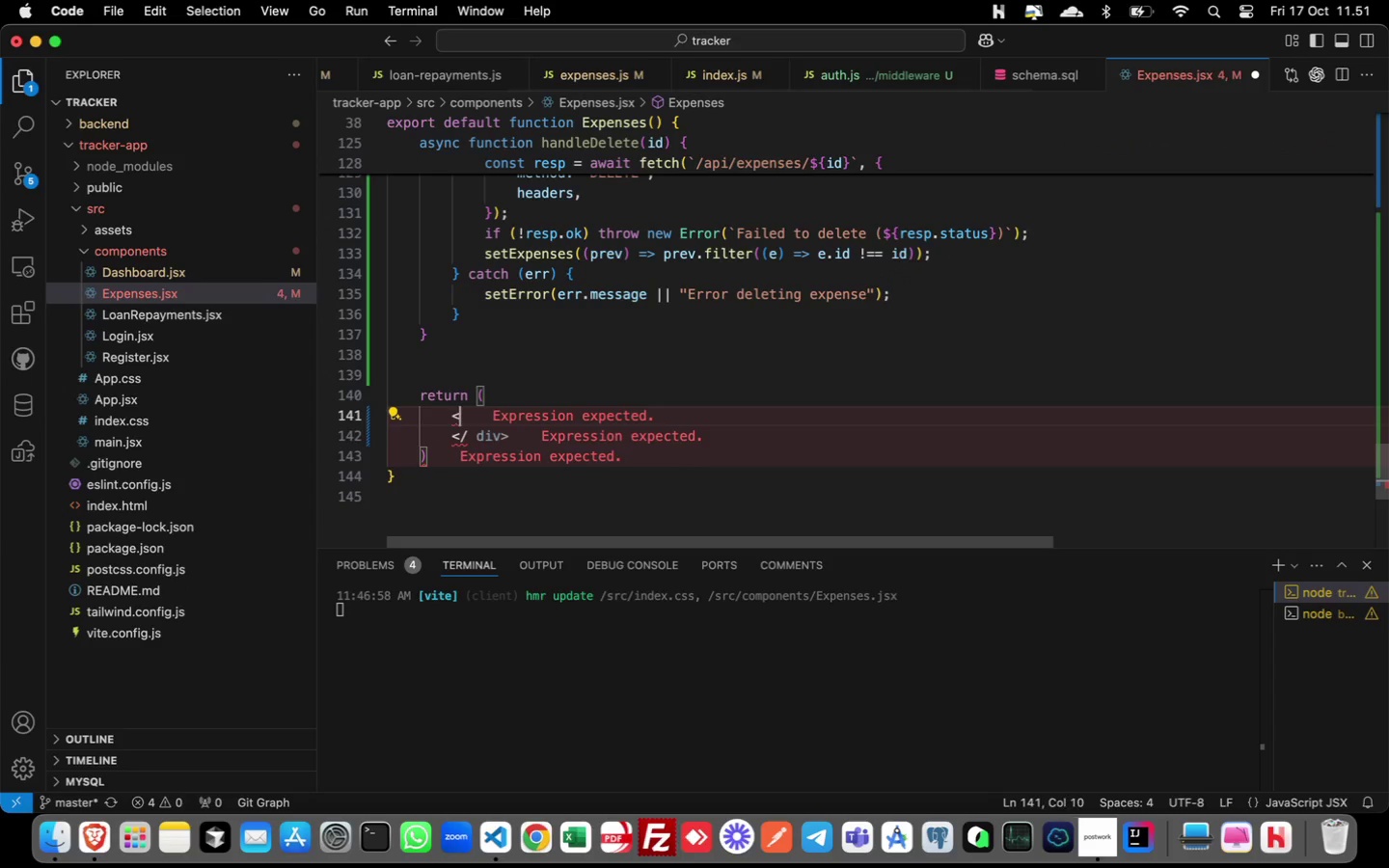 
key(ArrowRight)
 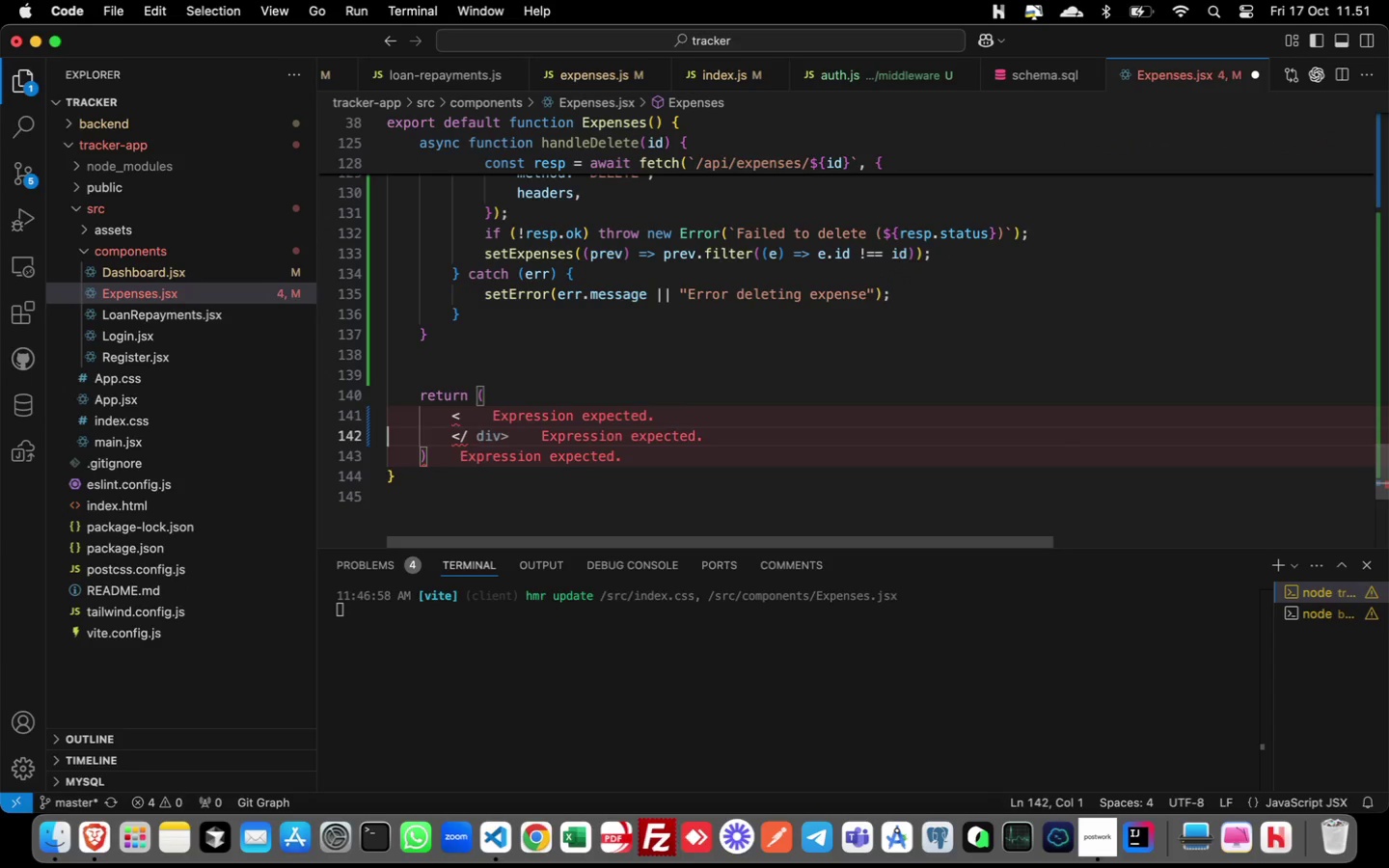 
key(ArrowLeft)
 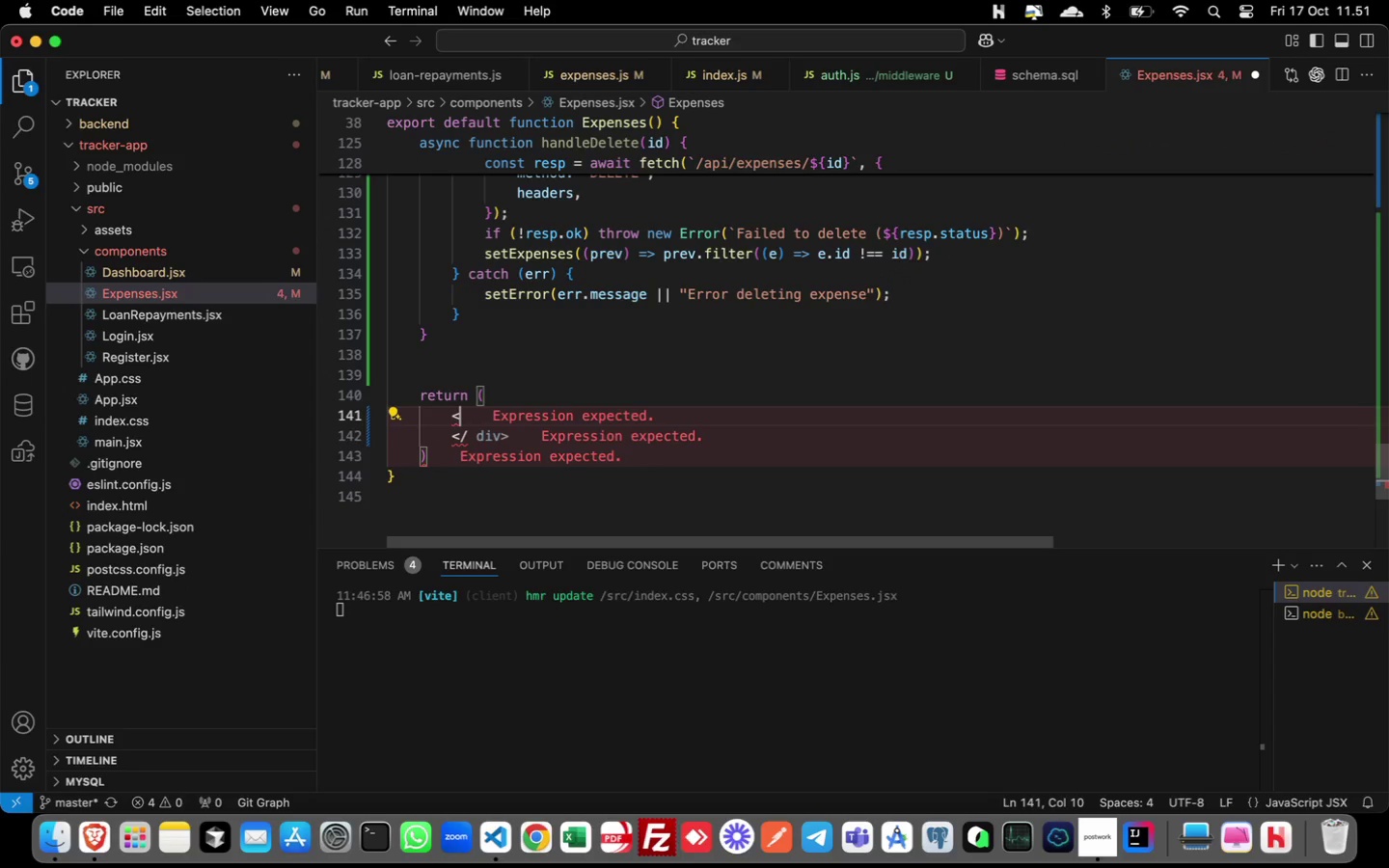 
type(div)
 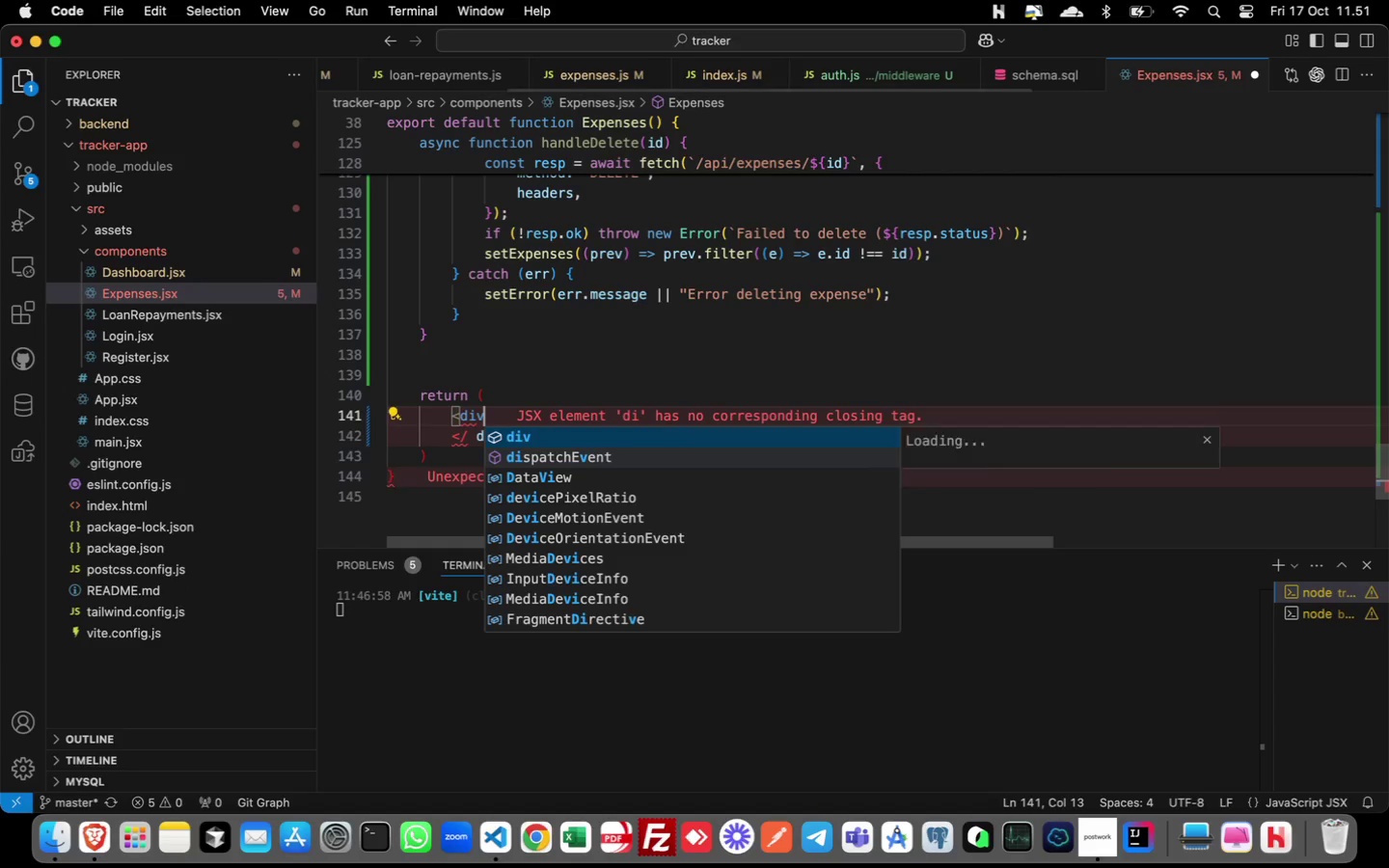 
key(Enter)
 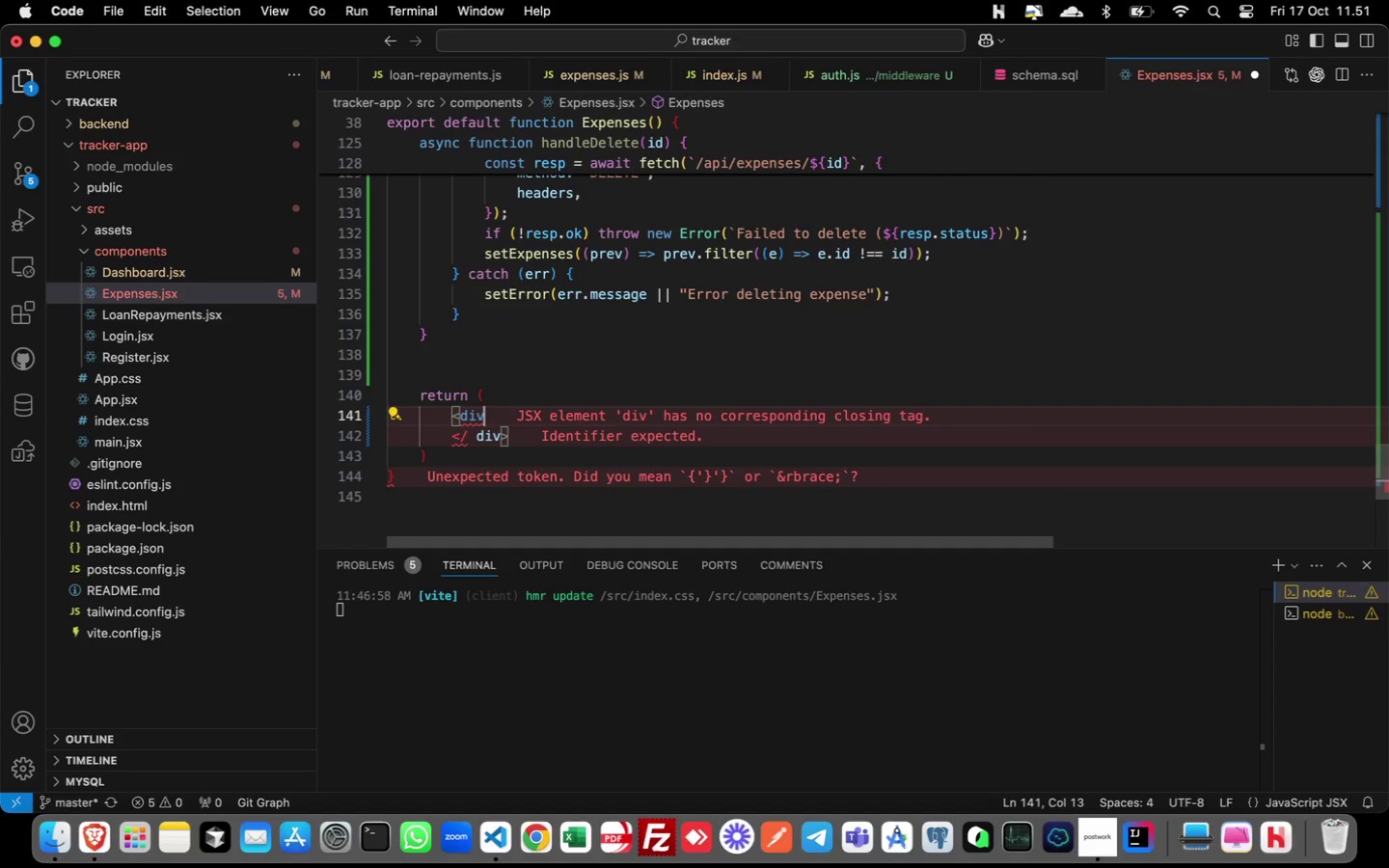 
key(Enter)
 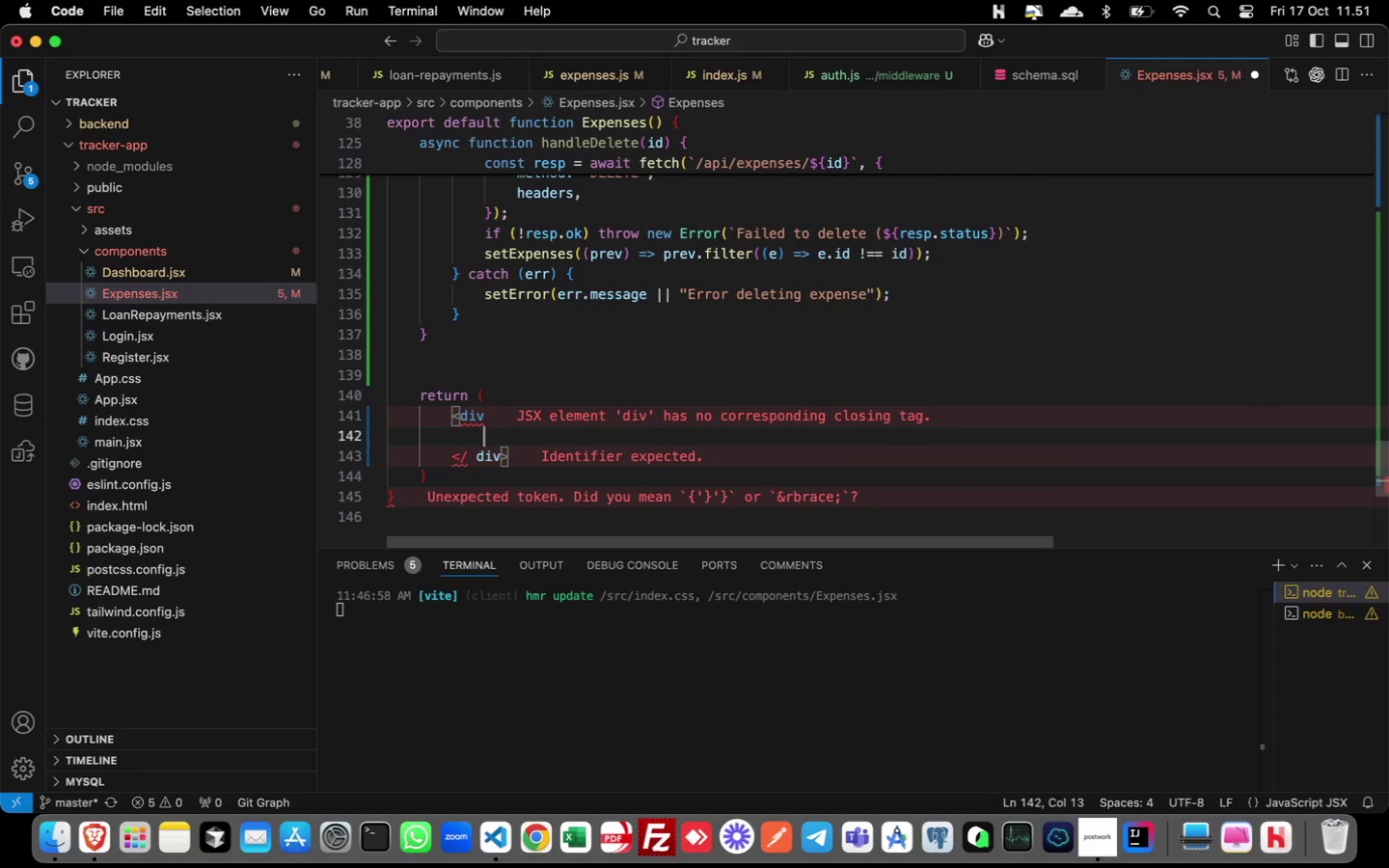 
key(Shift+Period)
 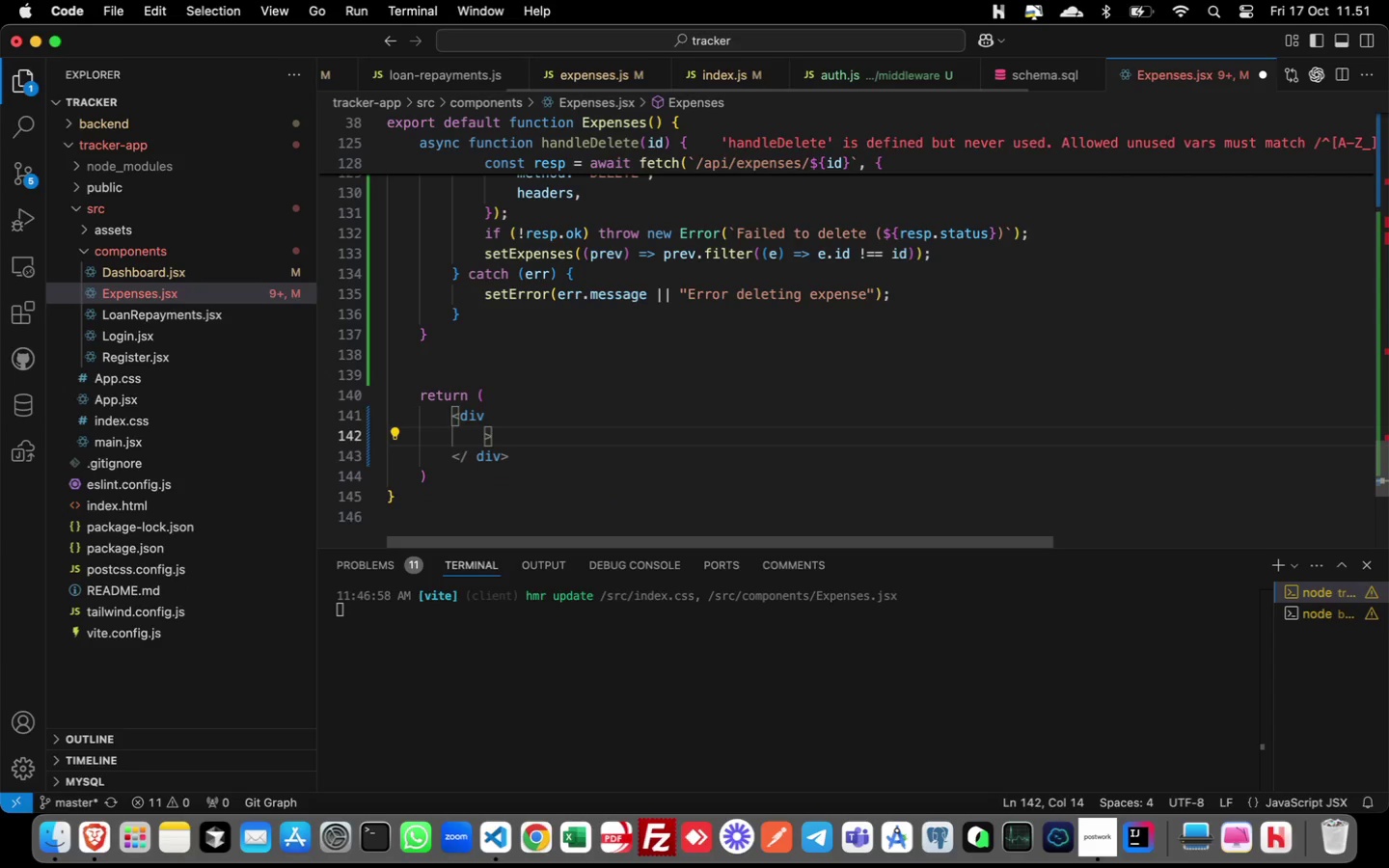 
key(ArrowLeft)
 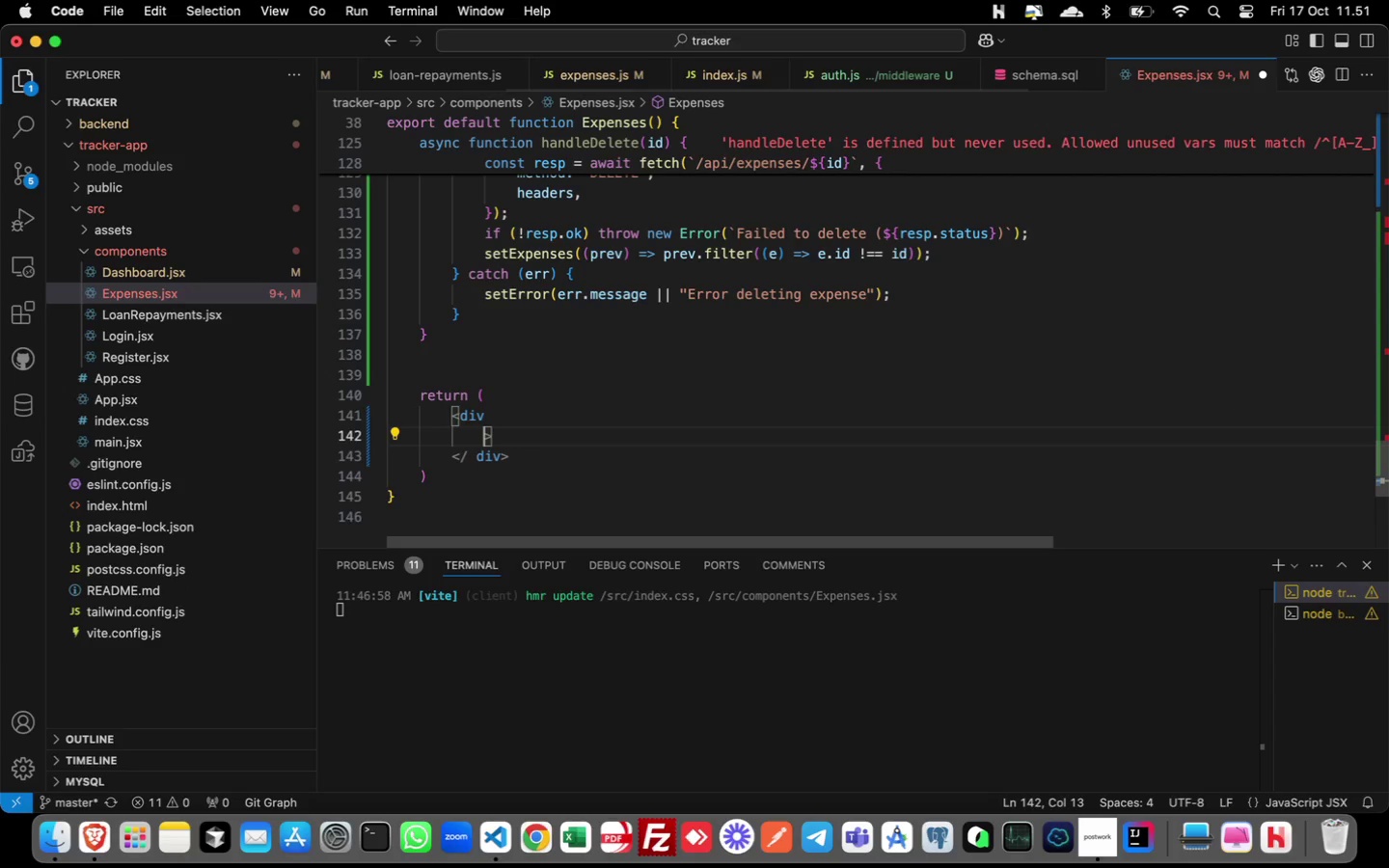 
key(Backspace)
 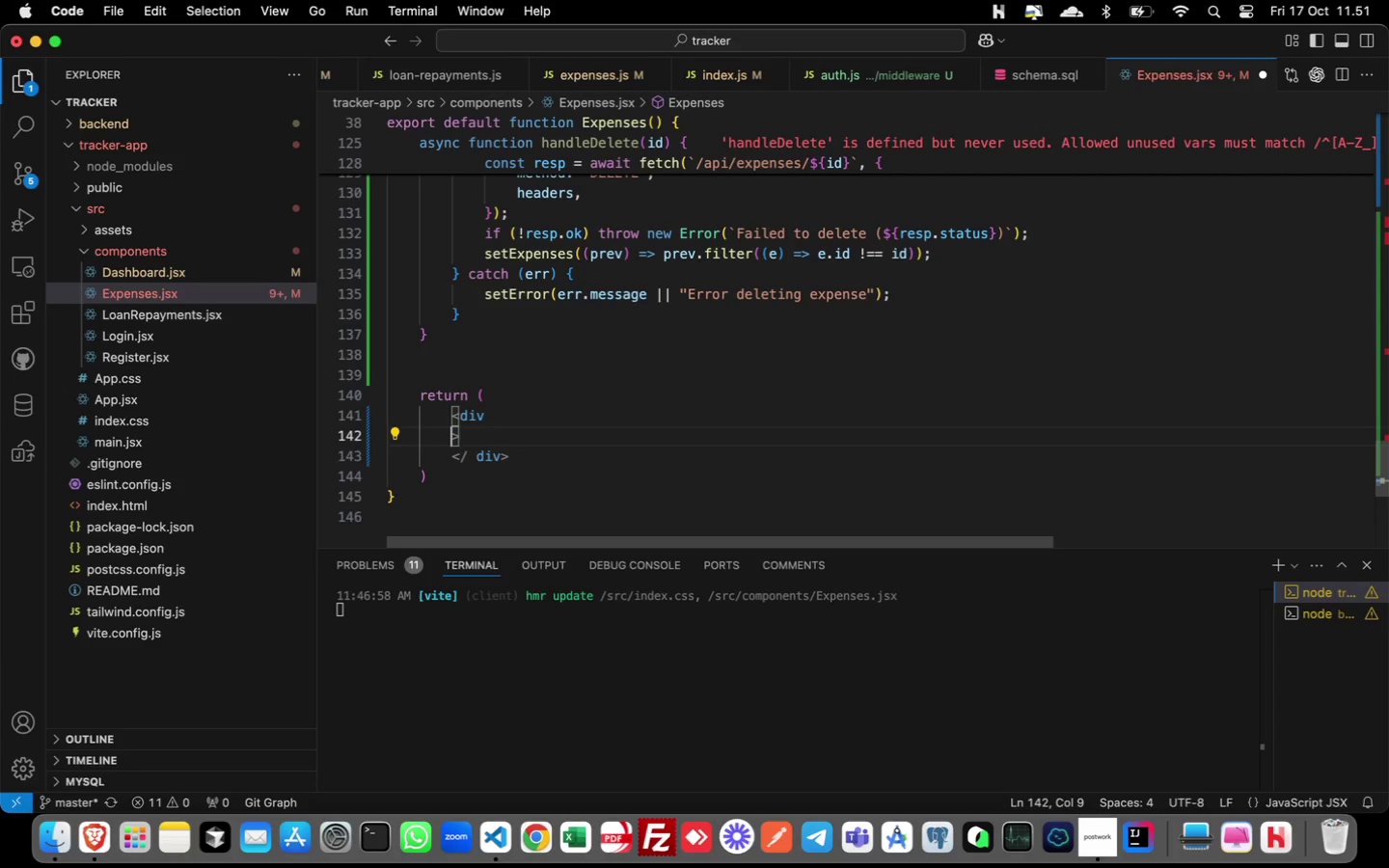 
key(ArrowUp)
 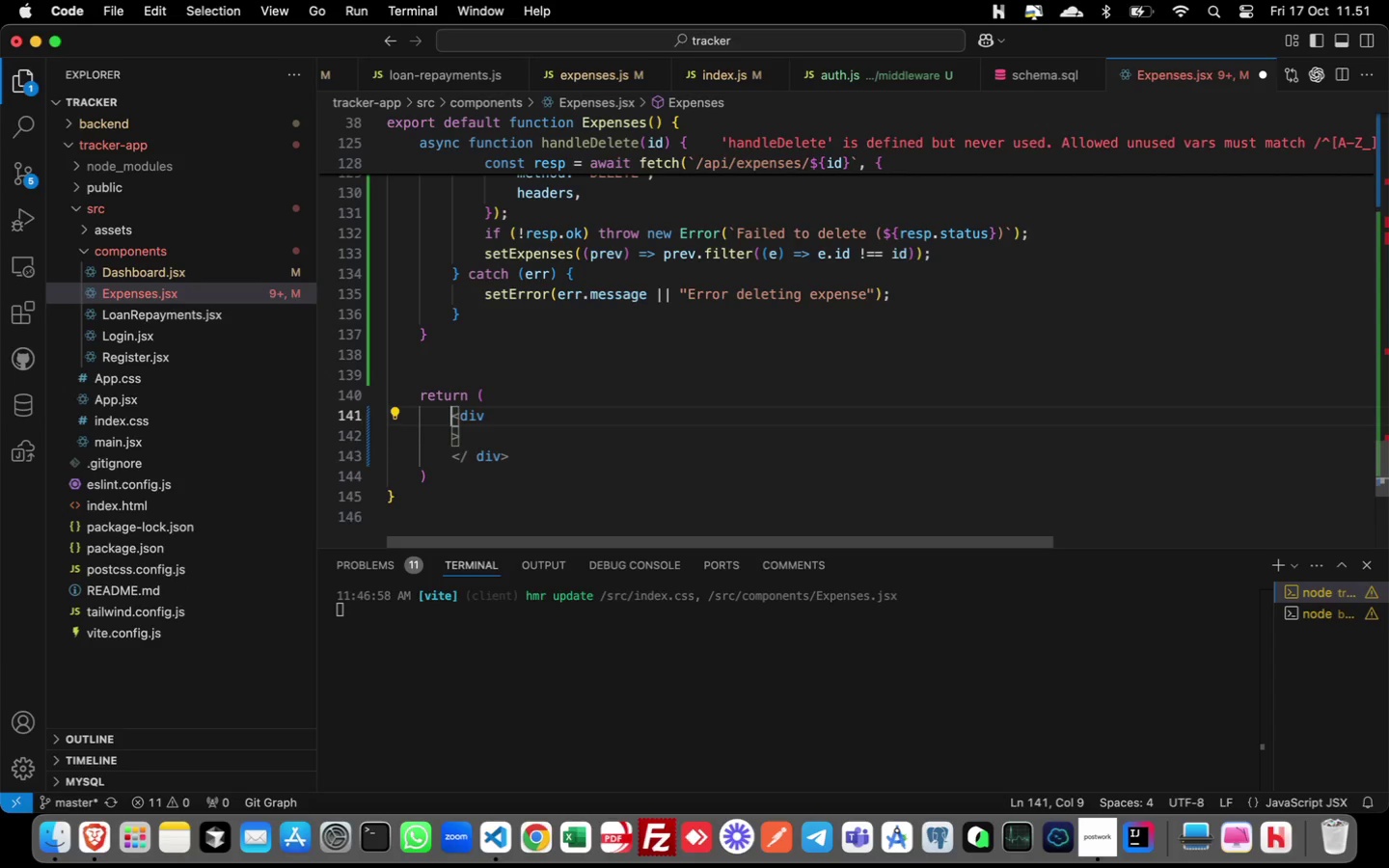 
key(Meta+ArrowRight)
 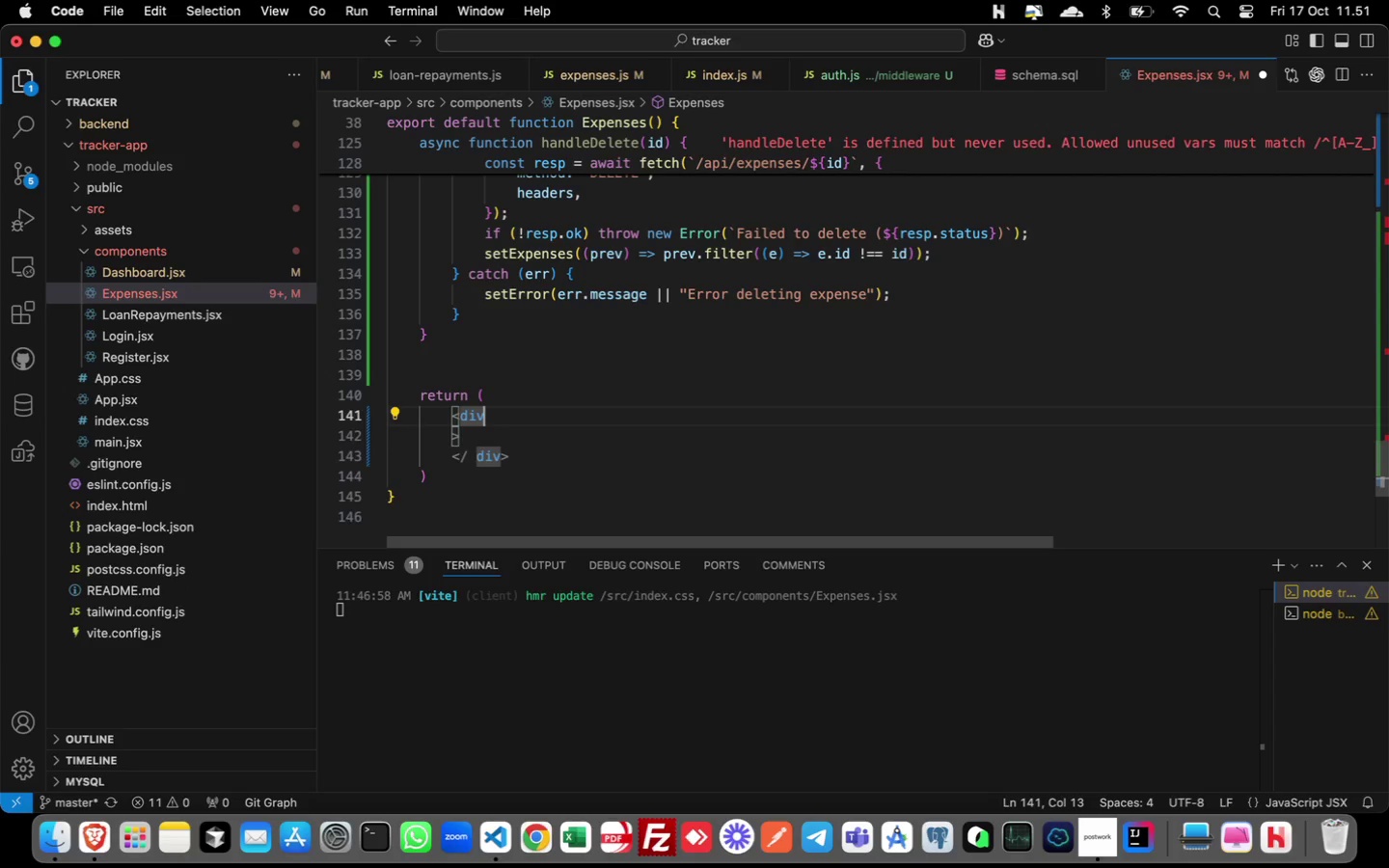 
key(Enter)
 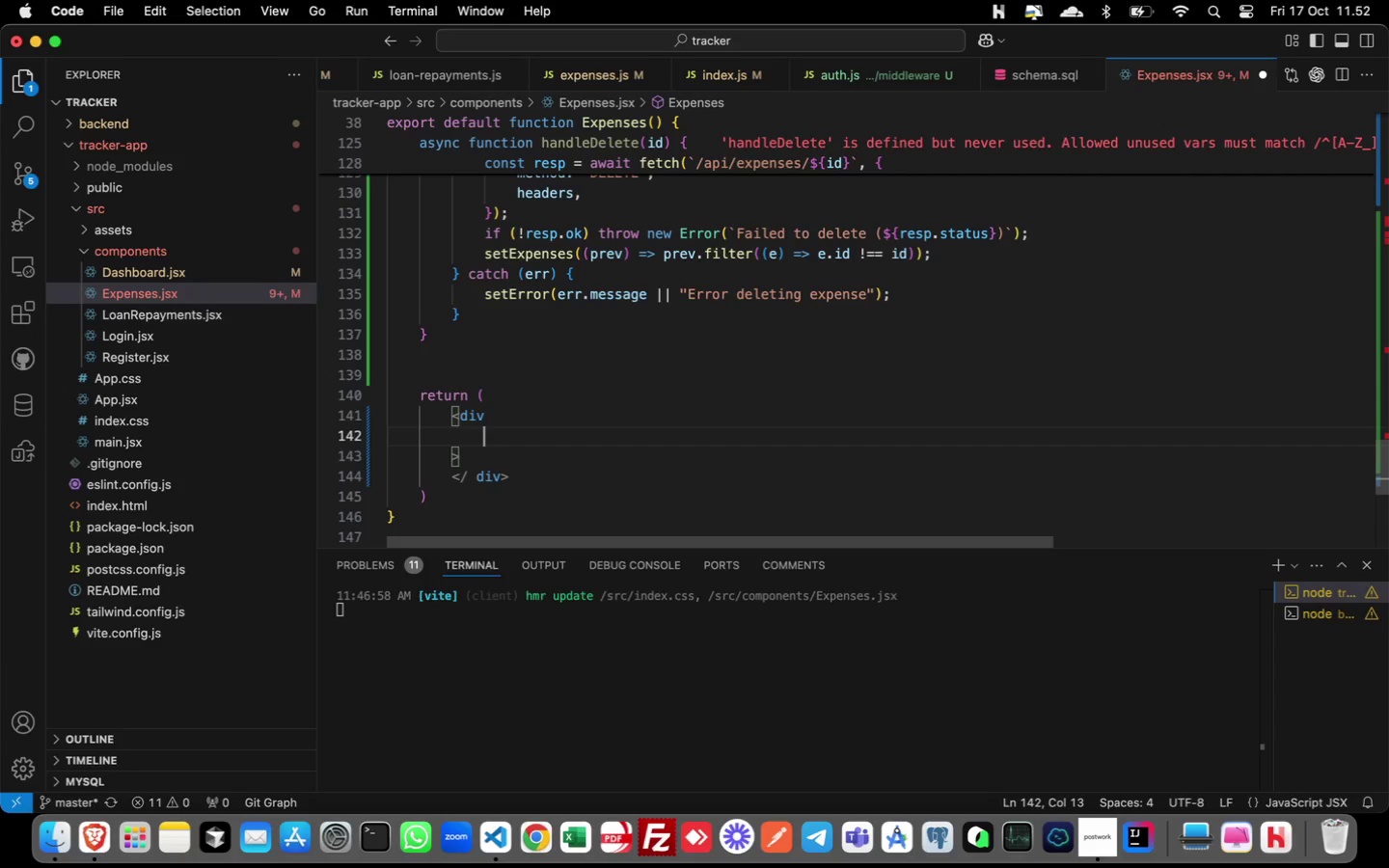 
wait(5.29)
 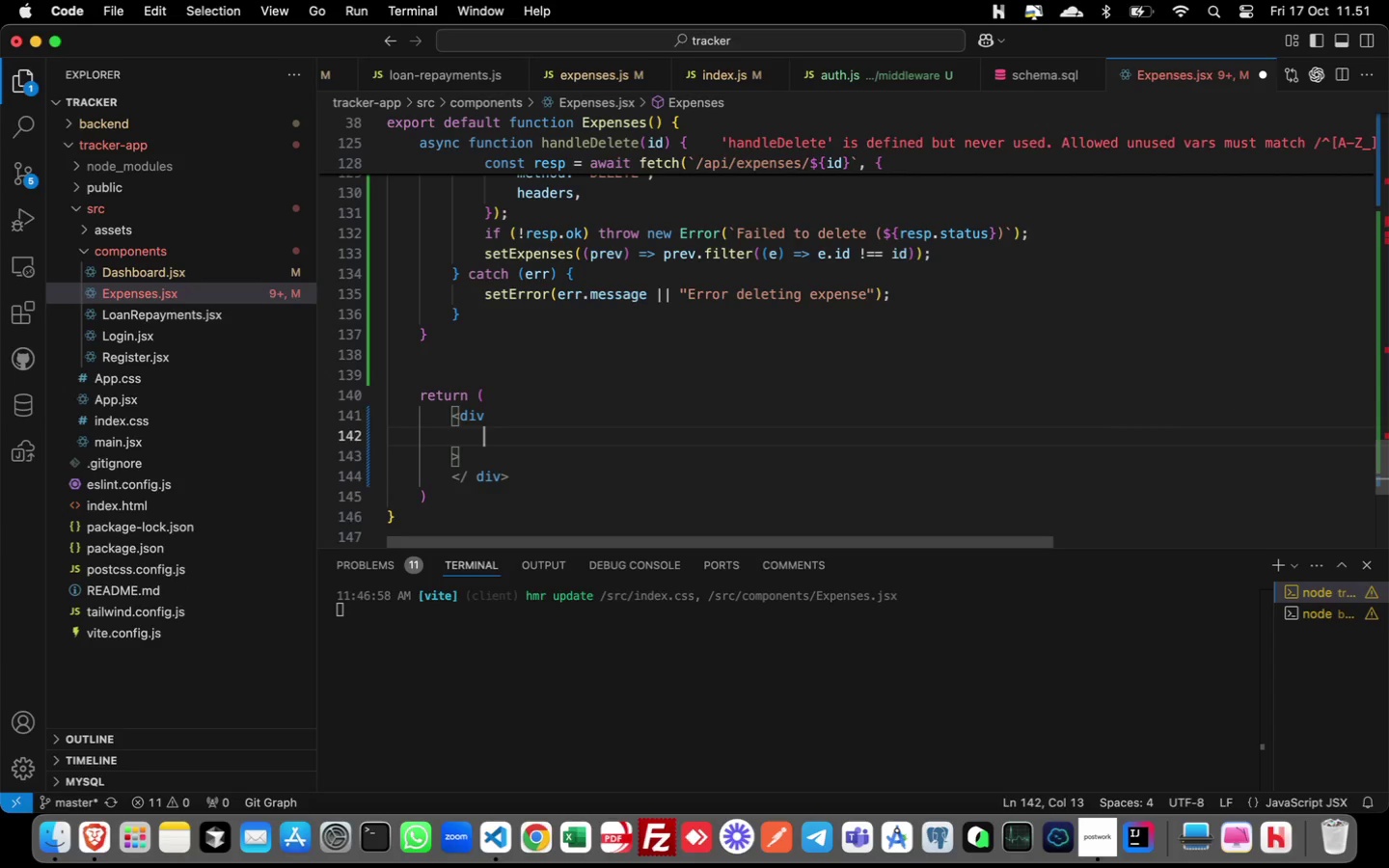 
key(ArrowUp)
 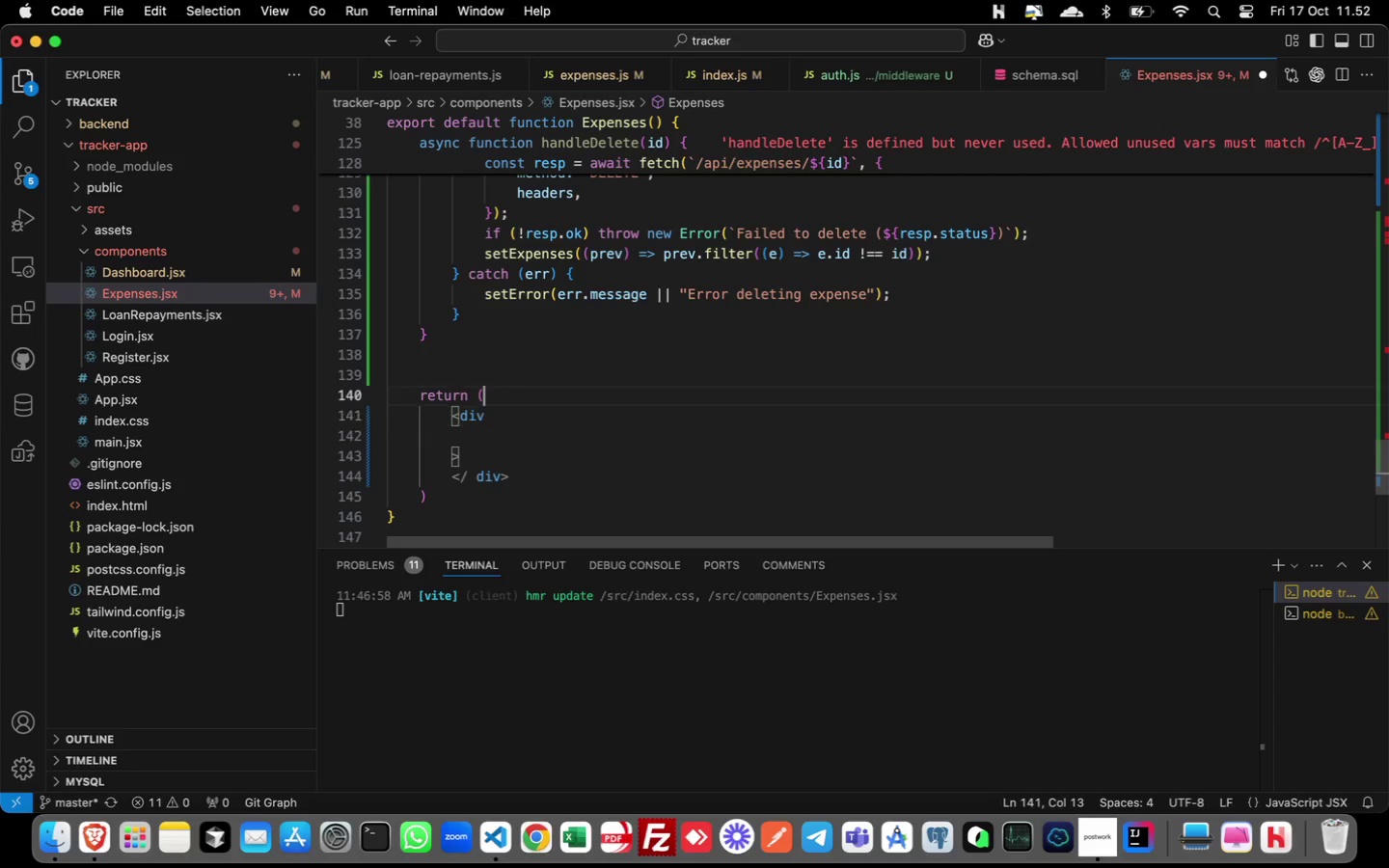 
key(ArrowUp)
 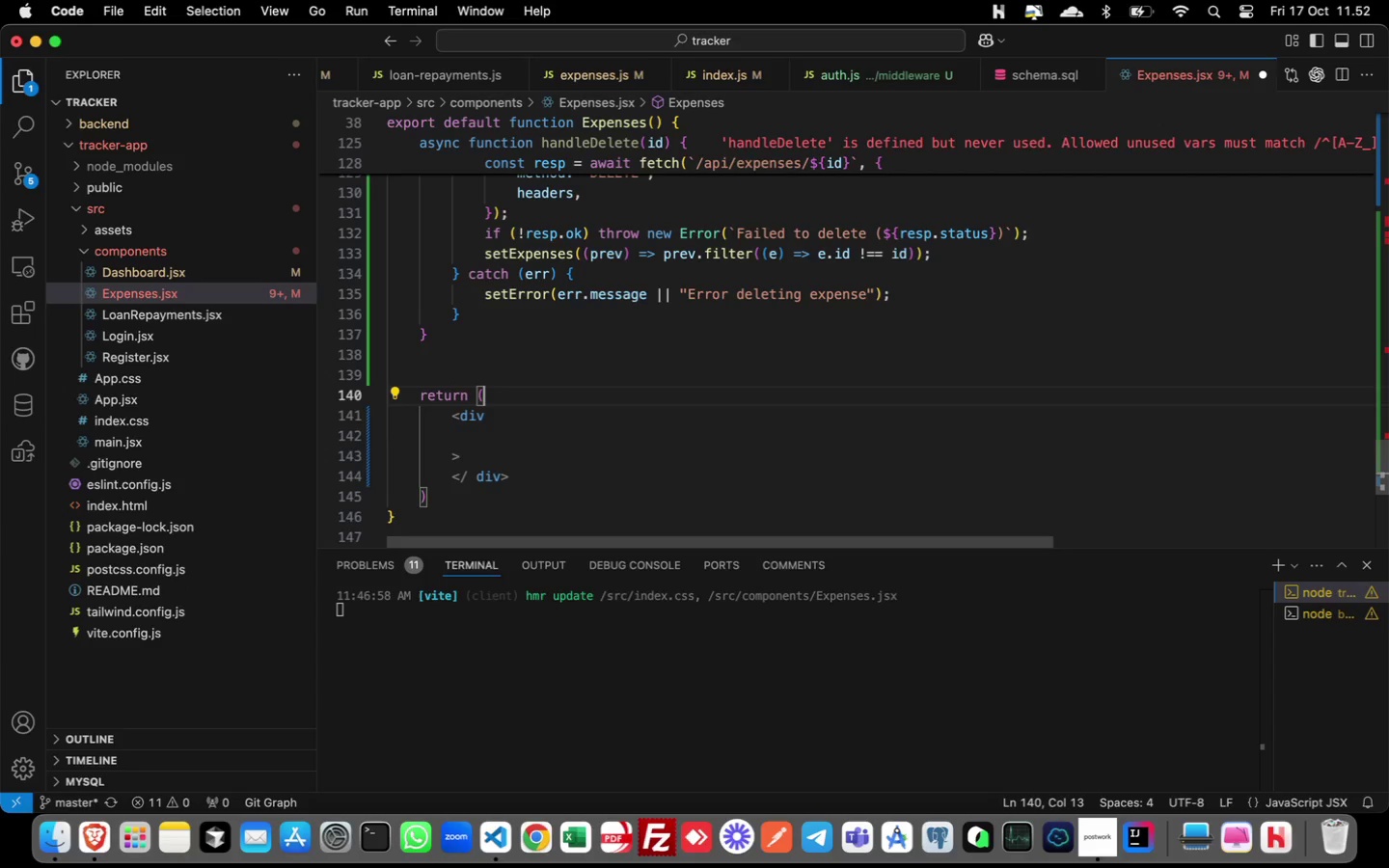 
key(ArrowDown)
 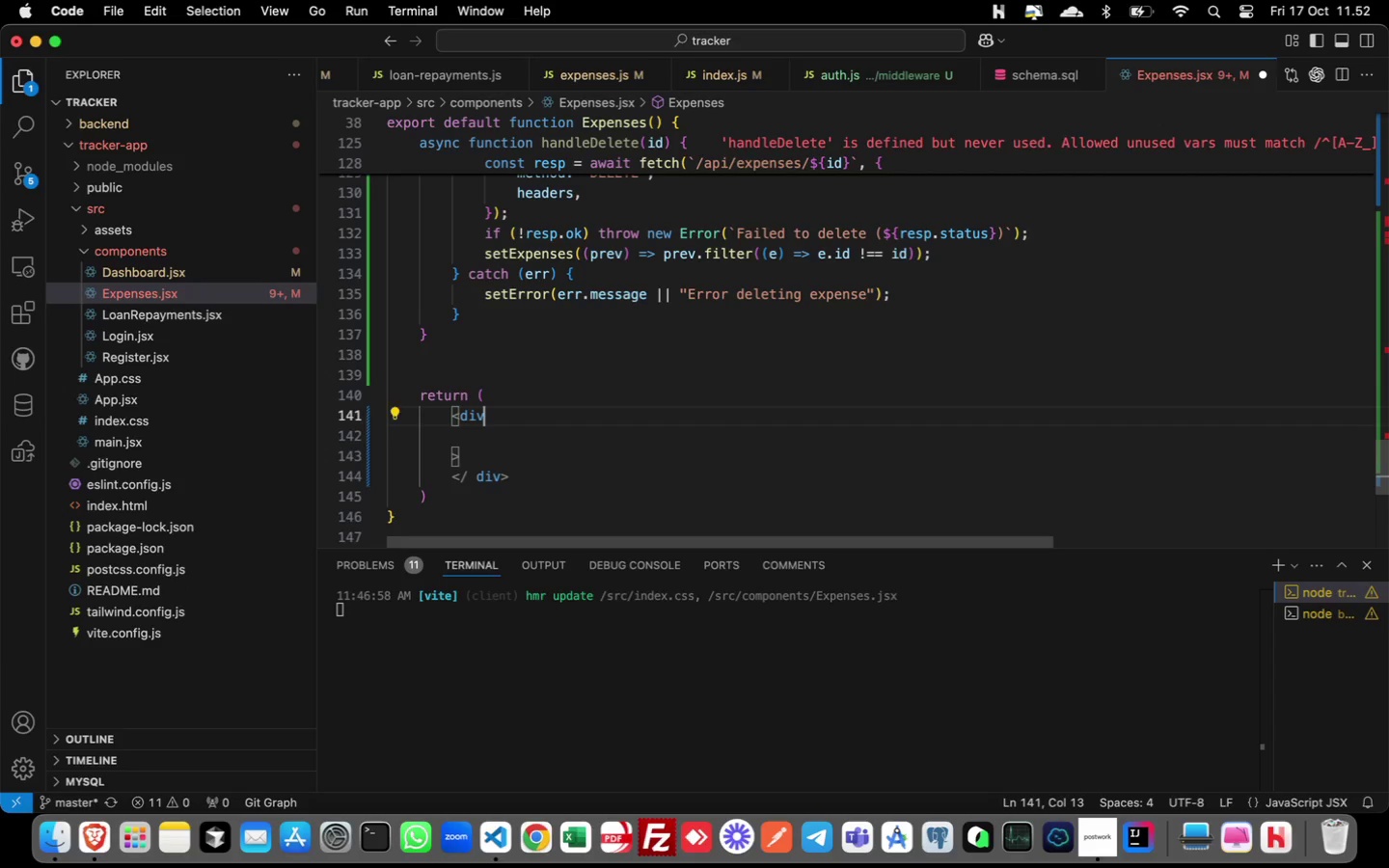 
type( clas)
 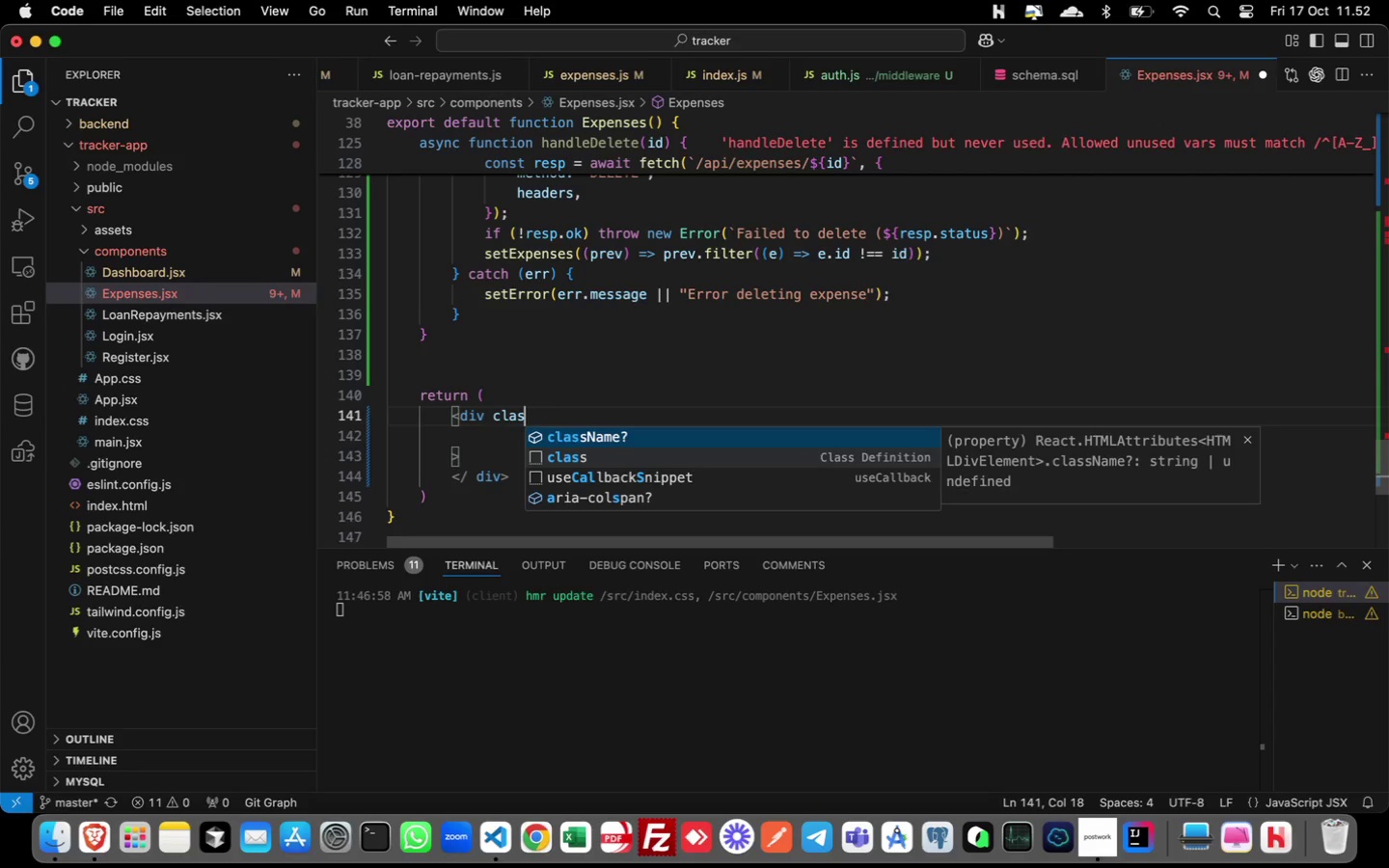 
key(Enter)
 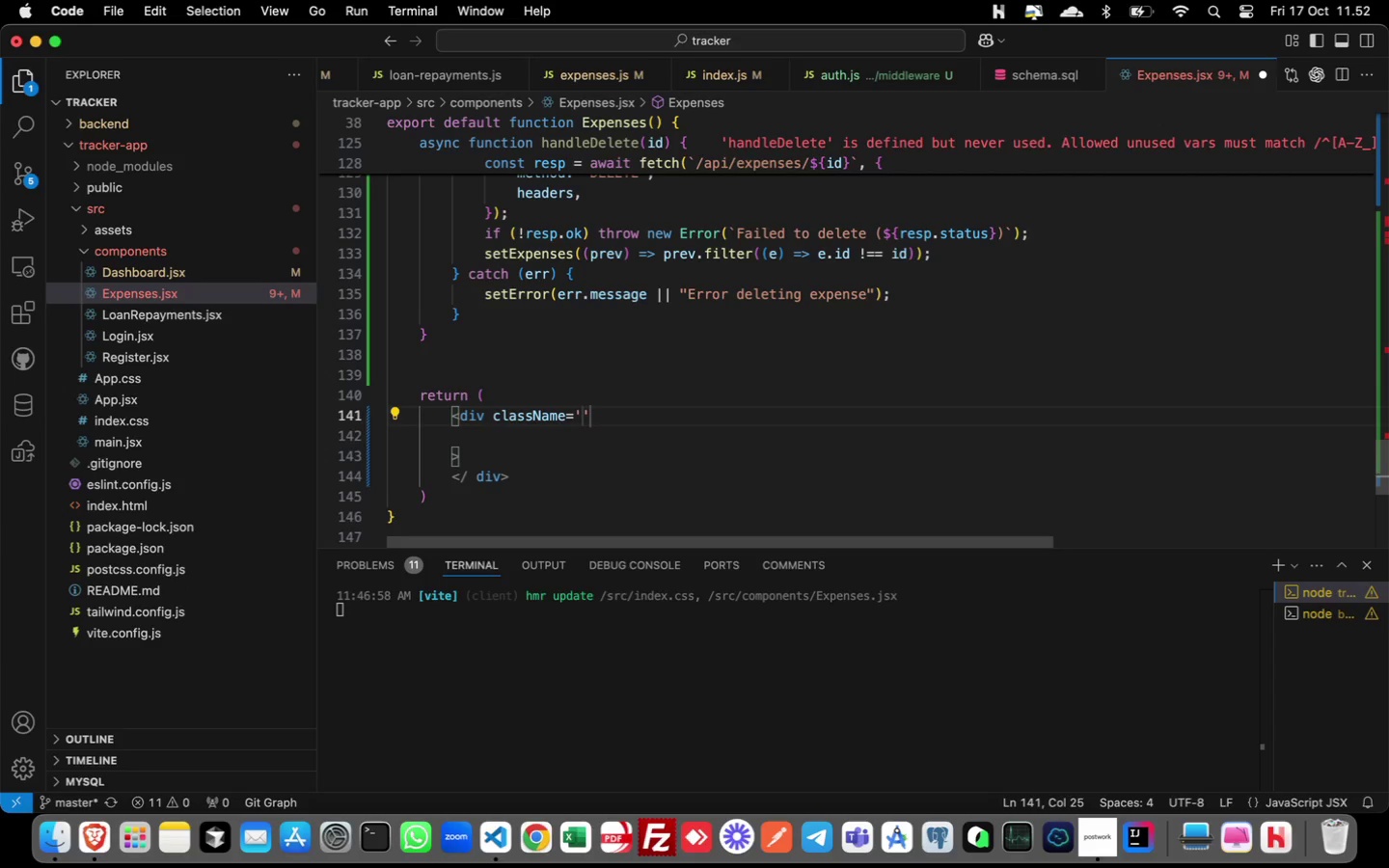 
type(flex flex-col)
 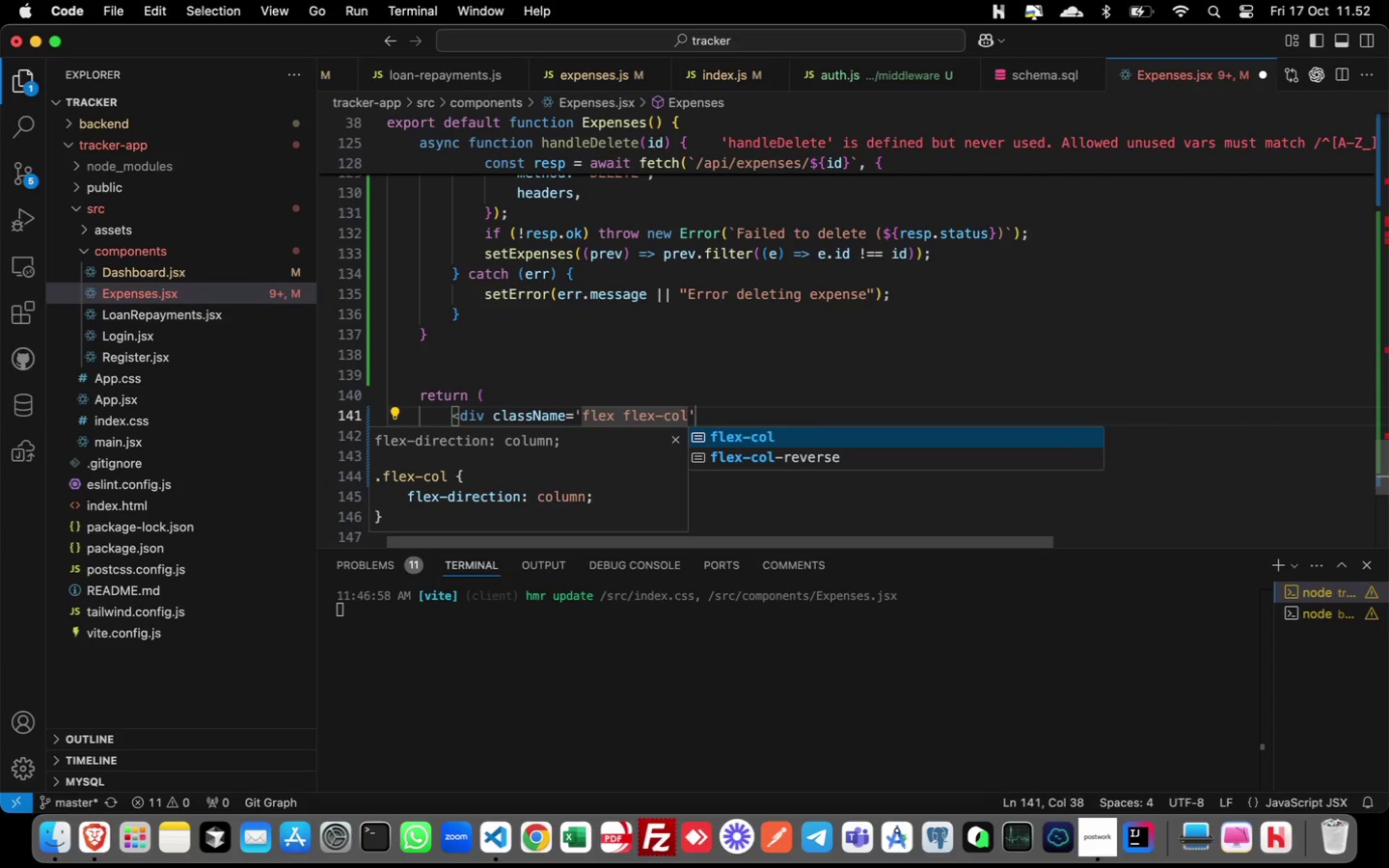 
key(Enter)
 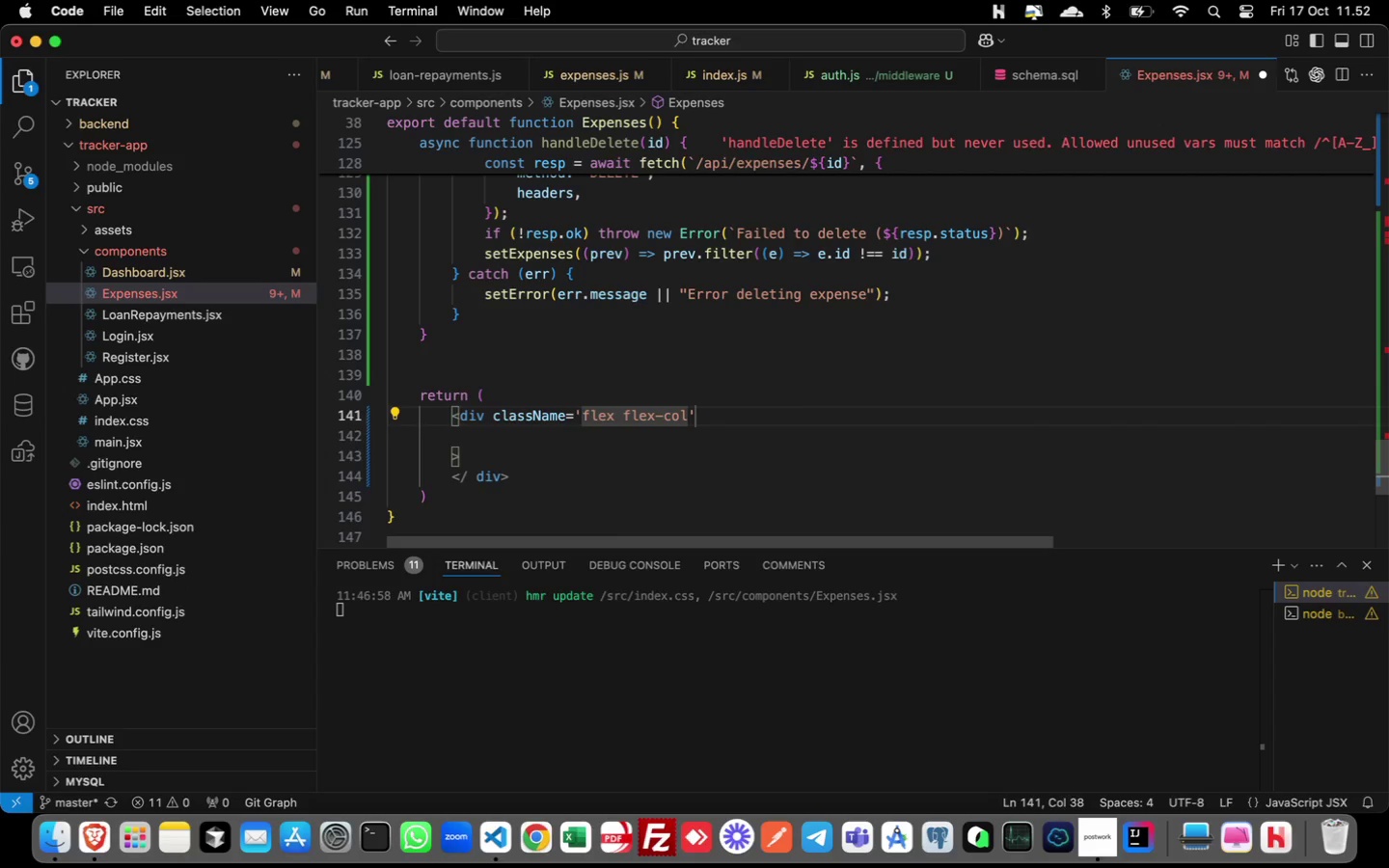 
type( gap-6)
 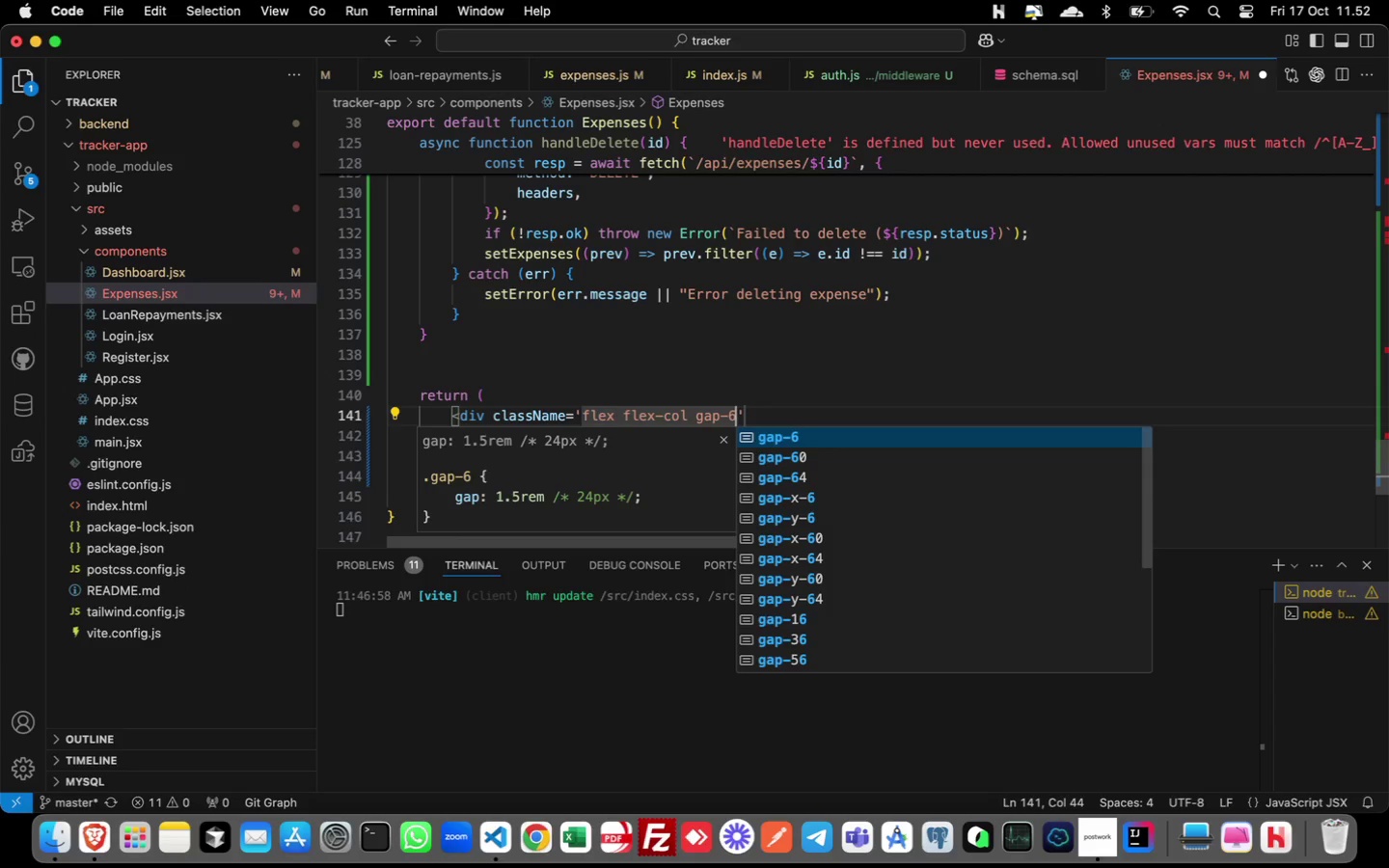 
key(Enter)
 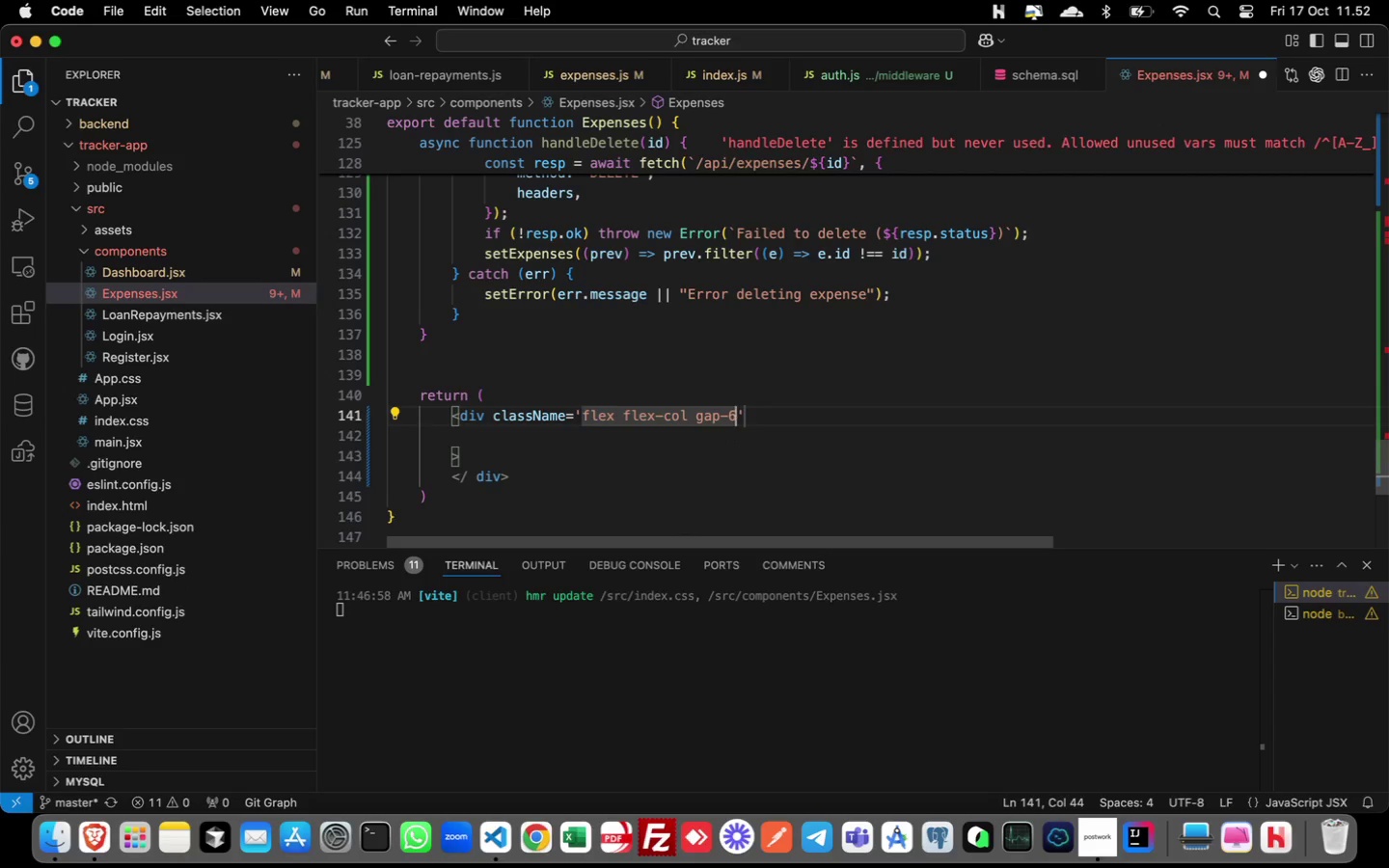 
key(ArrowDown)
 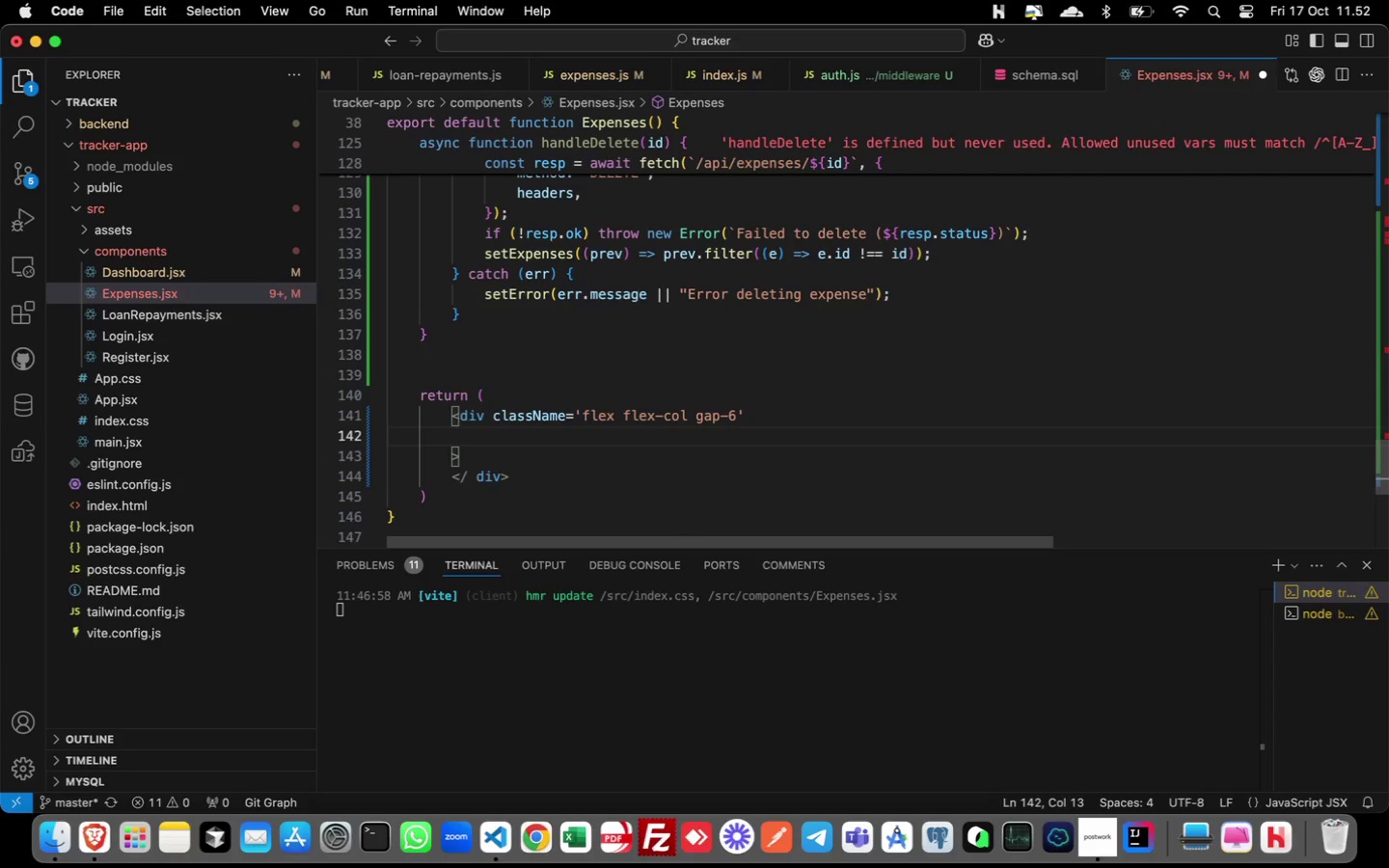 
key(ArrowLeft)
 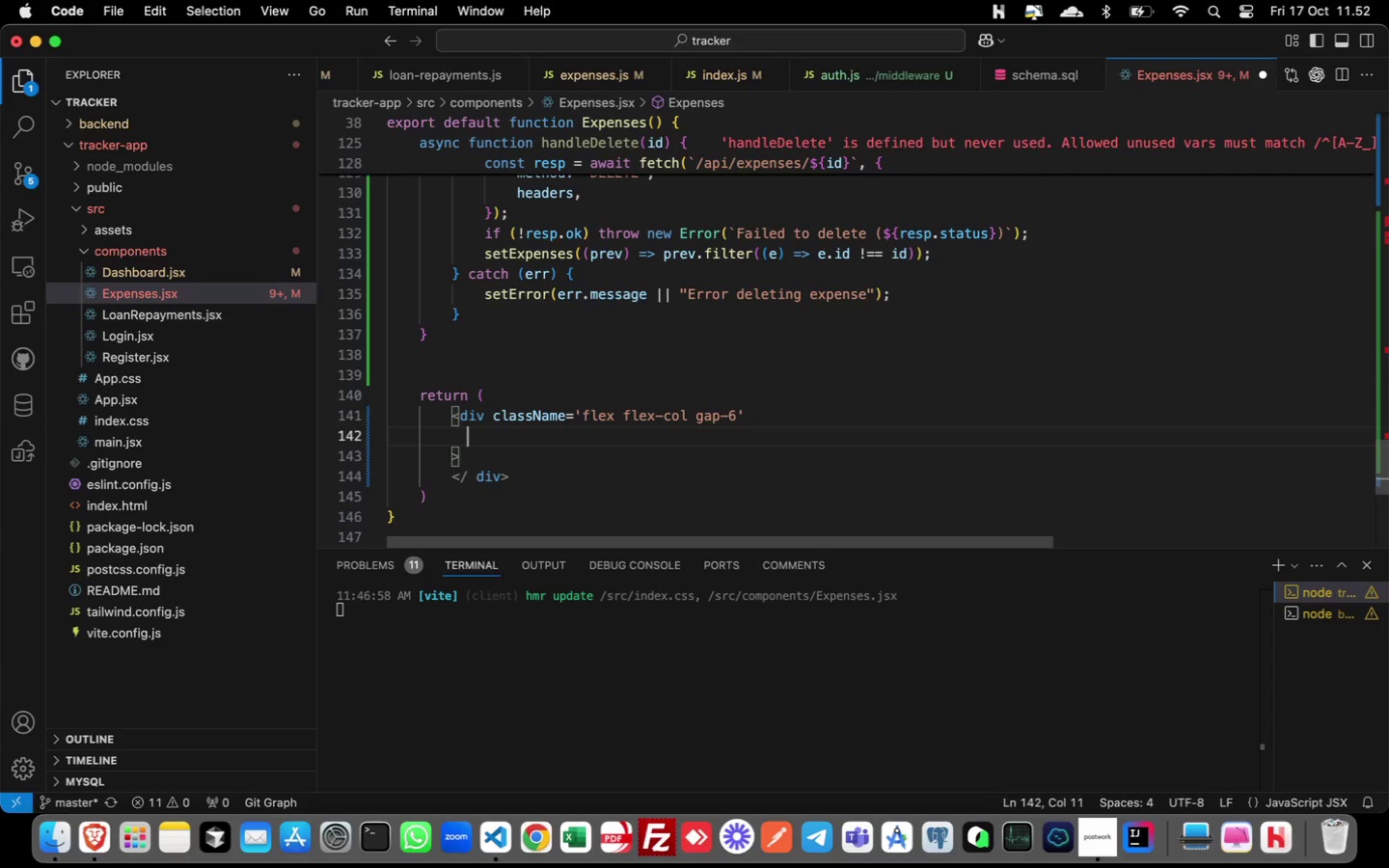 
key(ArrowLeft)
 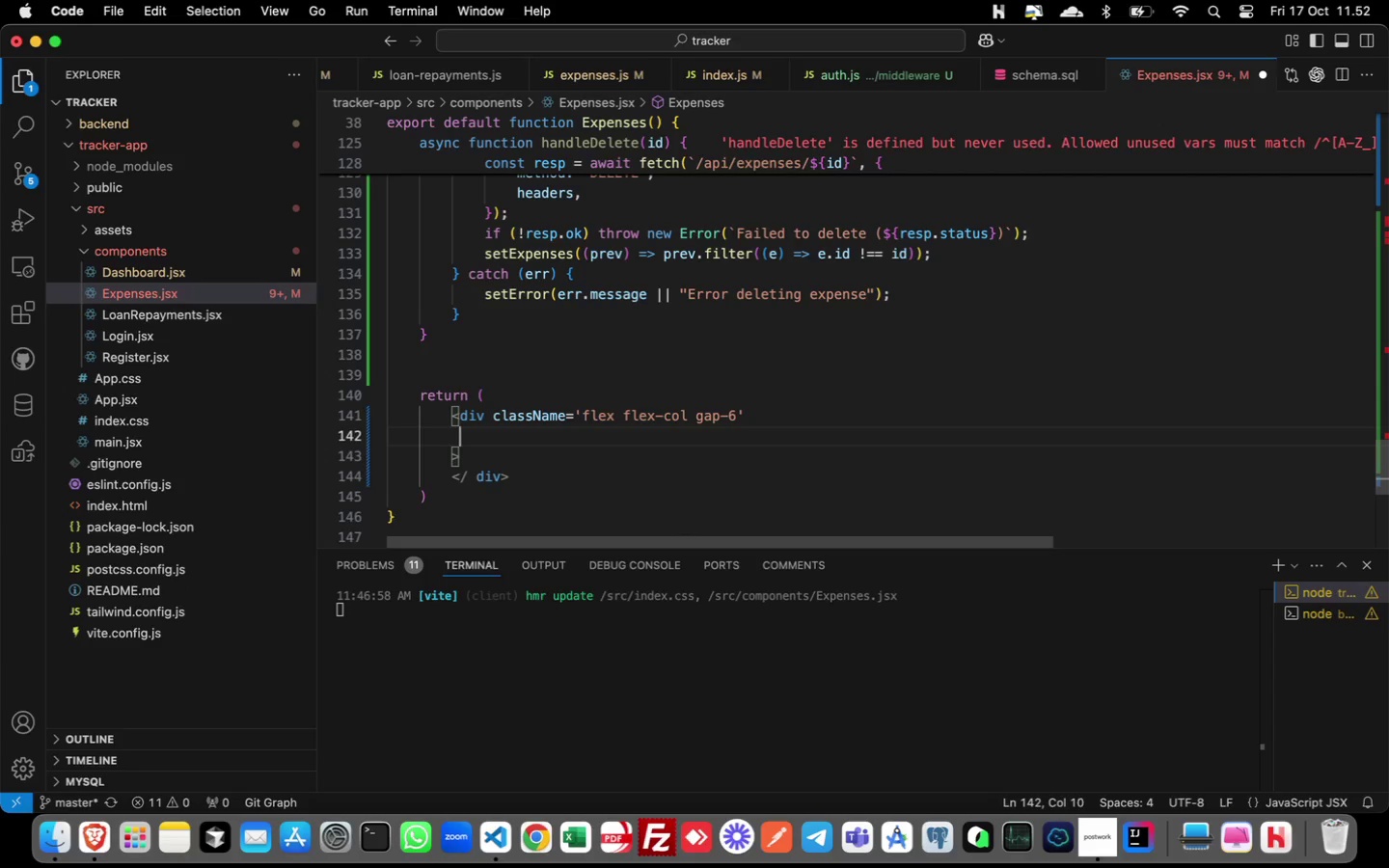 
key(ArrowLeft)
 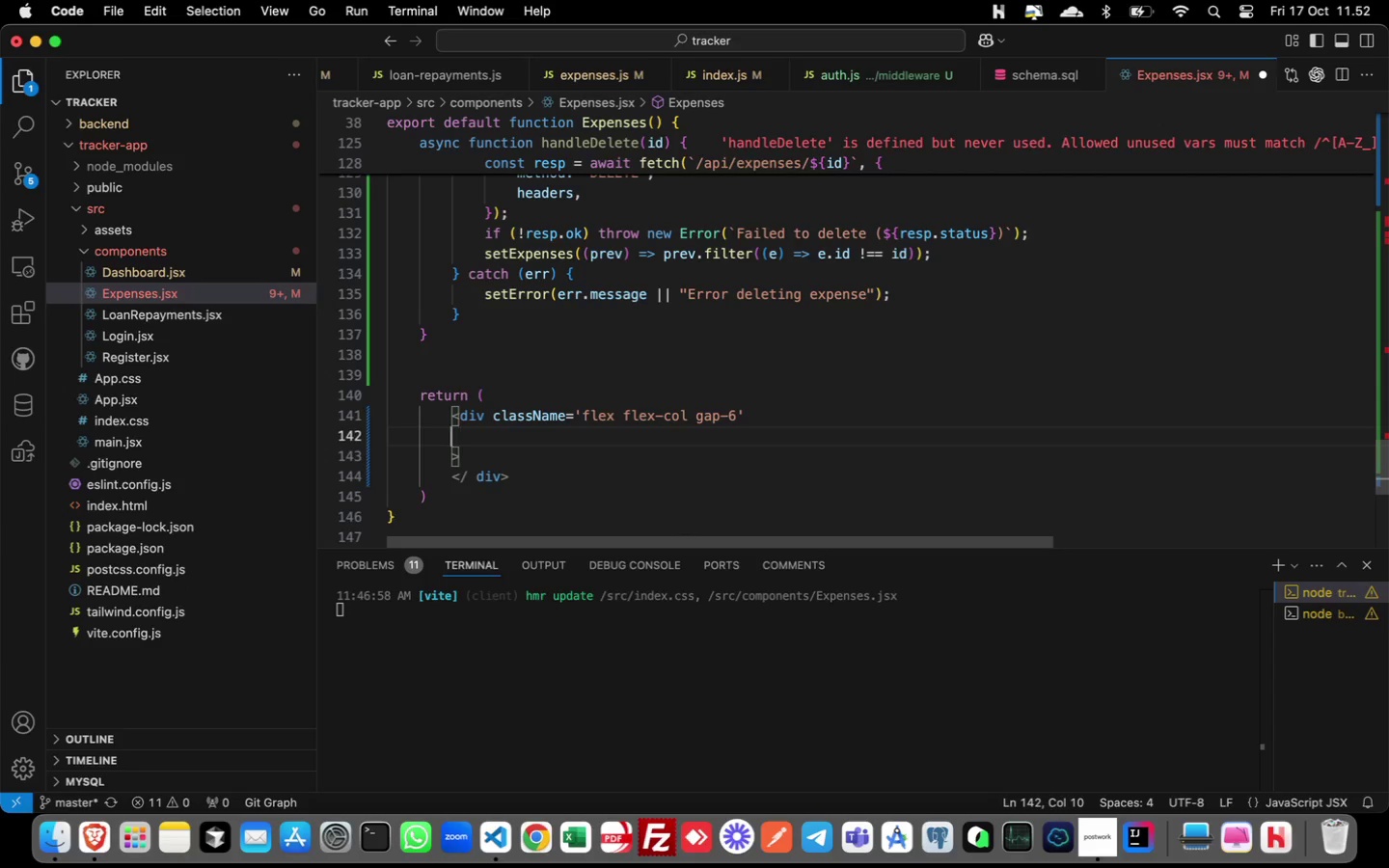 
key(ArrowLeft)
 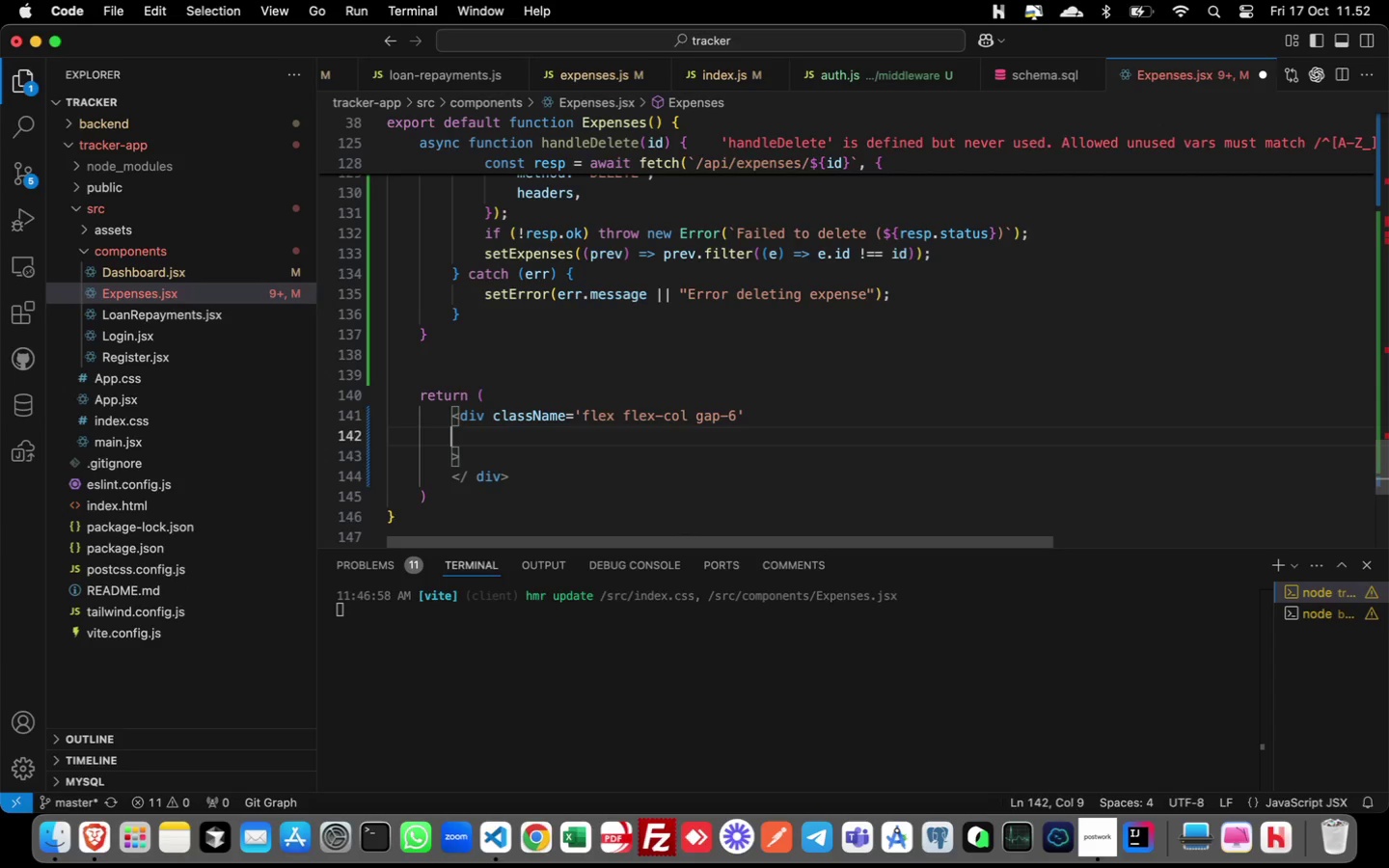 
key(ArrowLeft)
 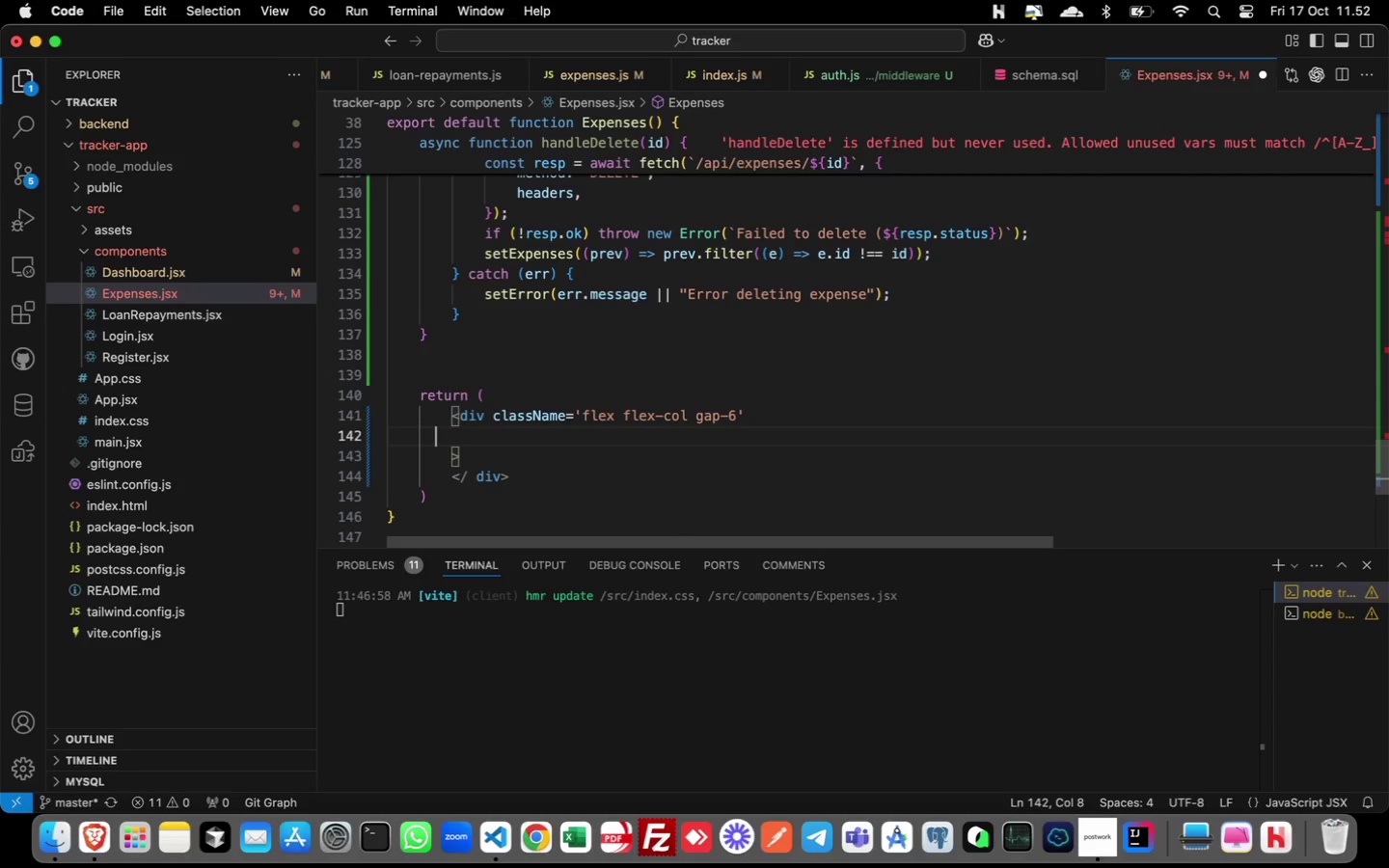 
key(ArrowLeft)
 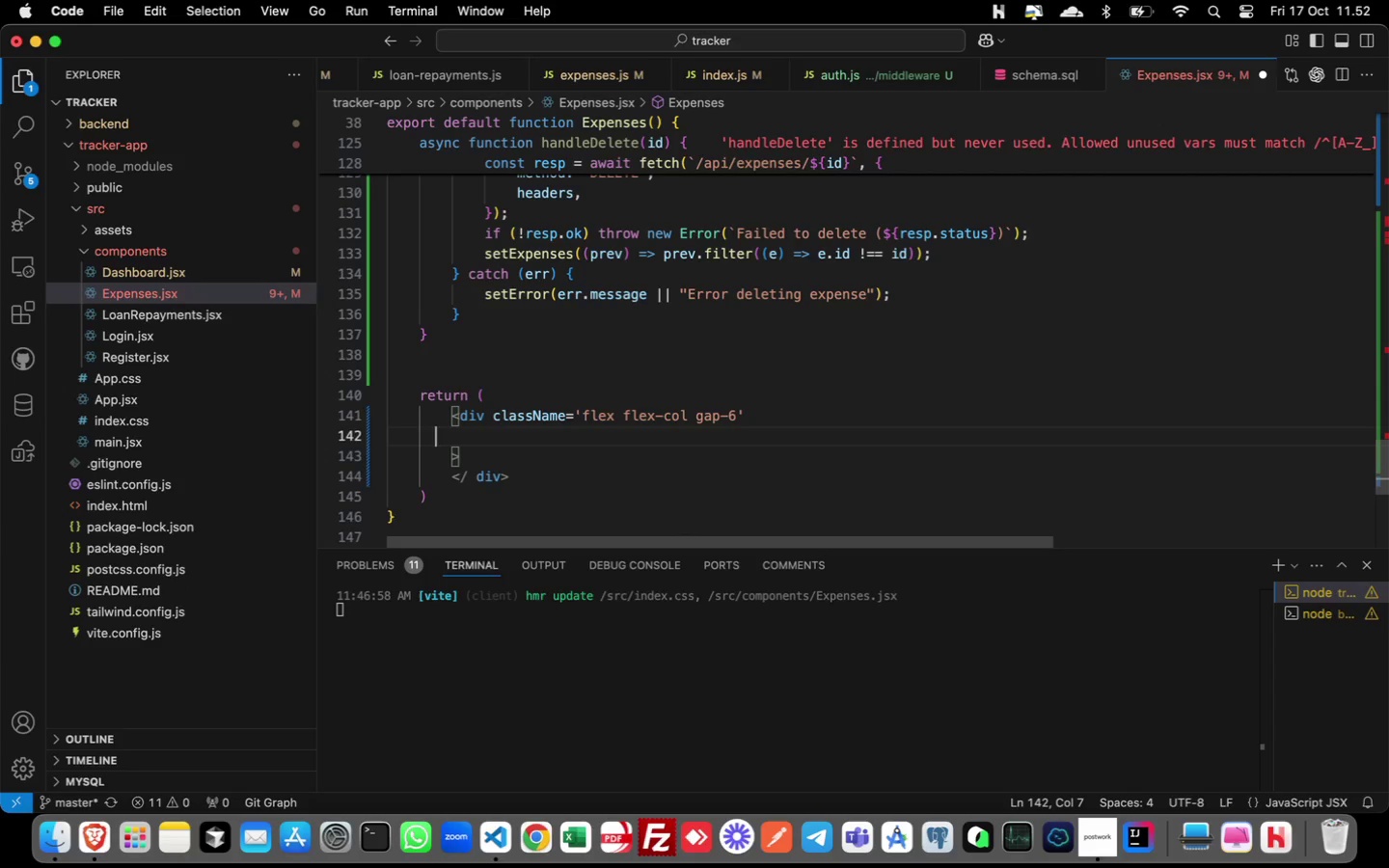 
key(Backspace)
 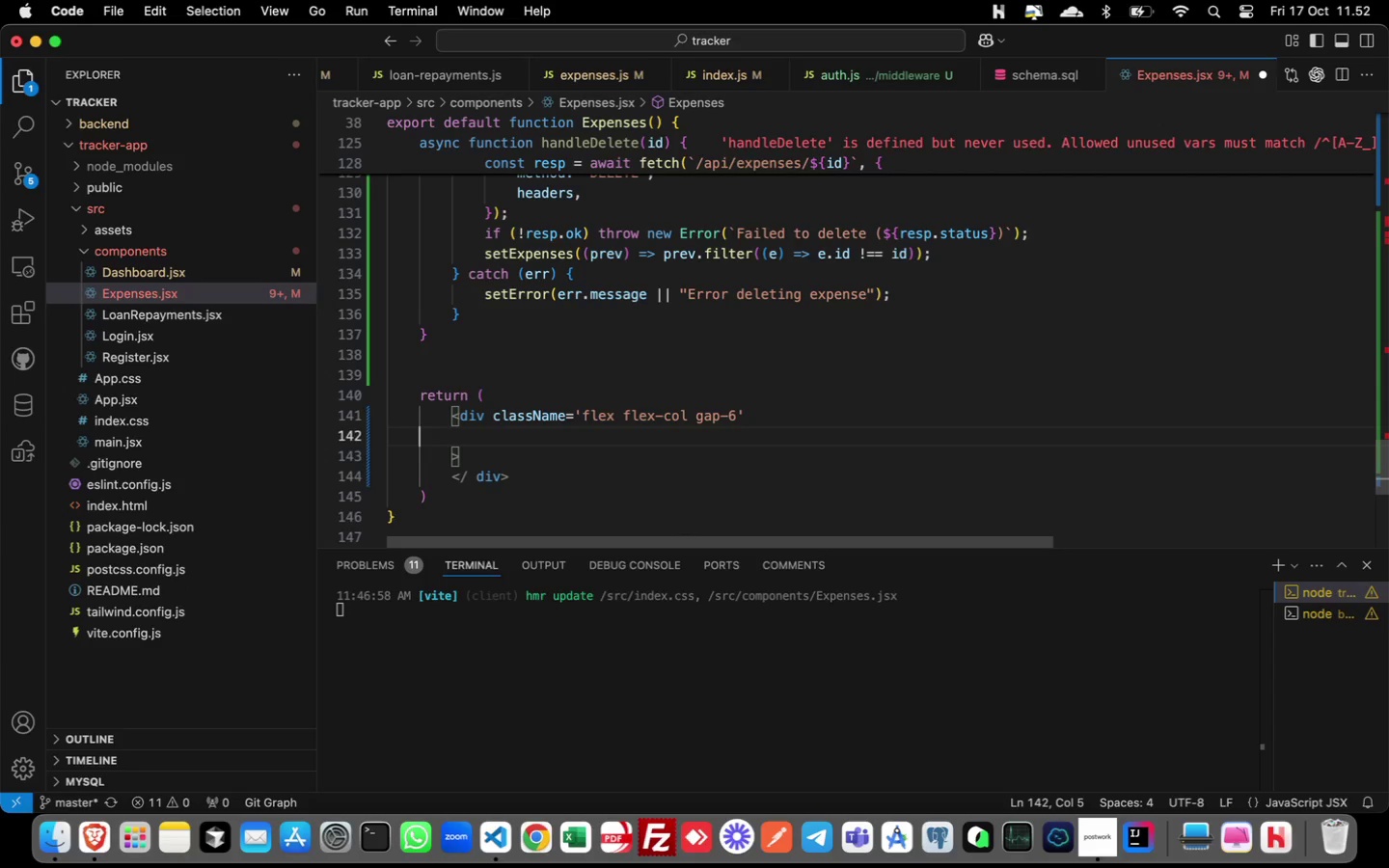 
key(Backspace)
 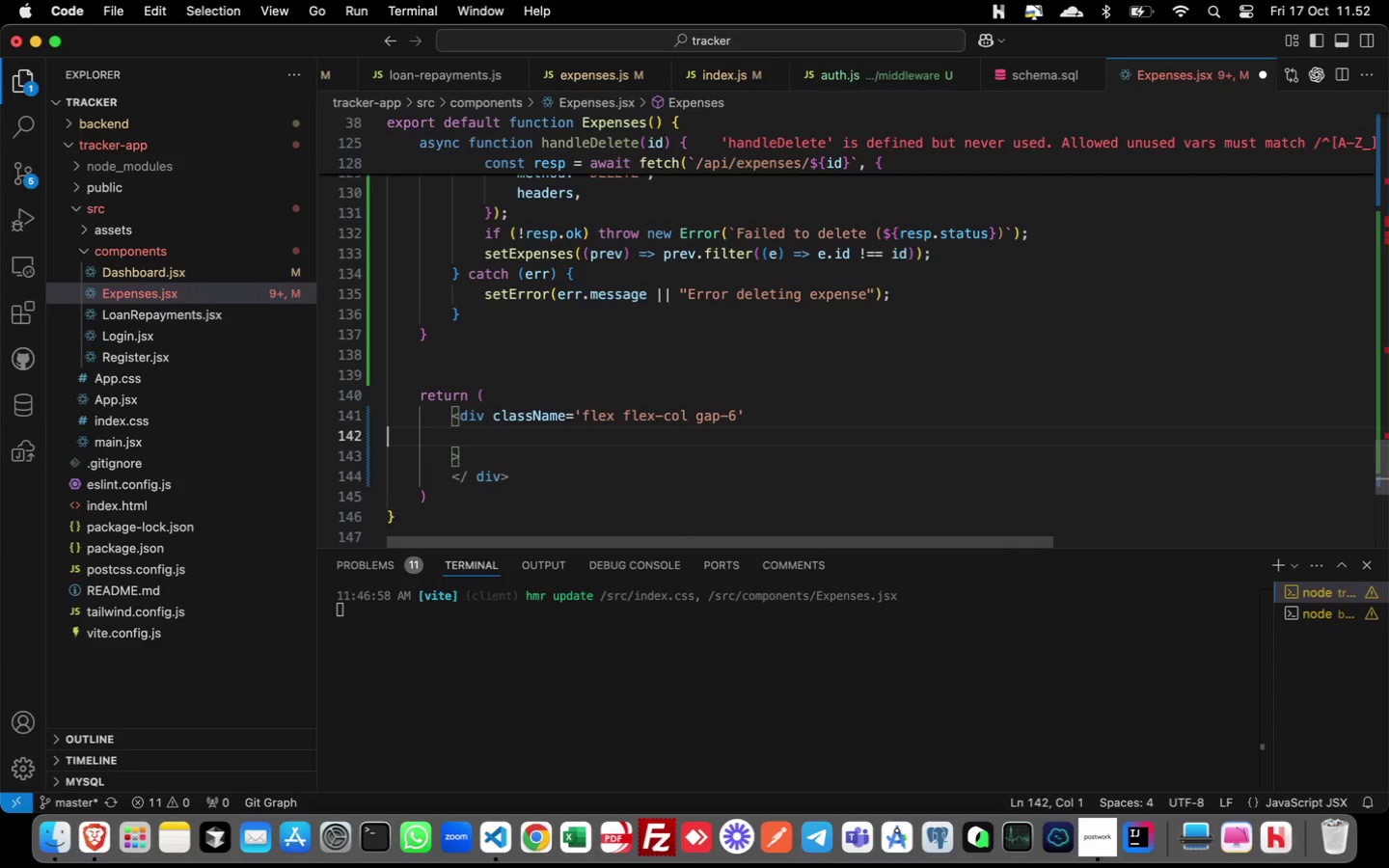 
key(Backspace)
 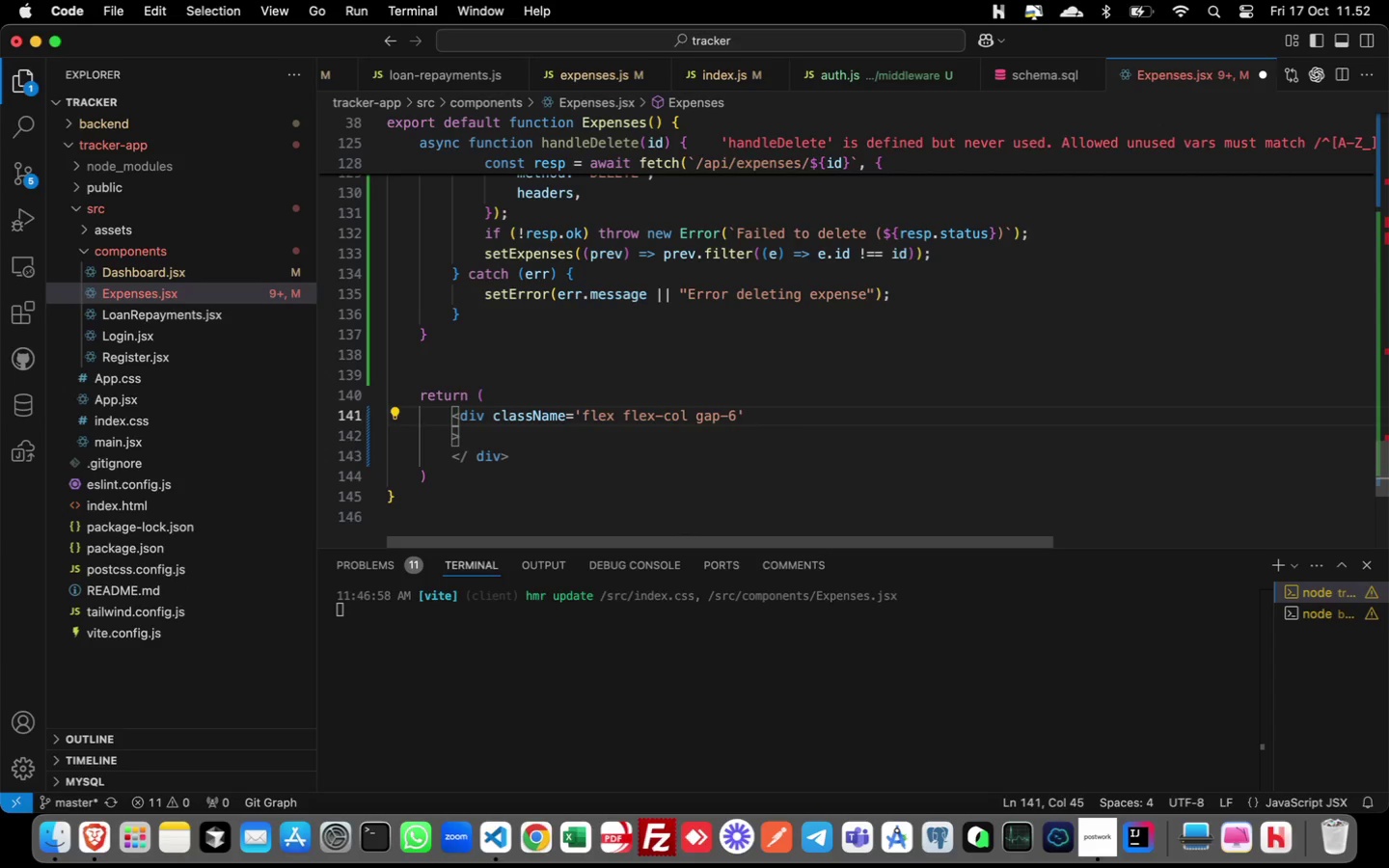 
key(ArrowDown)
 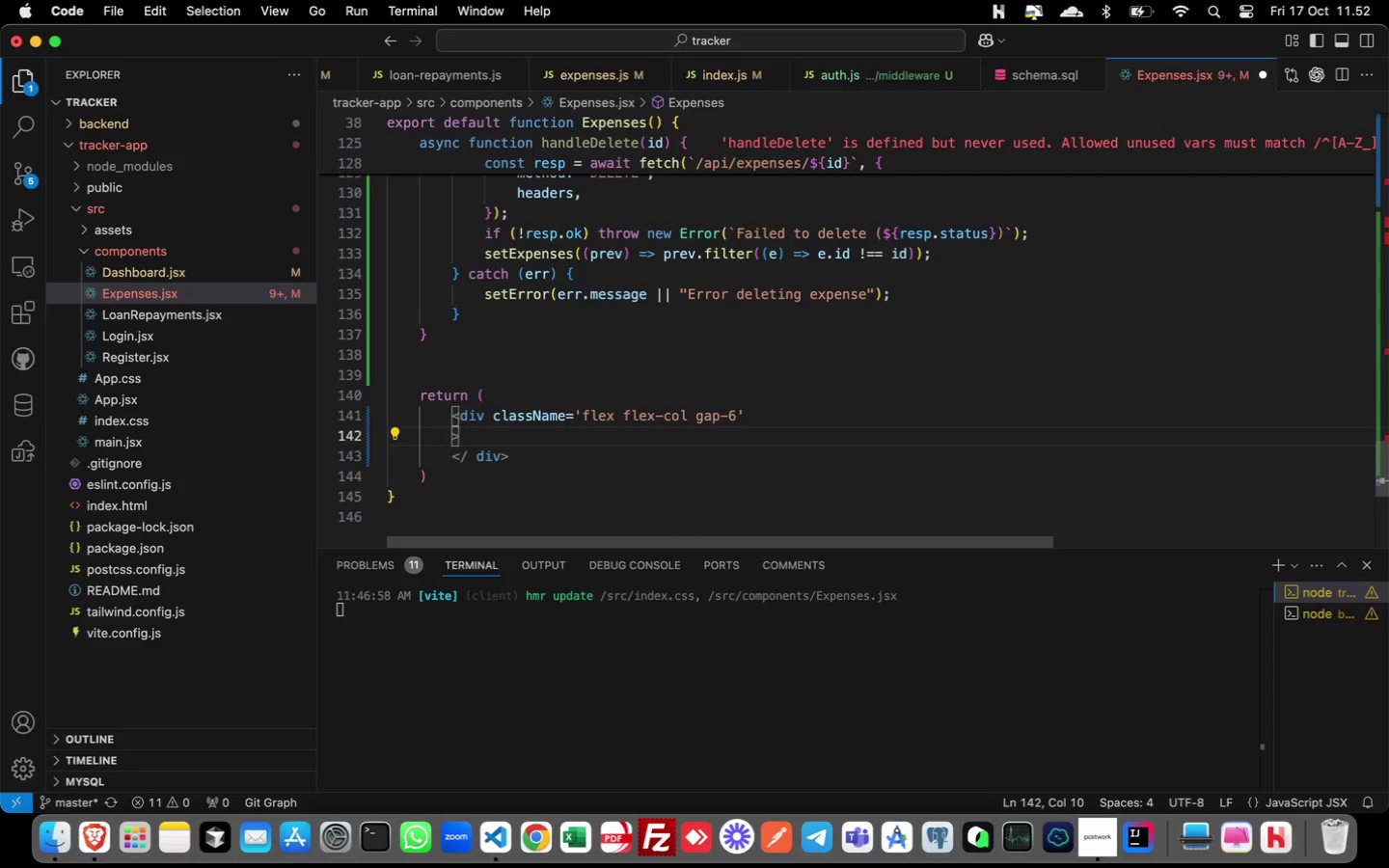 
key(ArrowLeft)
 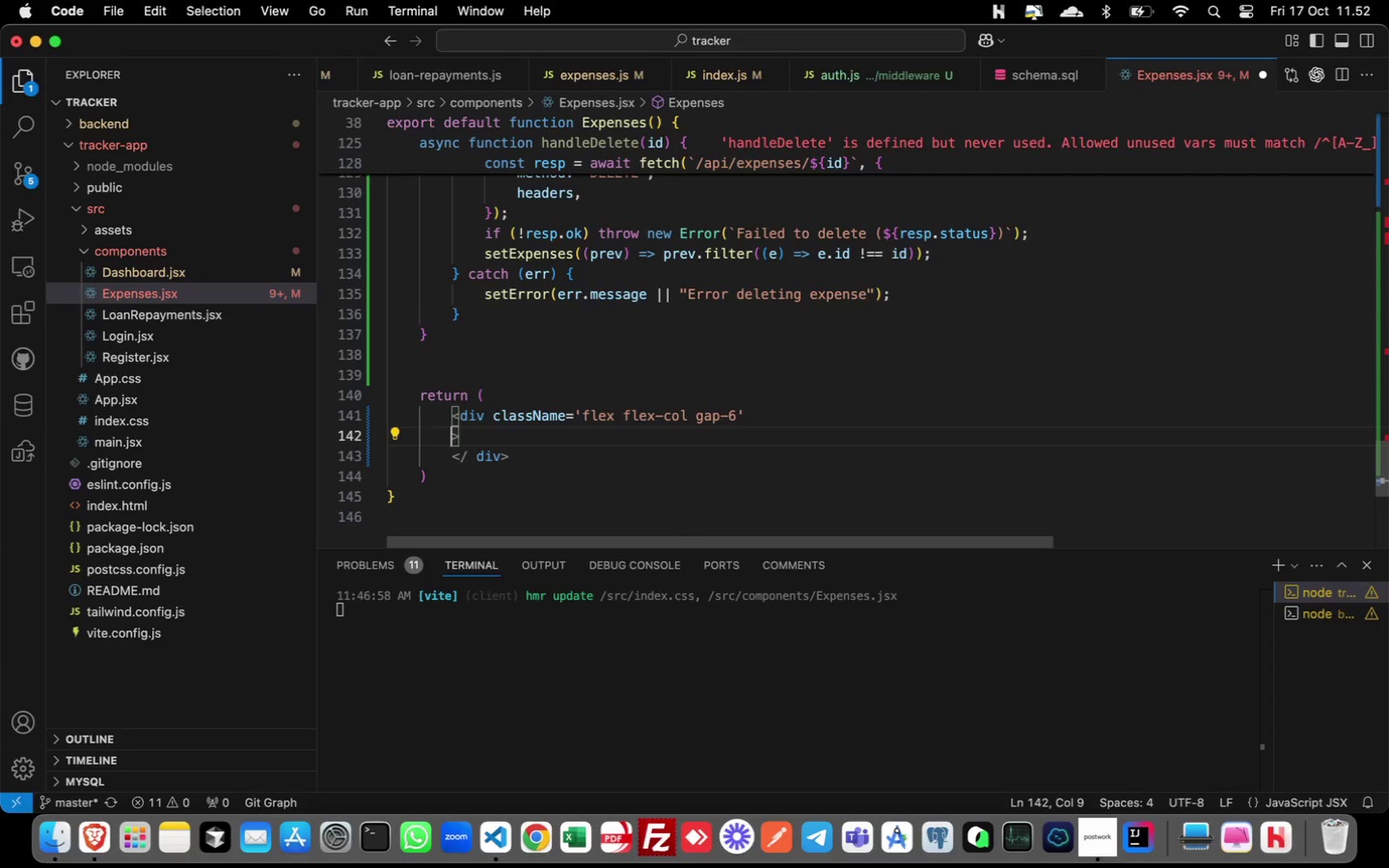 
key(Backspace)
 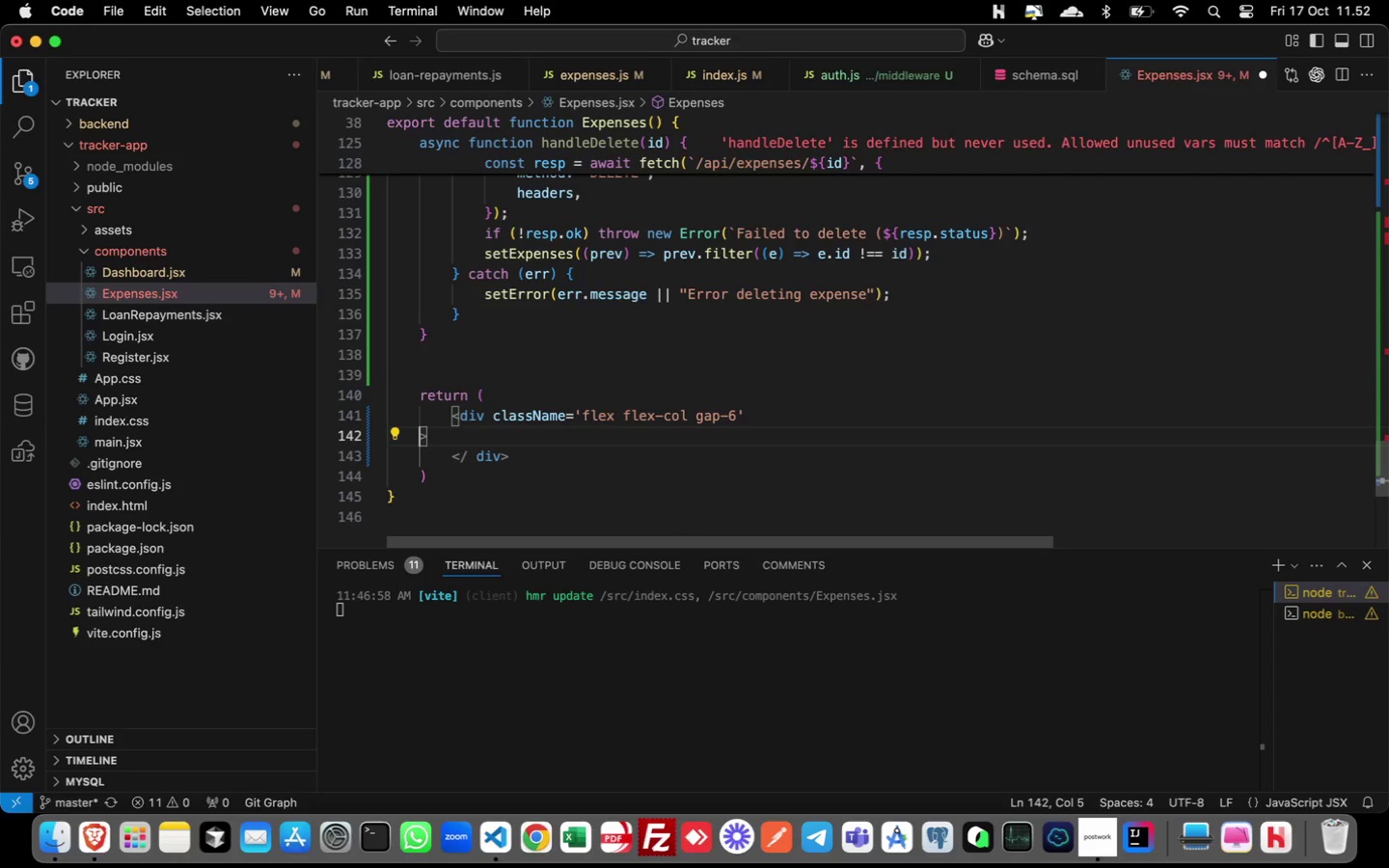 
key(Backspace)
 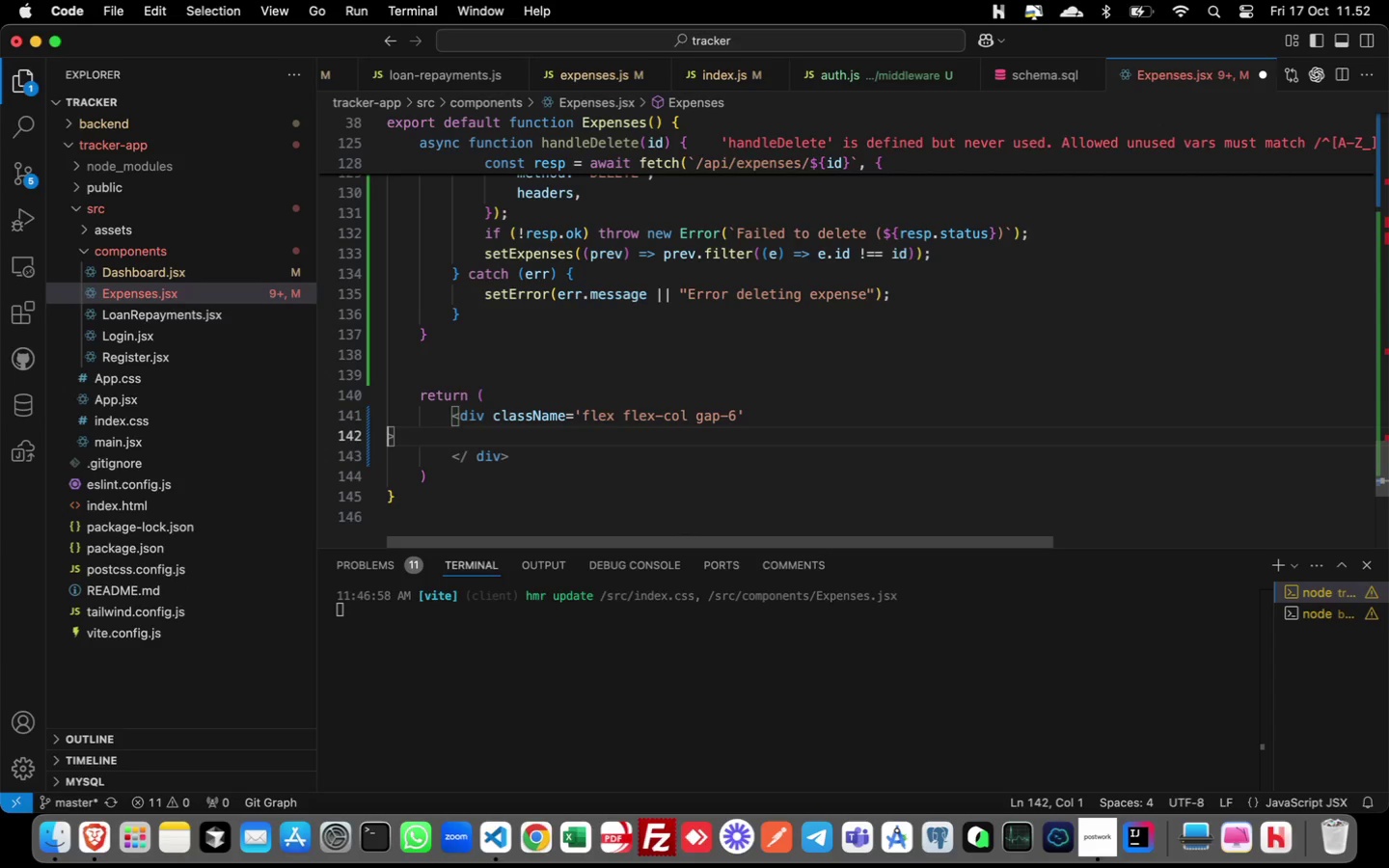 
key(Backspace)
 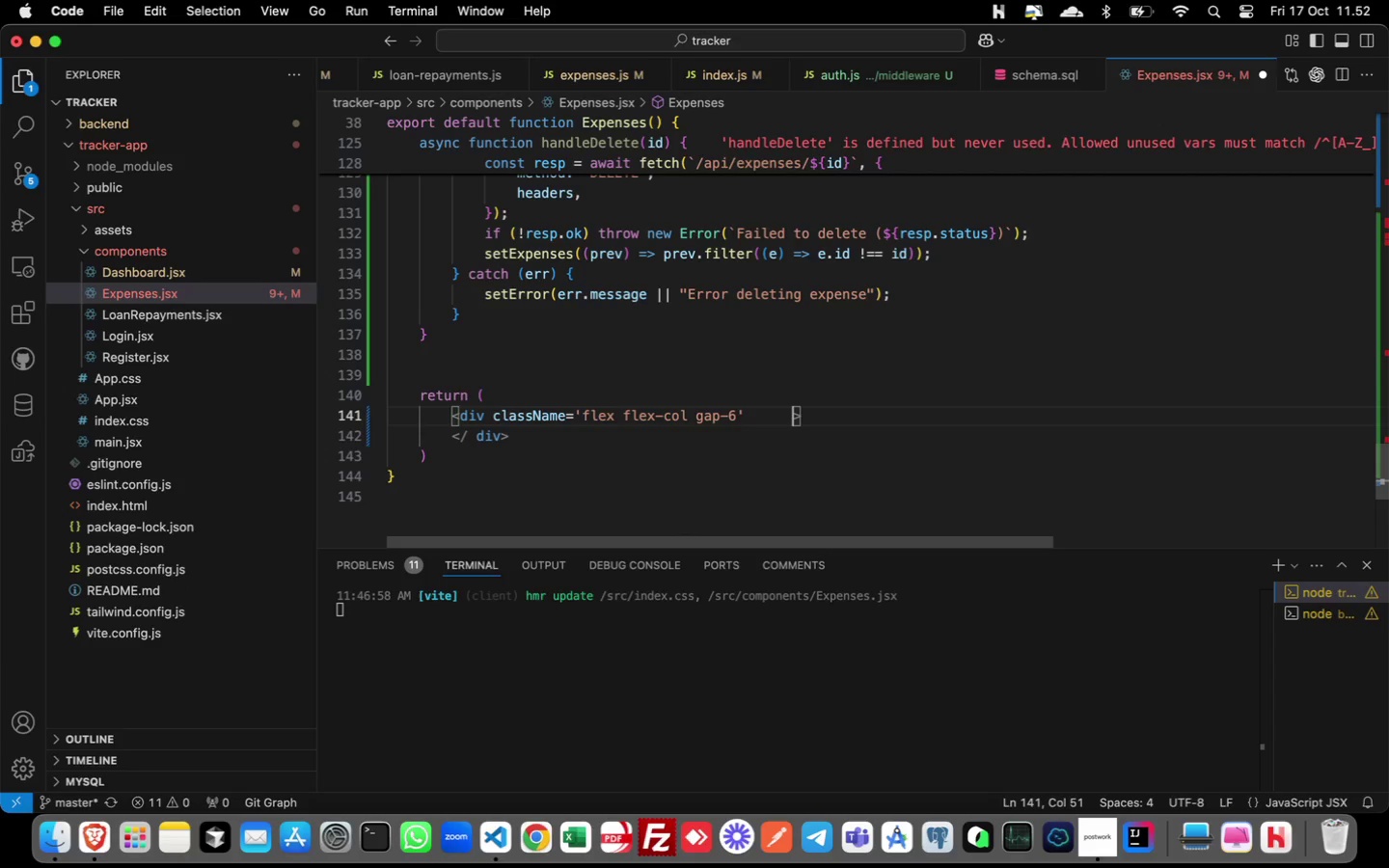 
key(Backspace)
 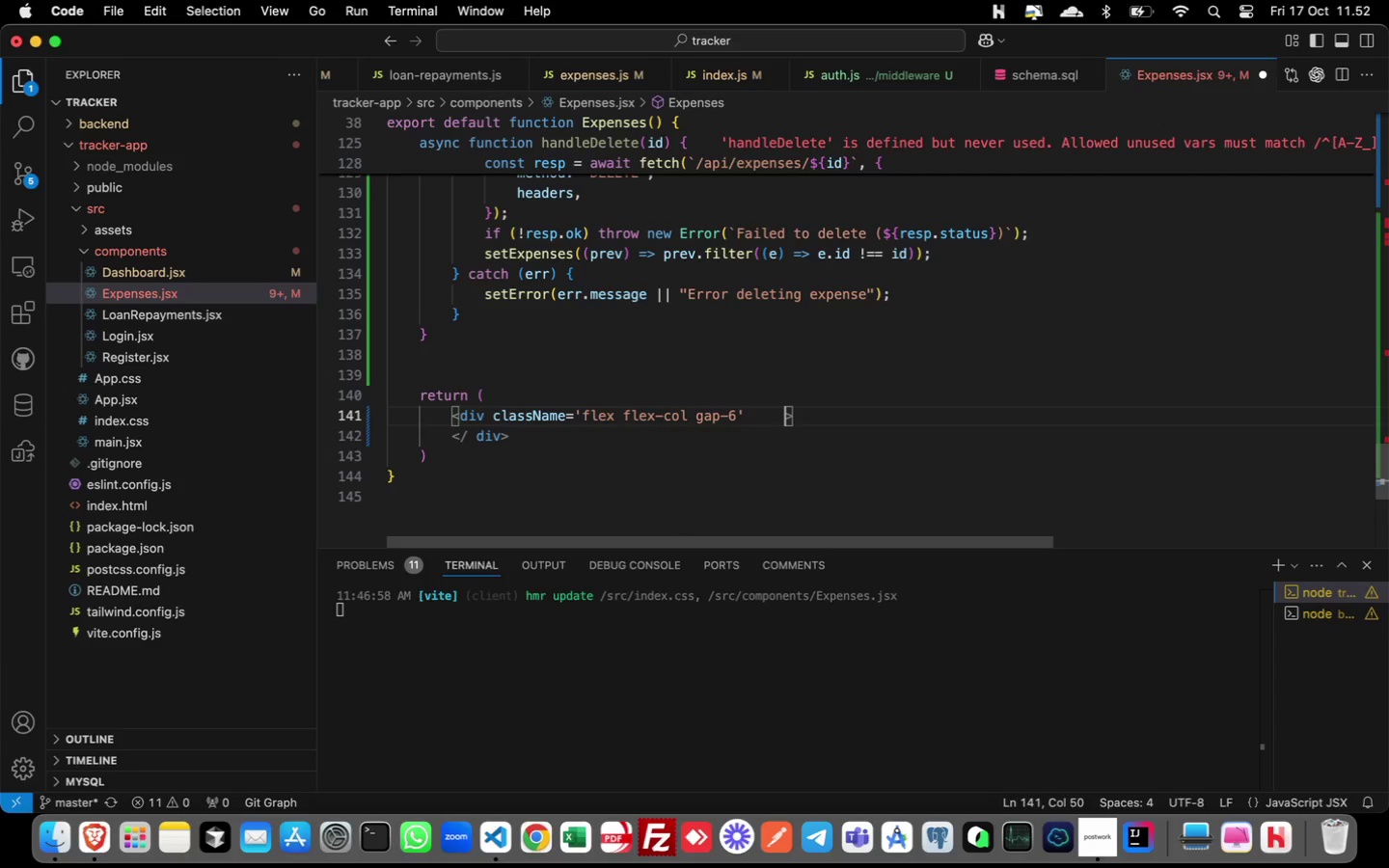 
key(Backspace)
 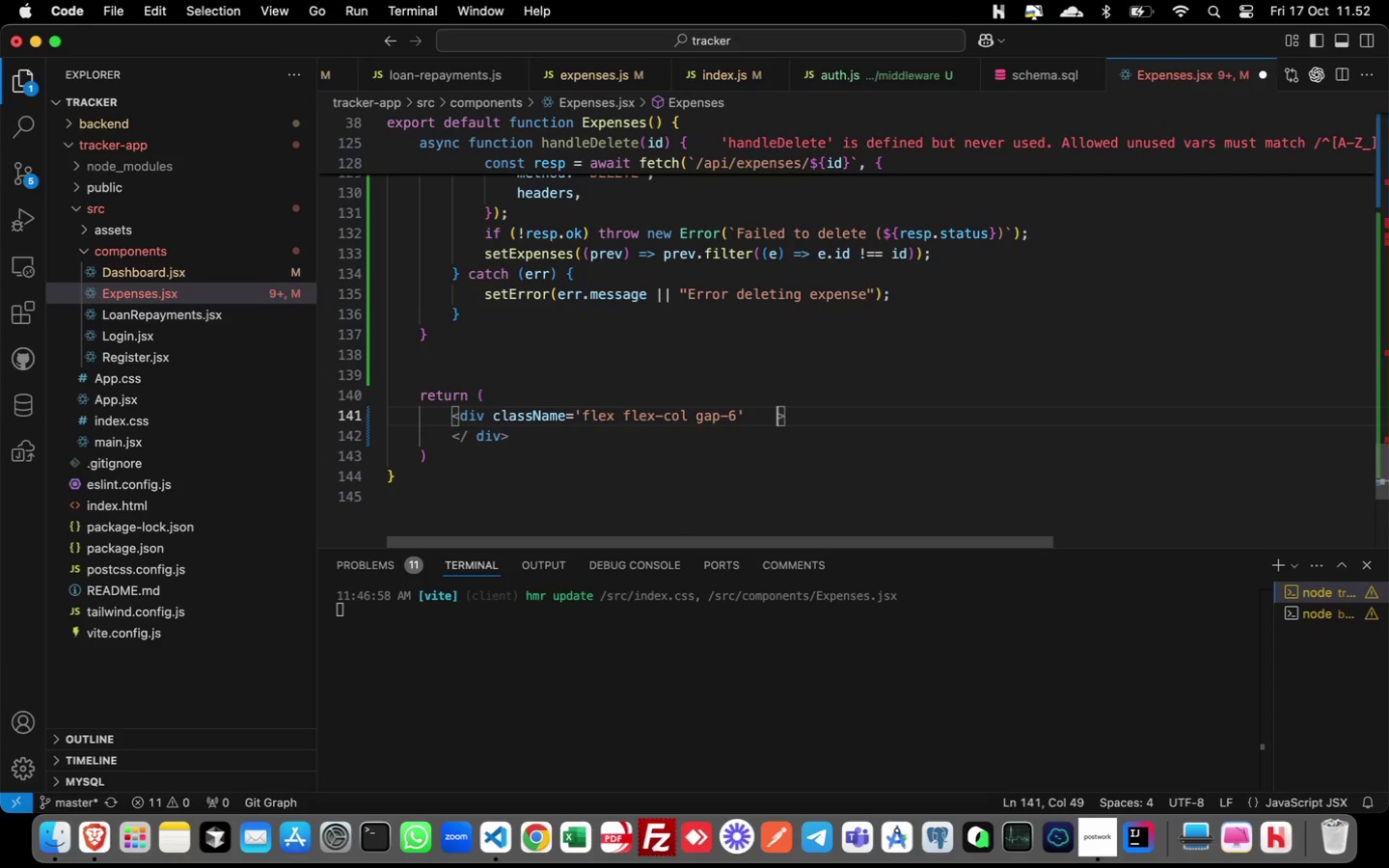 
key(Backspace)
 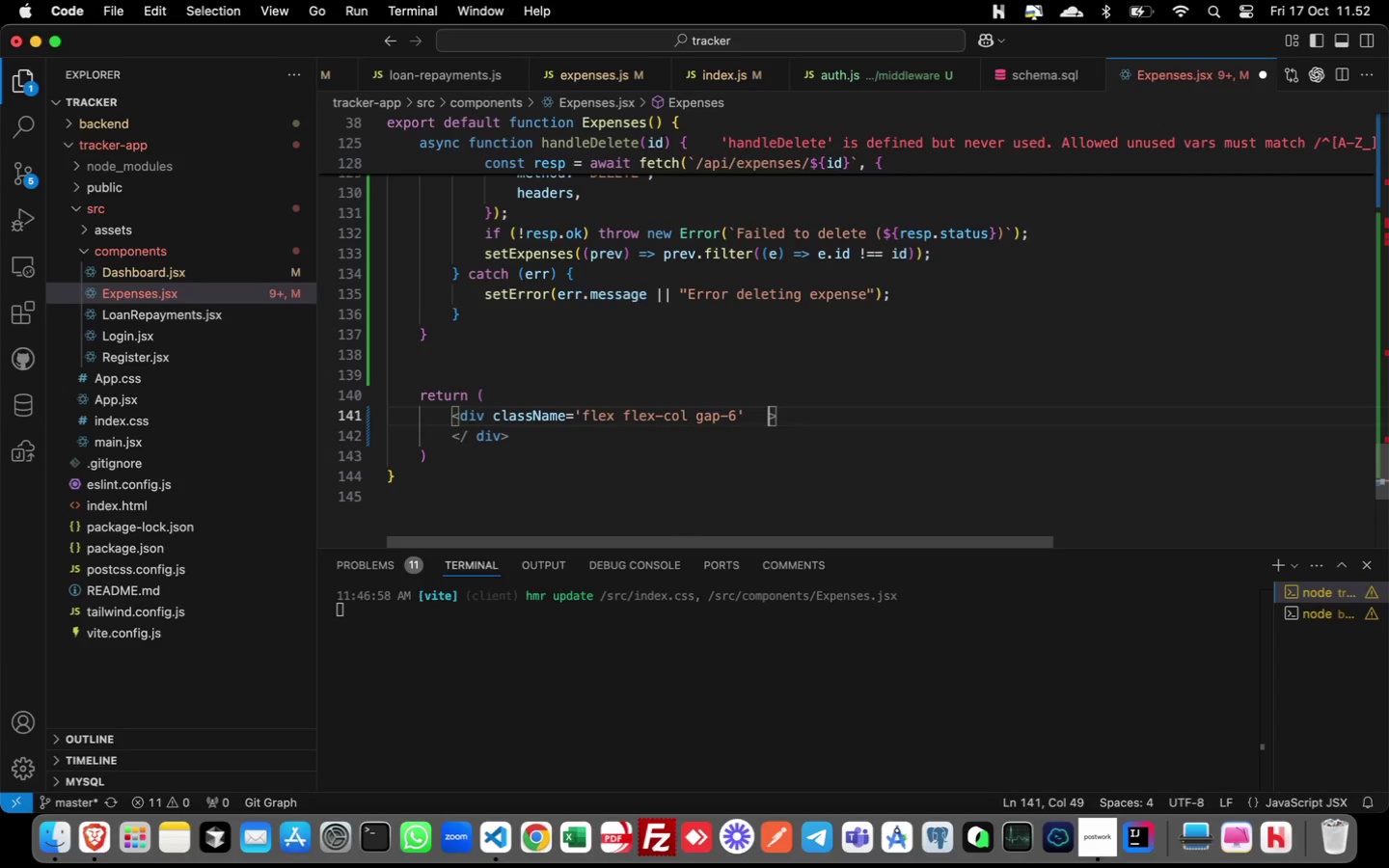 
key(Backspace)
 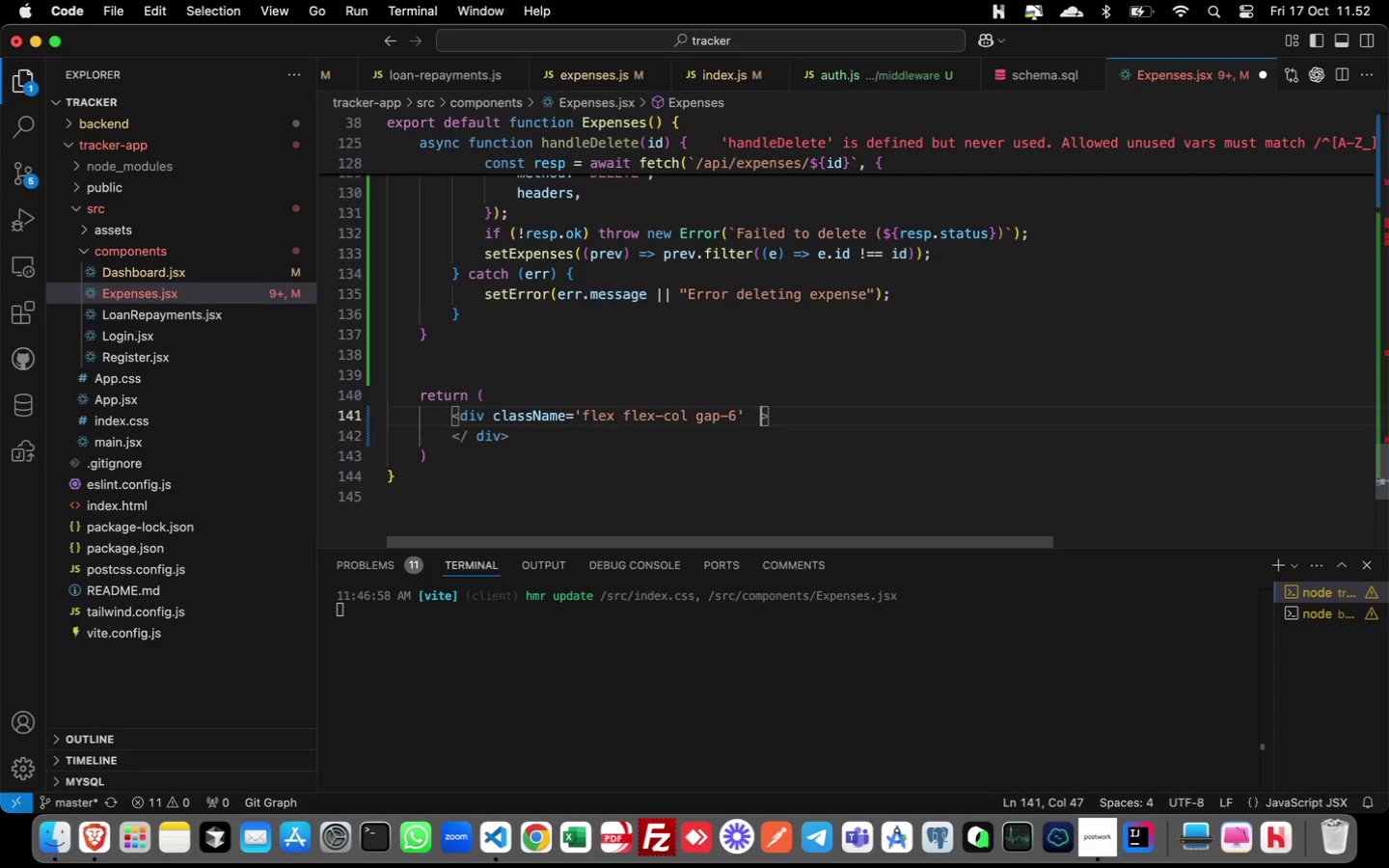 
key(Backspace)
 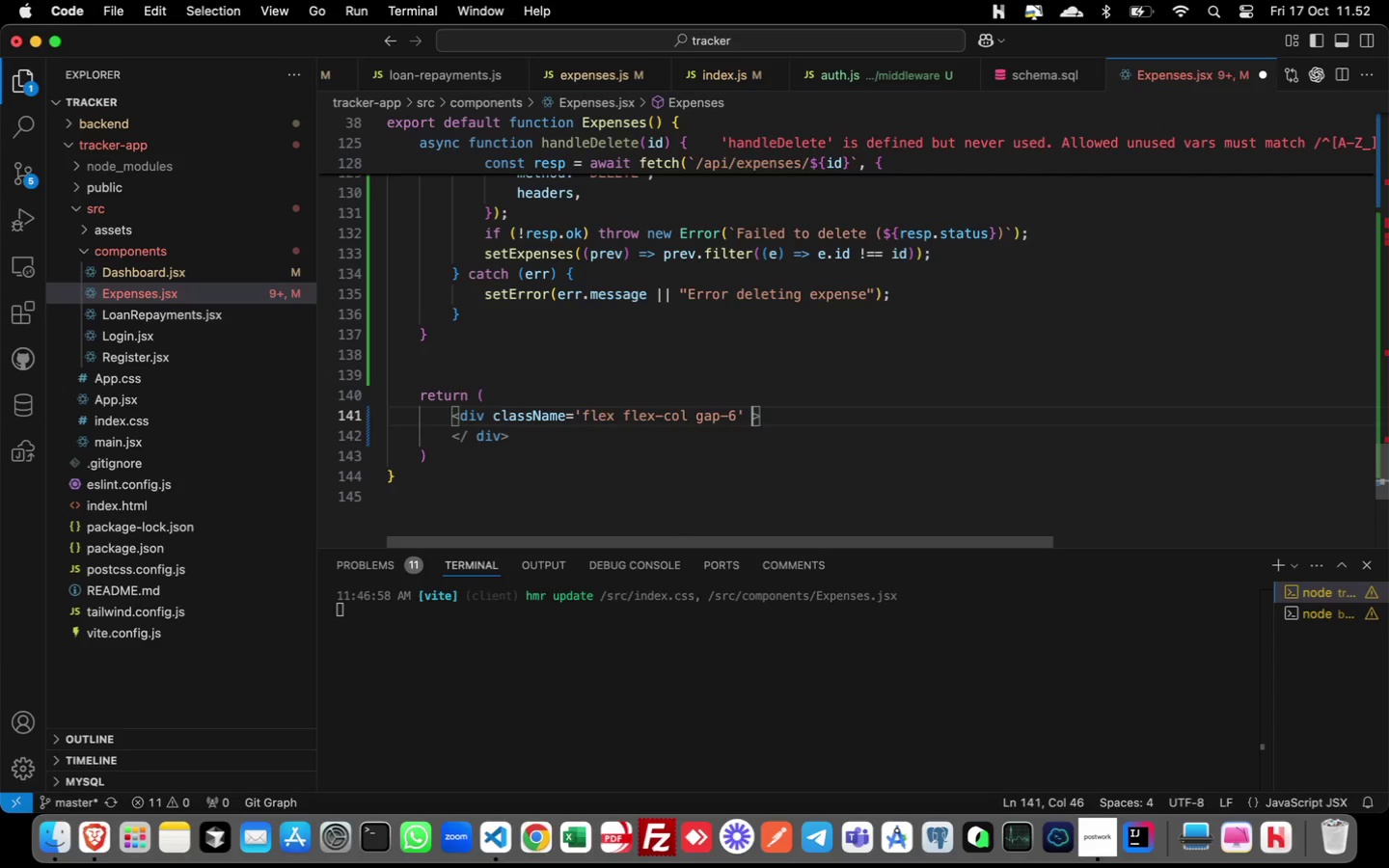 
key(Backspace)
 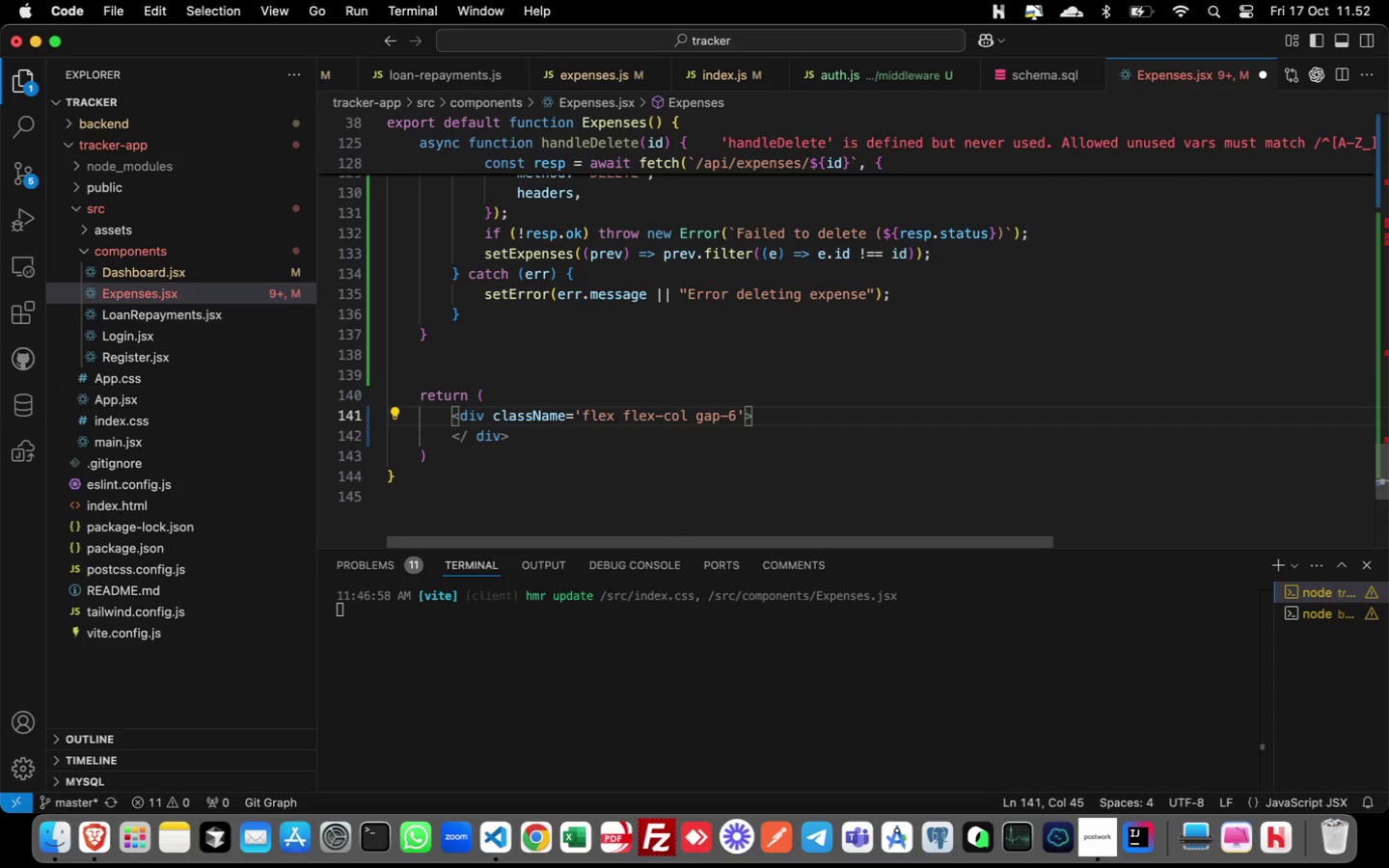 
key(ArrowRight)
 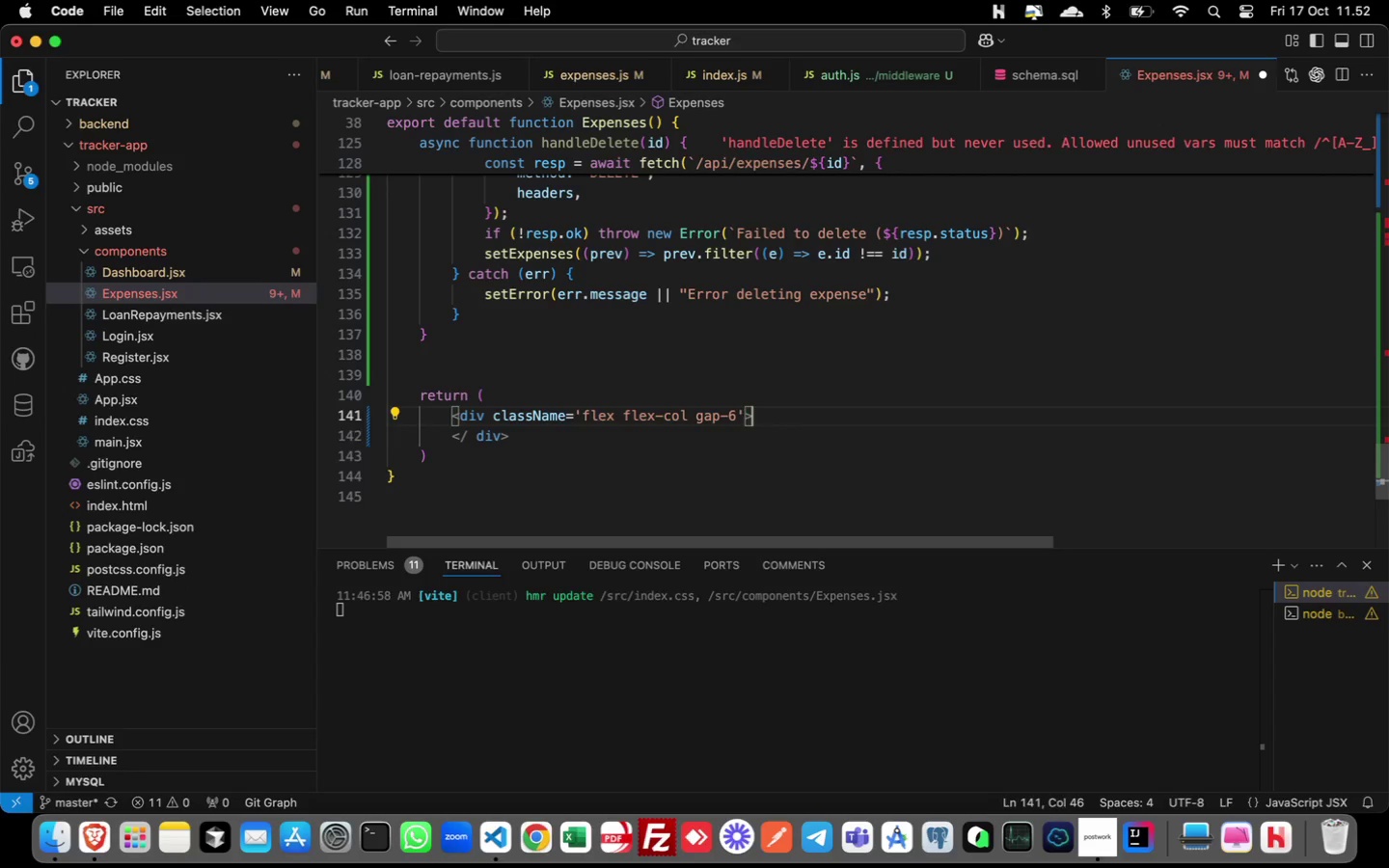 
key(ArrowRight)
 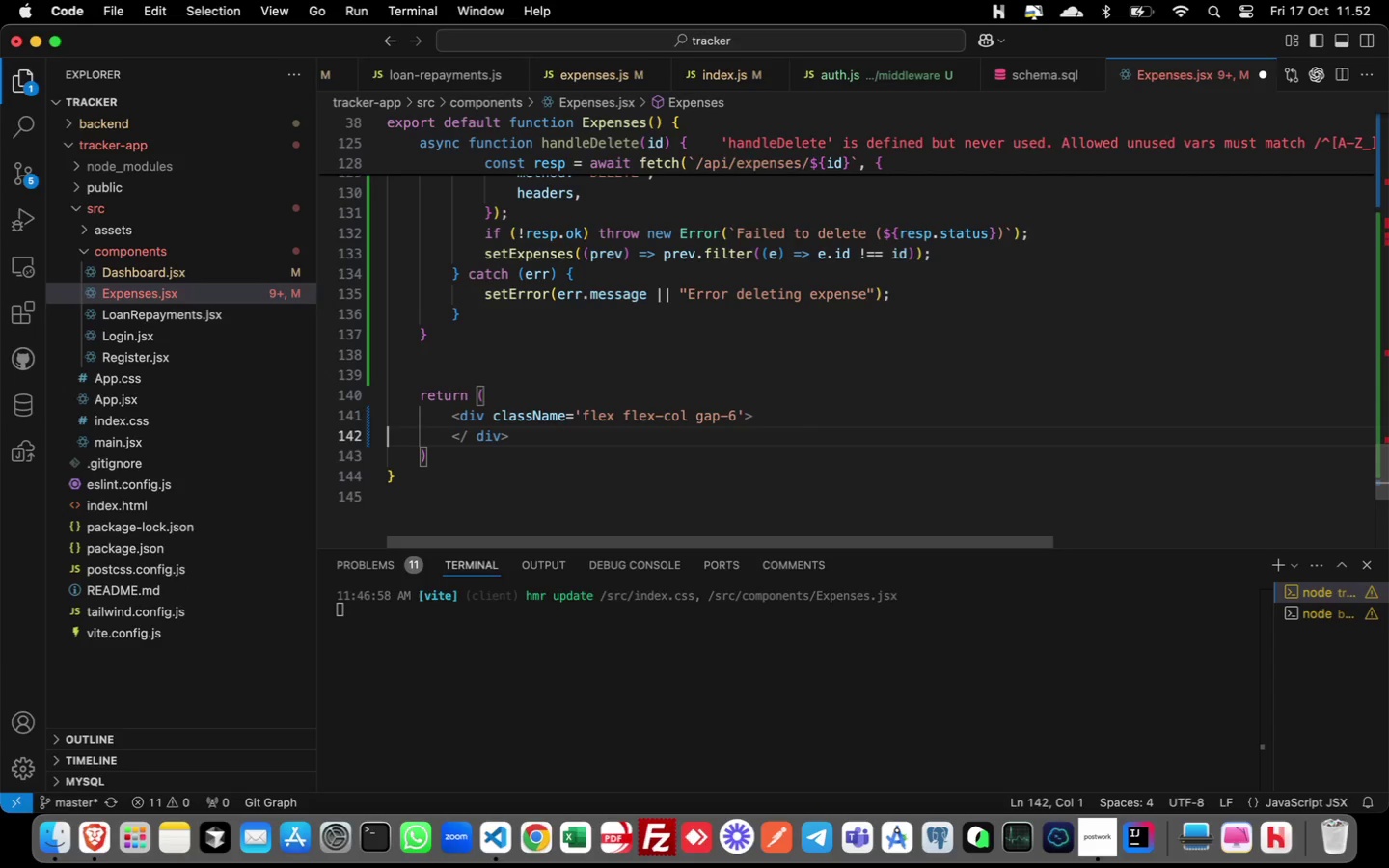 
key(ArrowUp)
 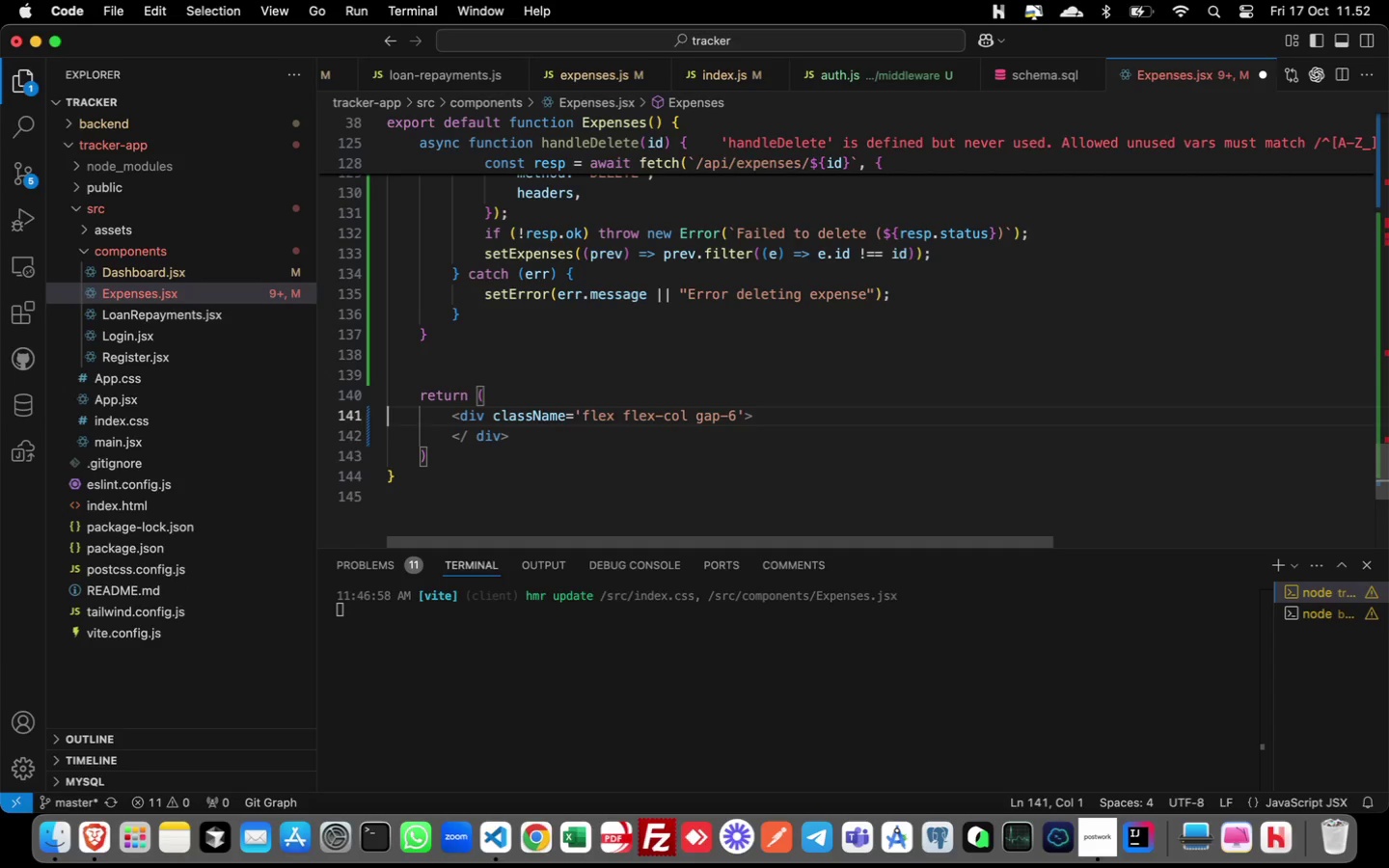 
key(Meta+ArrowRight)
 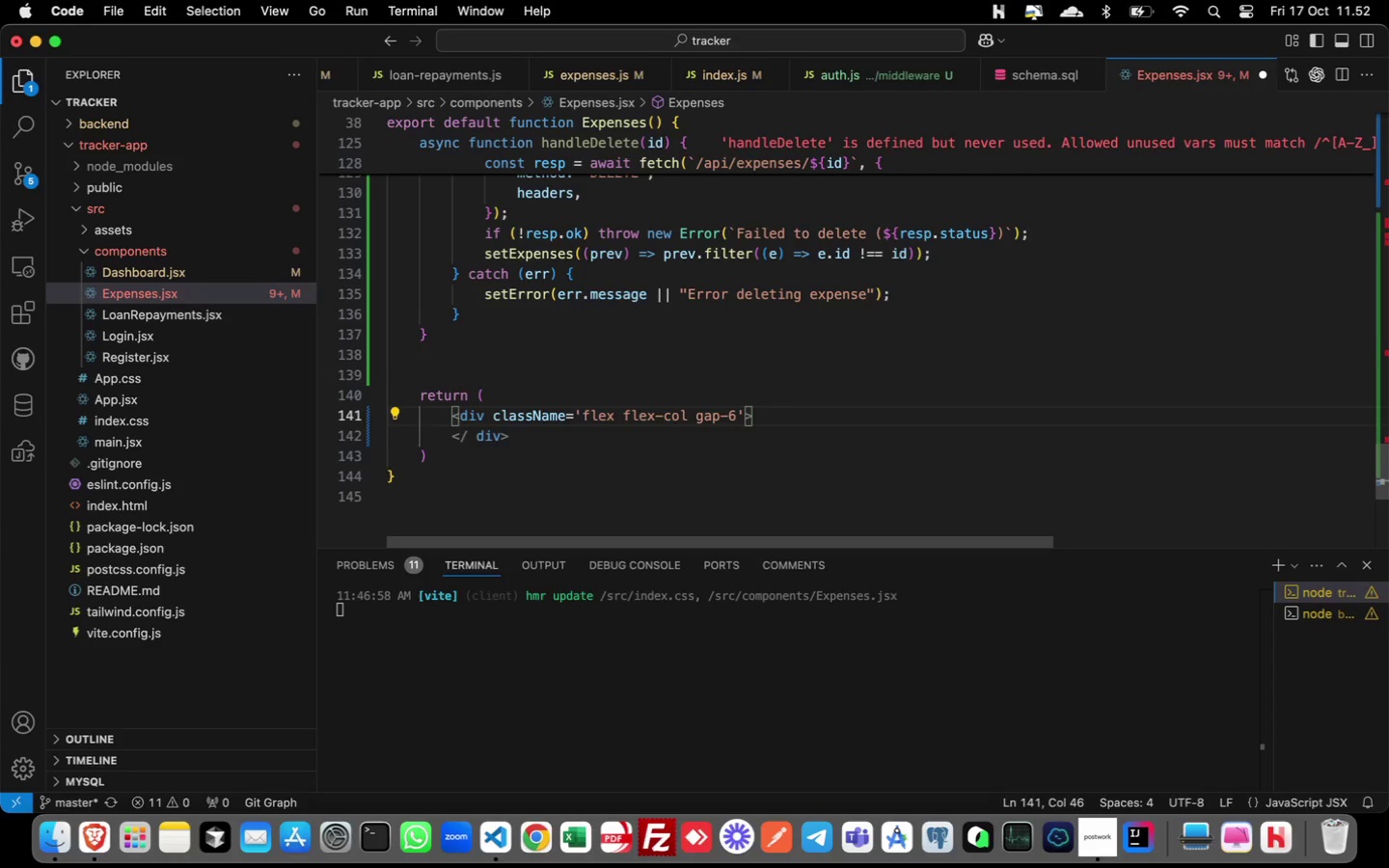 
key(Enter)
 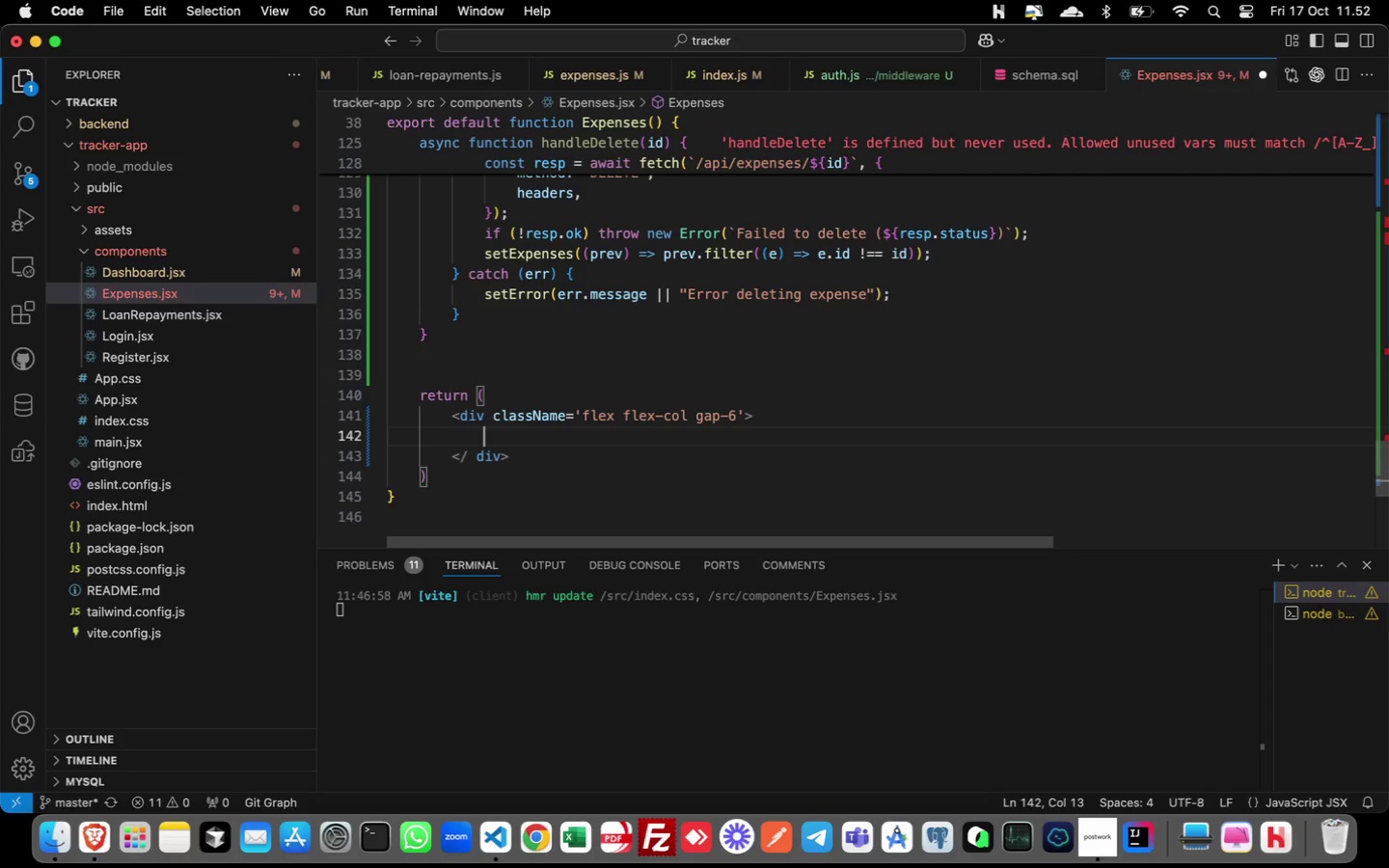 
hold_key(key=D, duration=0.36)
 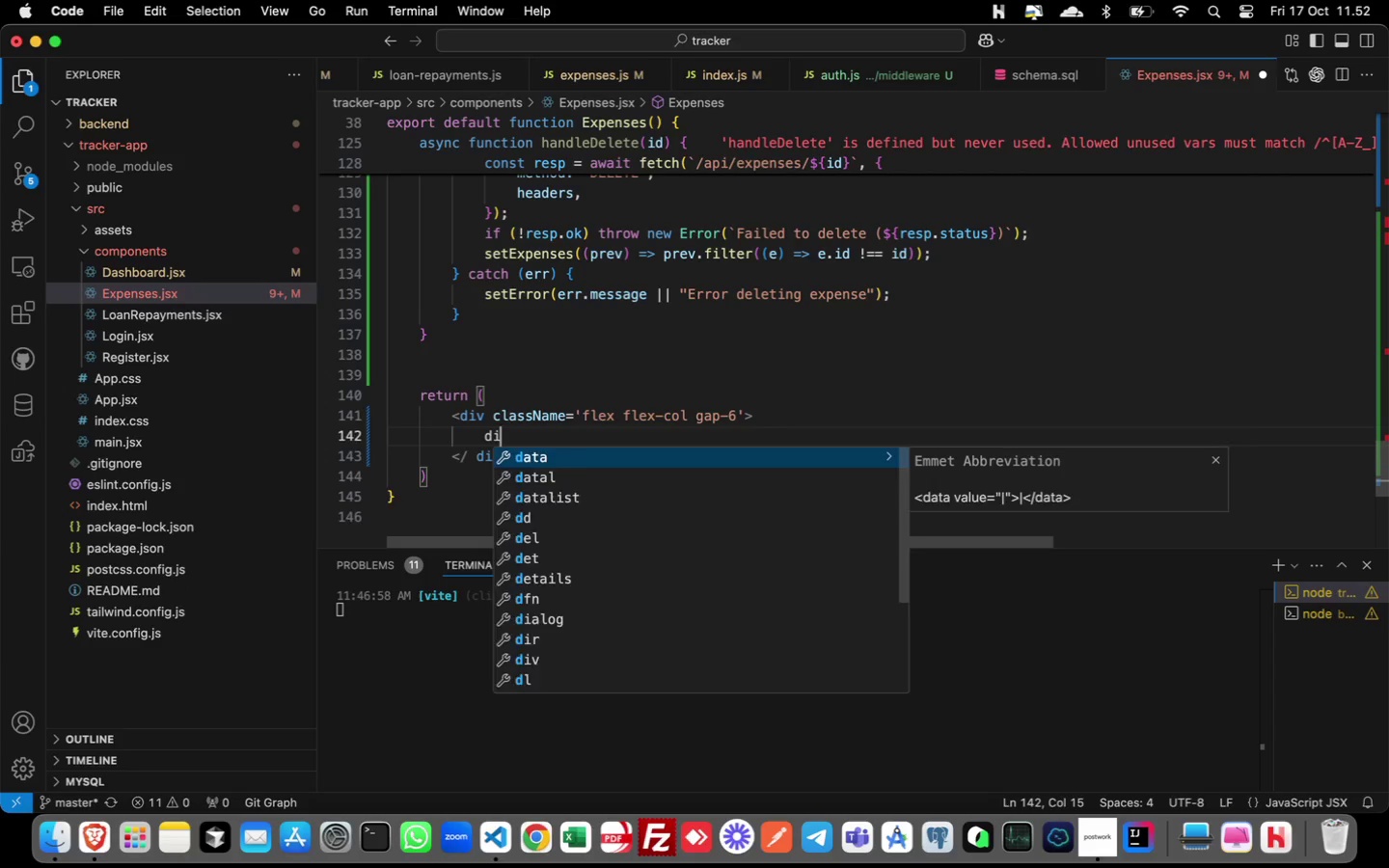 
type(iv class)
key(Backspace)
key(Backspace)
key(Backspace)
key(Backspace)
key(Backspace)
key(Backspace)
key(Backspace)
type(v)
 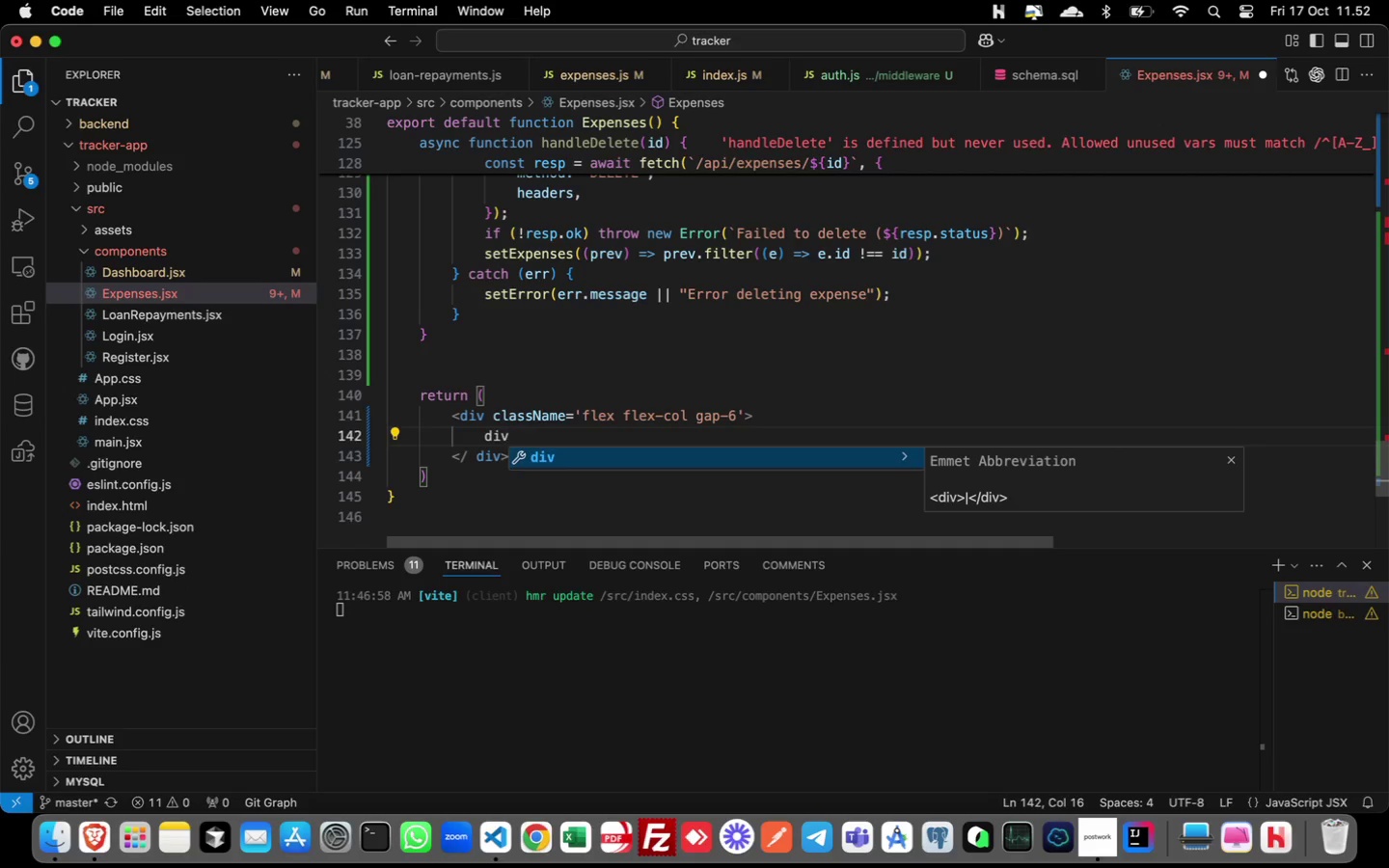 
key(Enter)
 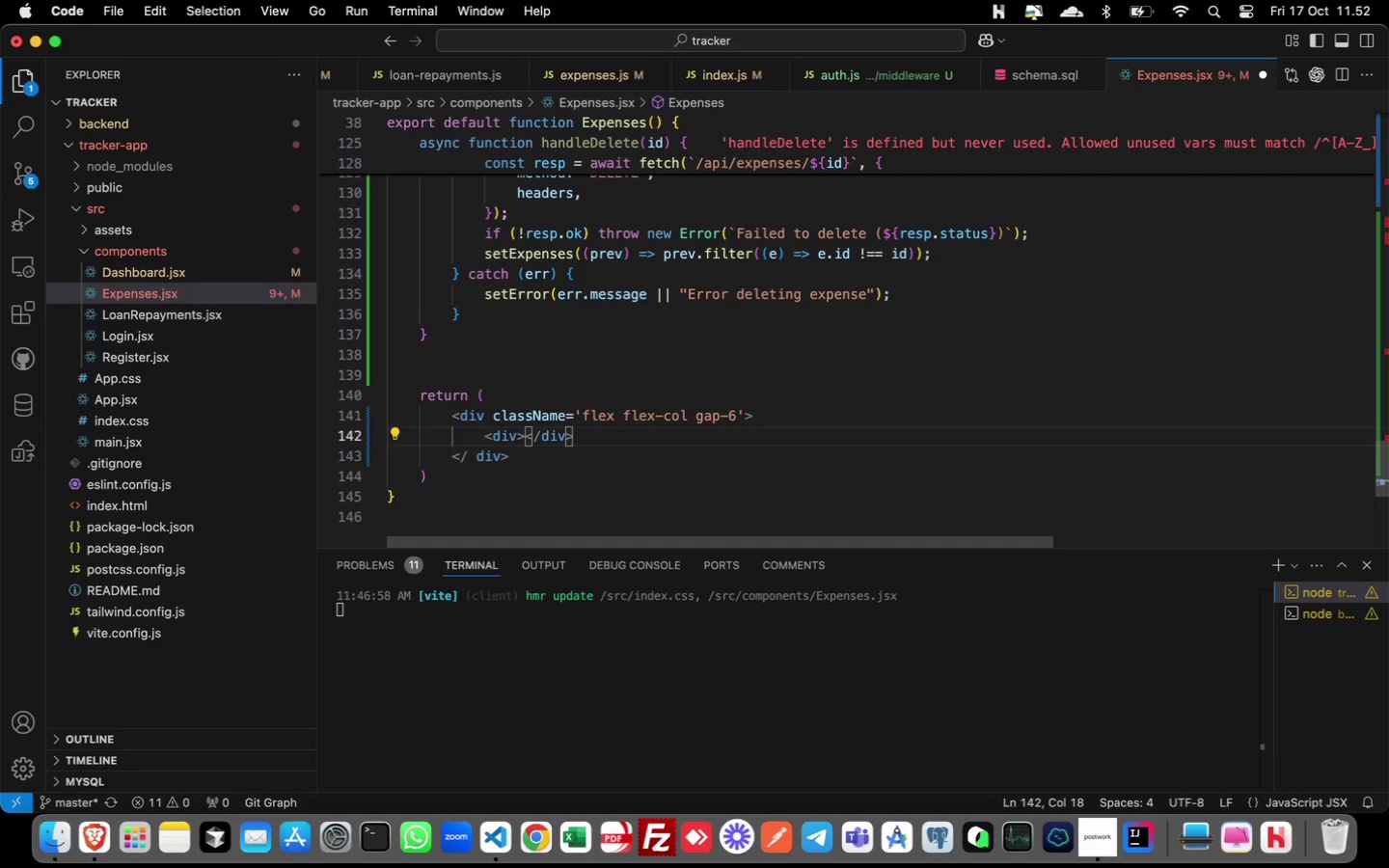 
key(ArrowLeft)
 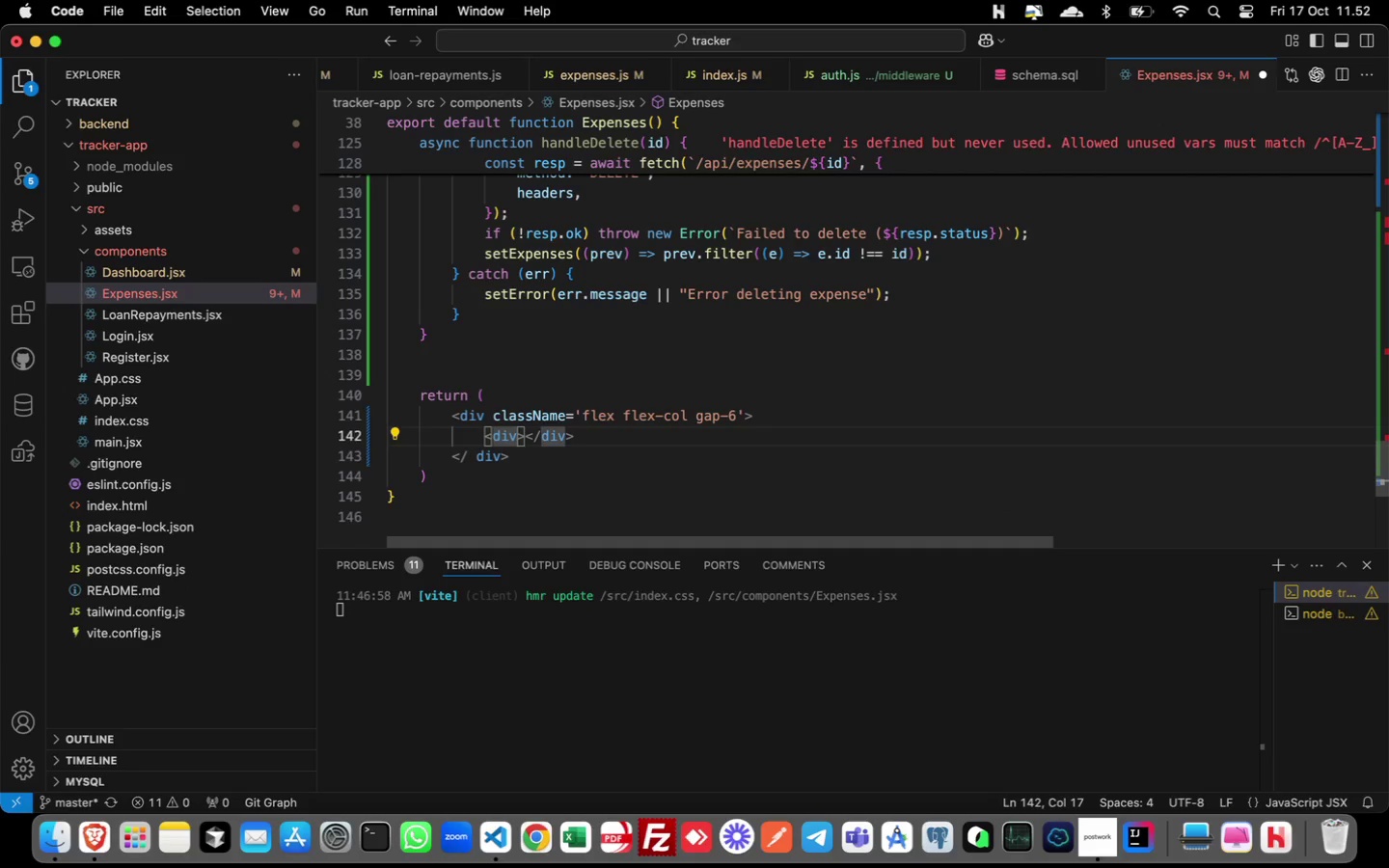 
type( class)
 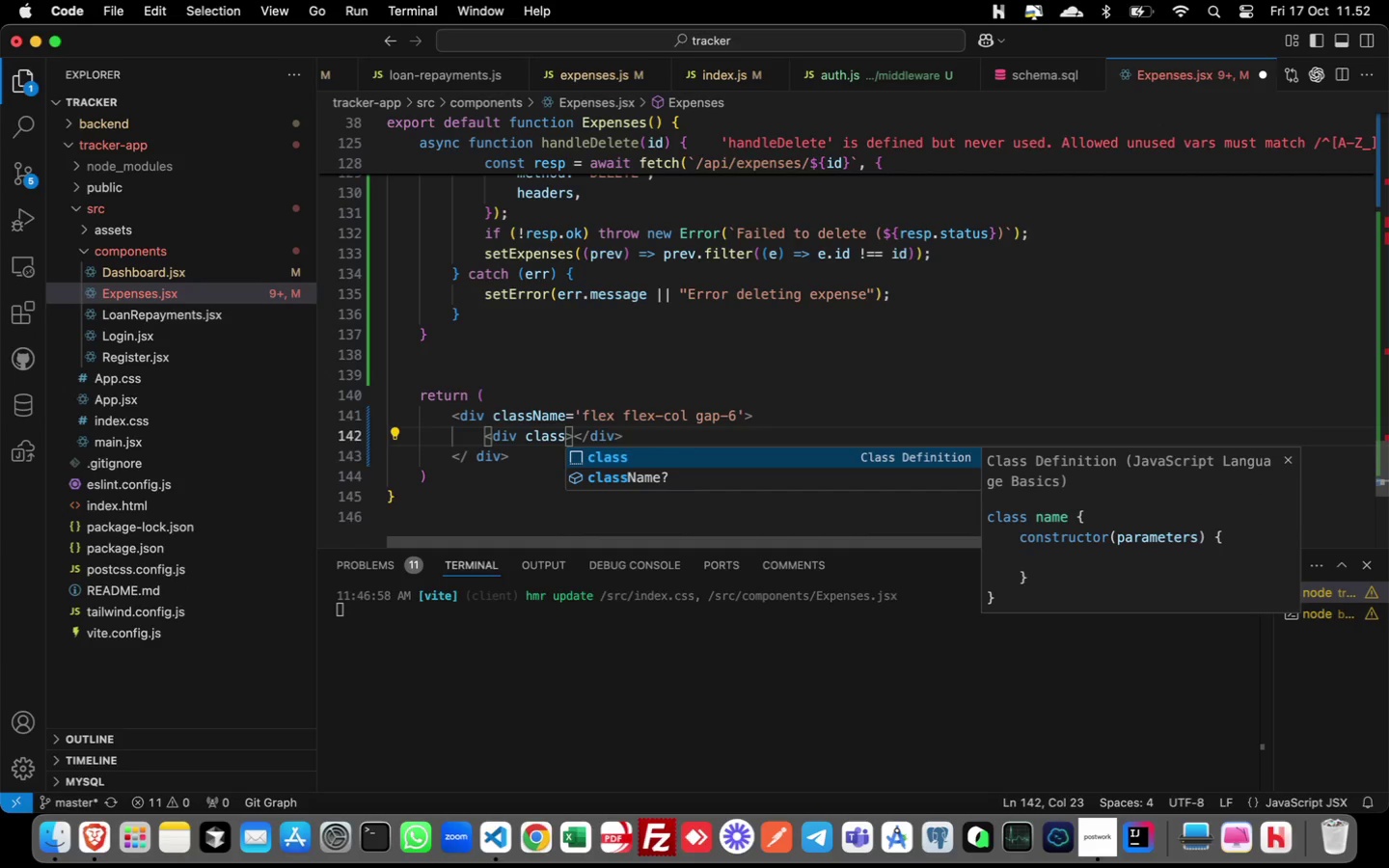 
key(ArrowDown)
 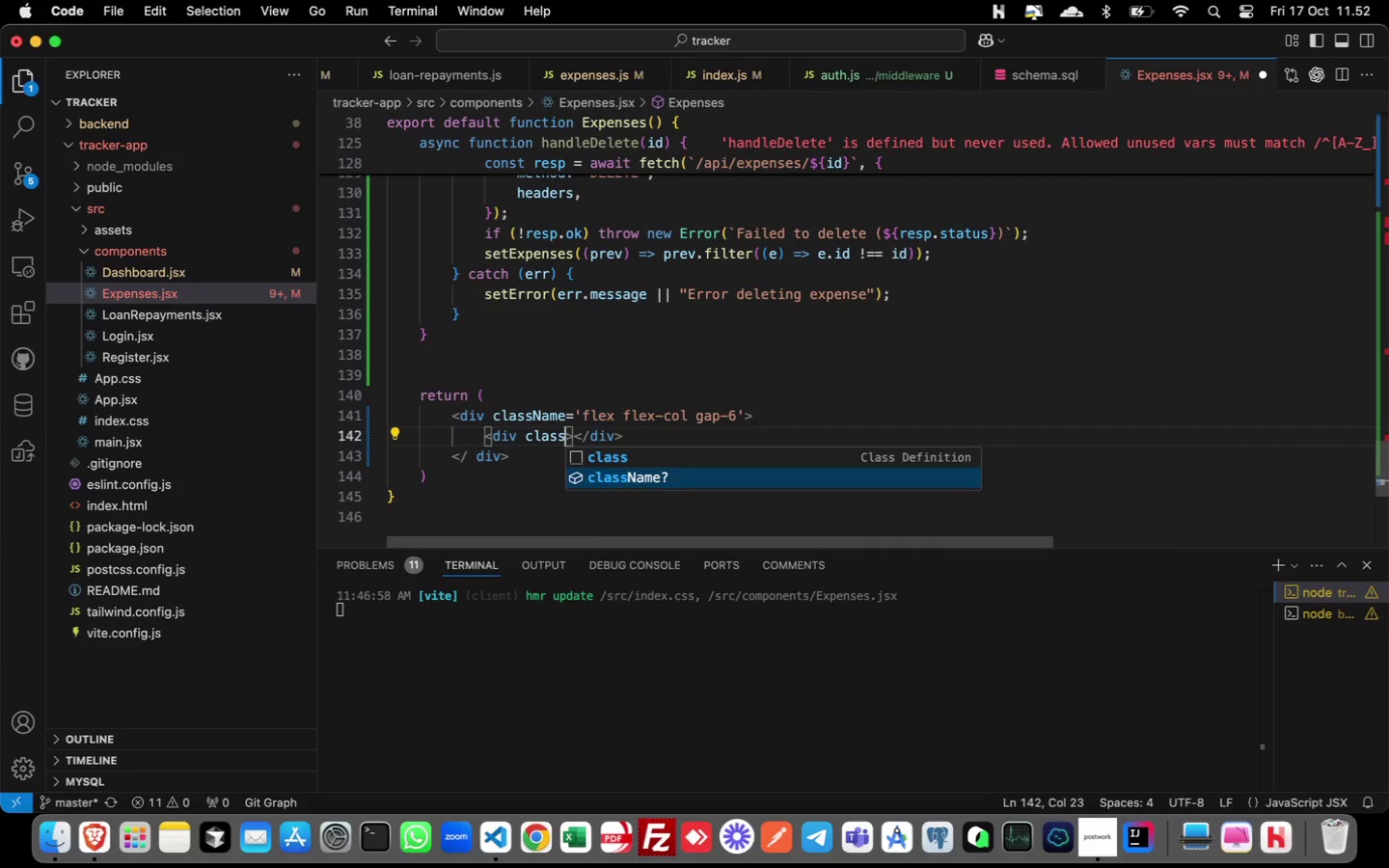 
key(Enter)
 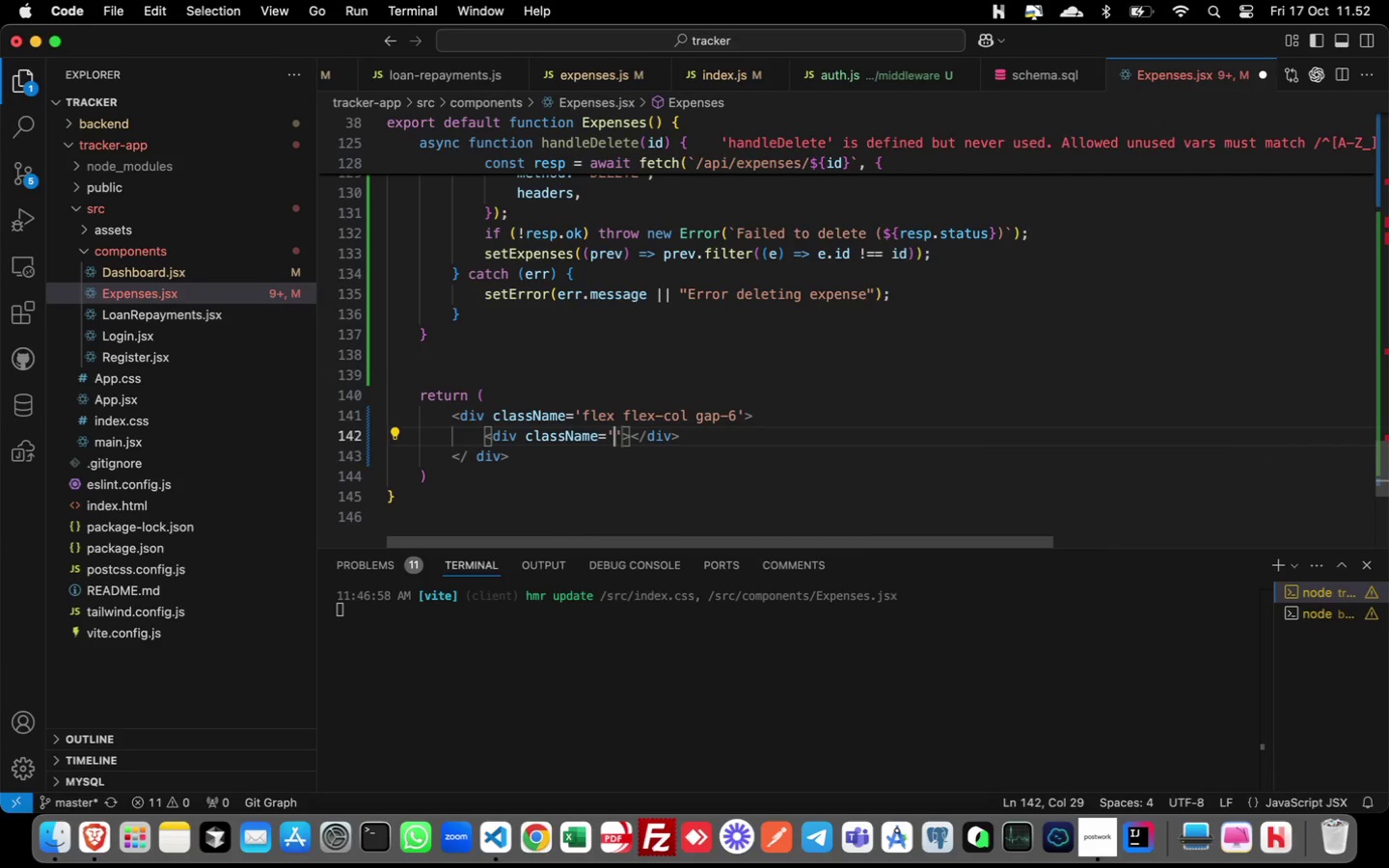 
type(flex items)
 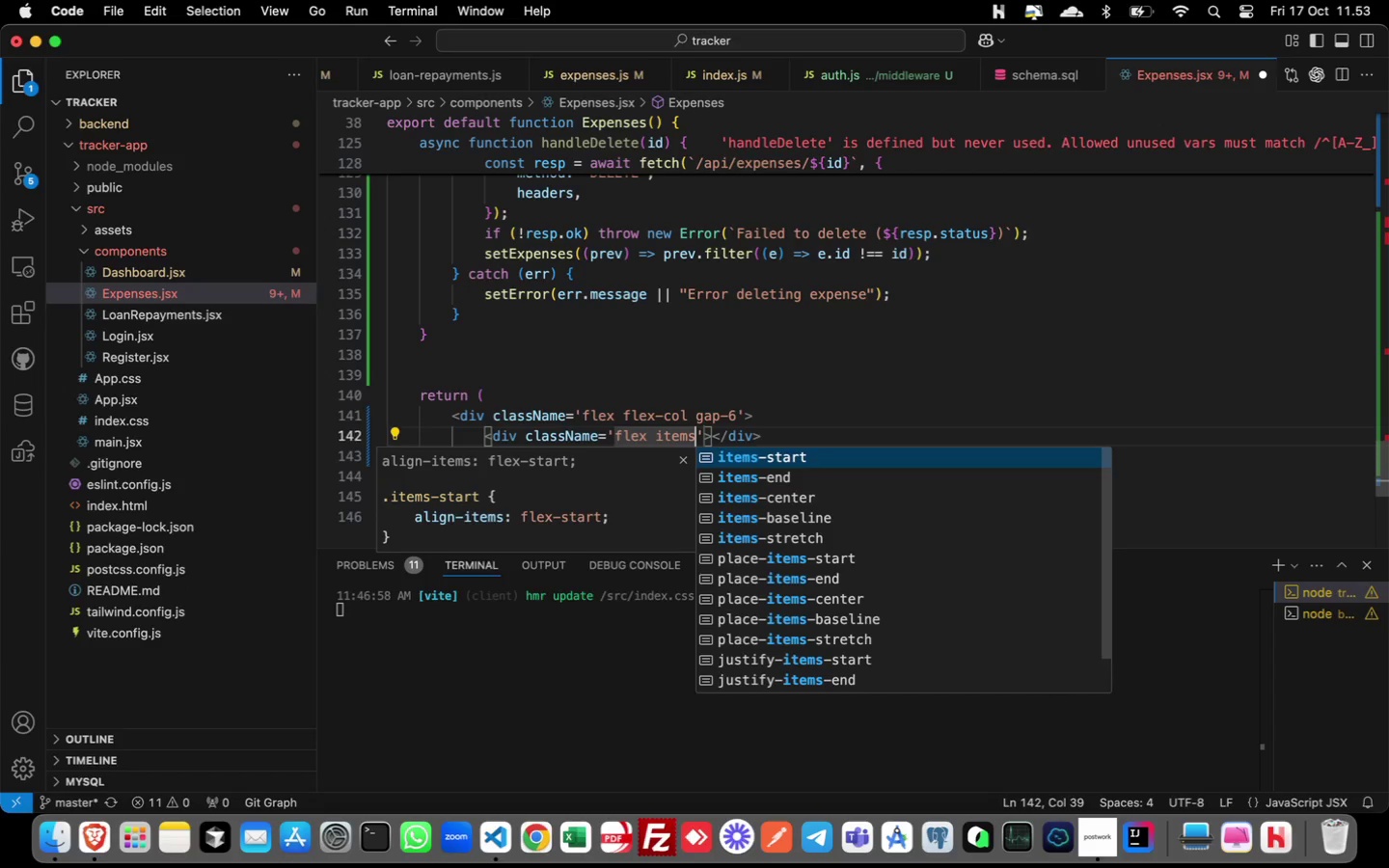 
key(ArrowDown)
 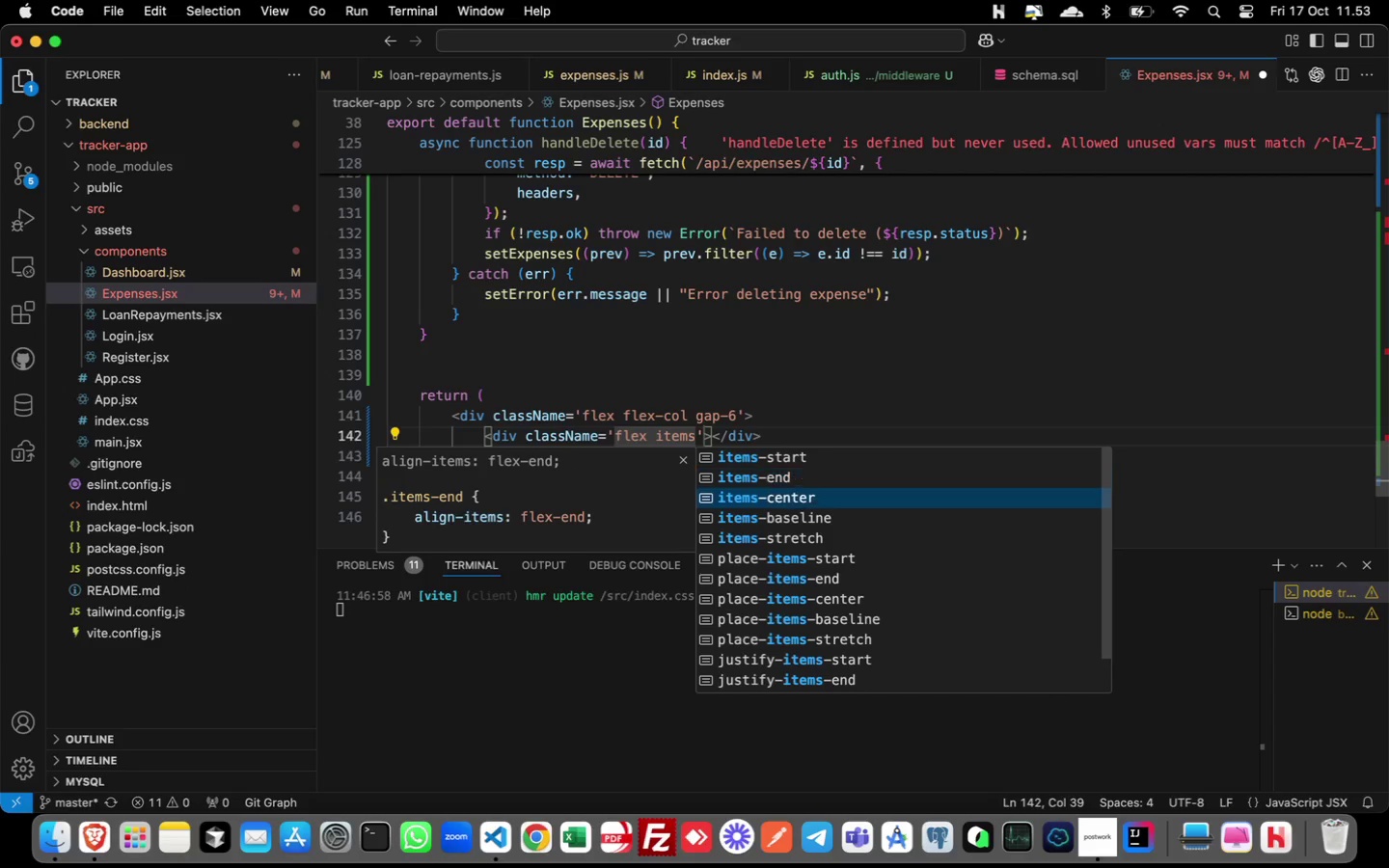 
key(ArrowDown)
 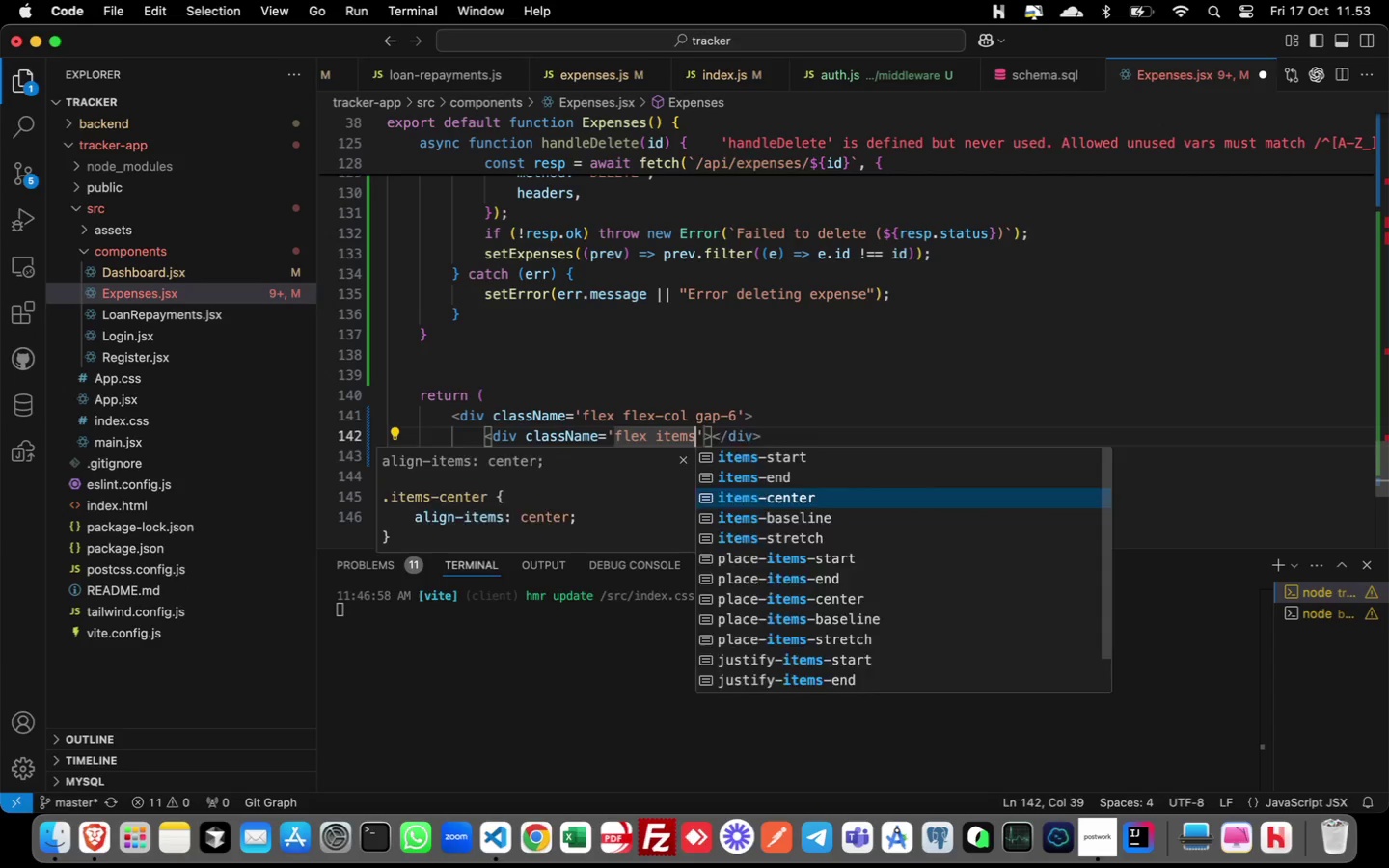 
key(Enter)
 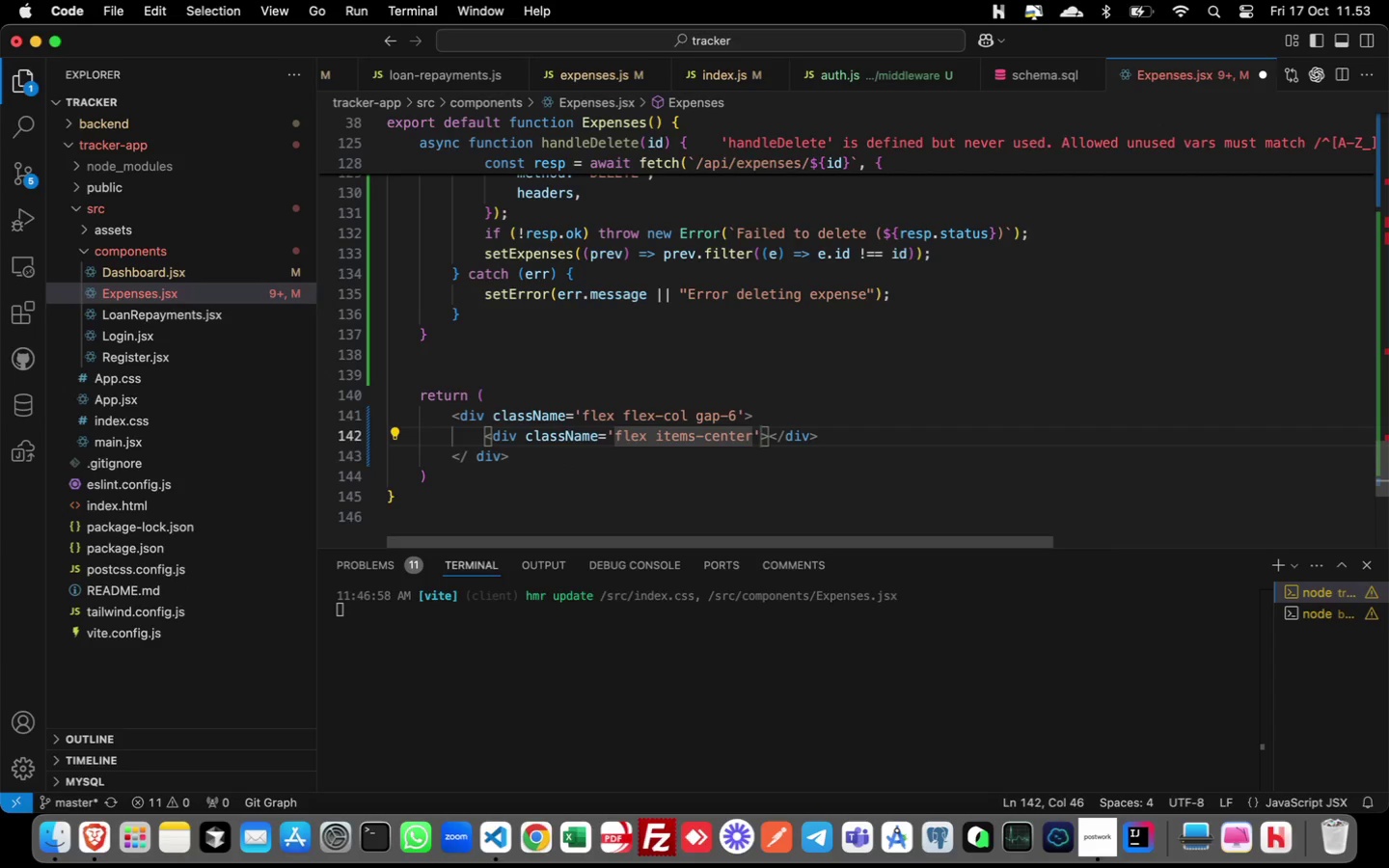 
type( justify)
 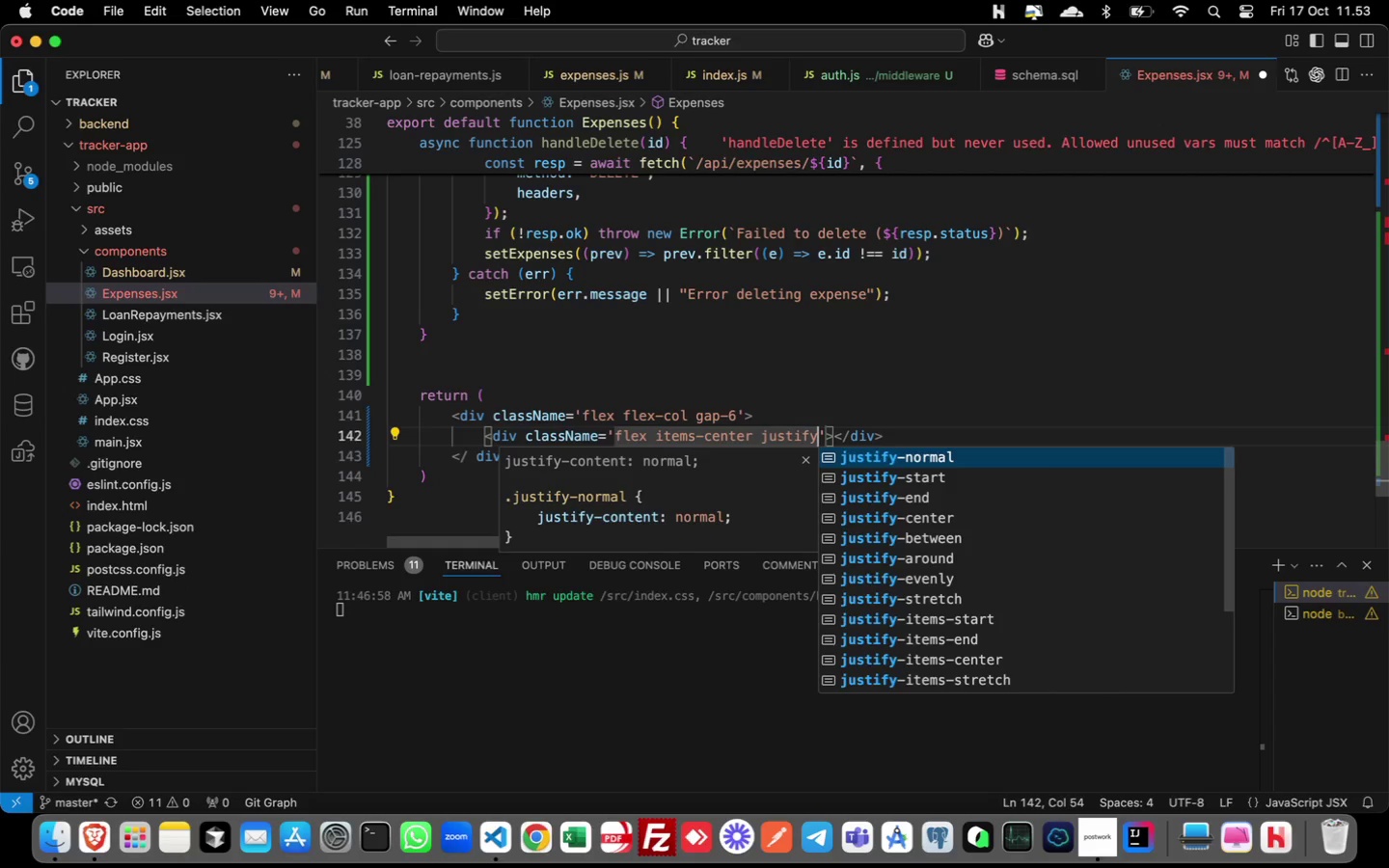 
key(ArrowDown)
 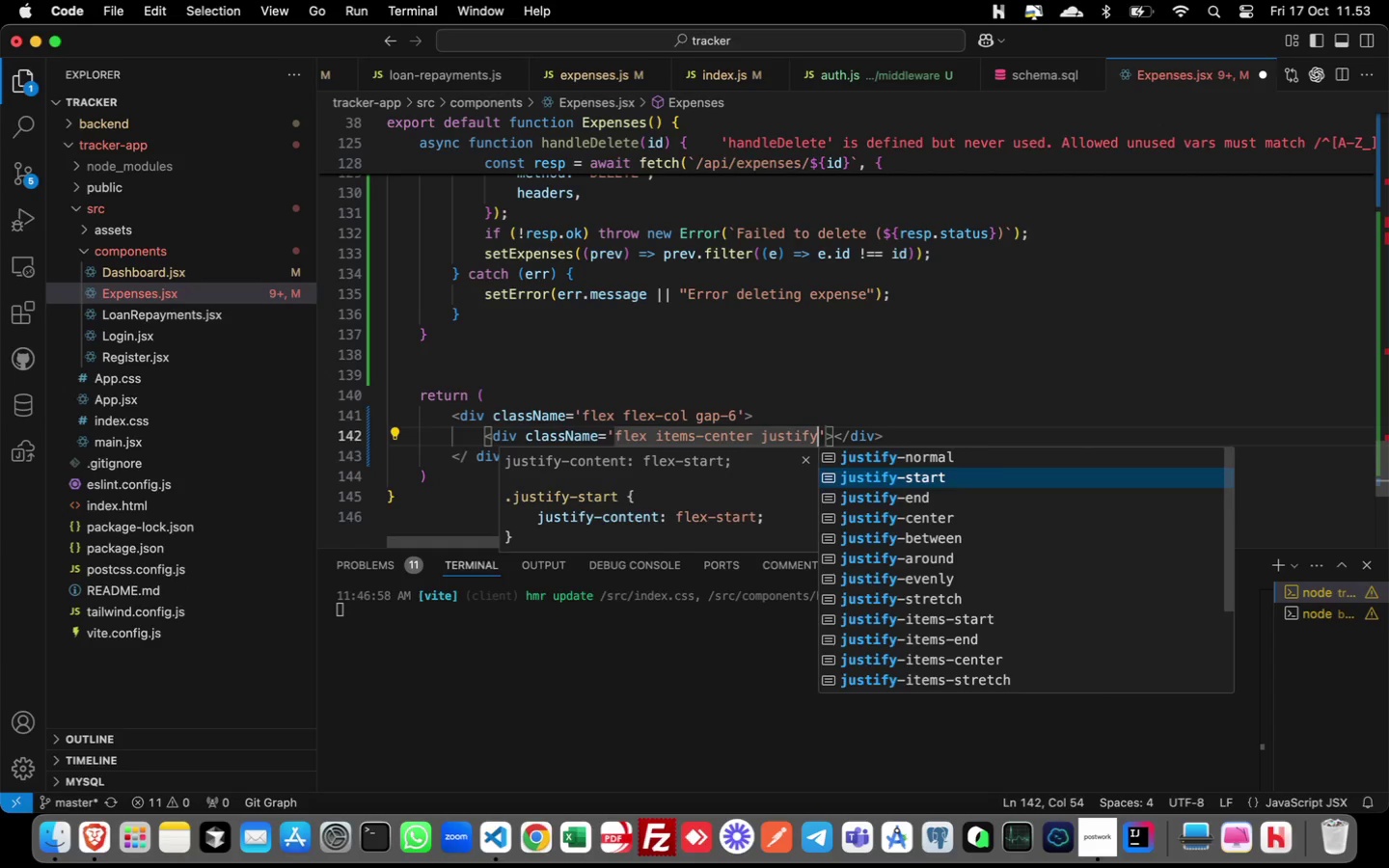 
key(ArrowDown)
 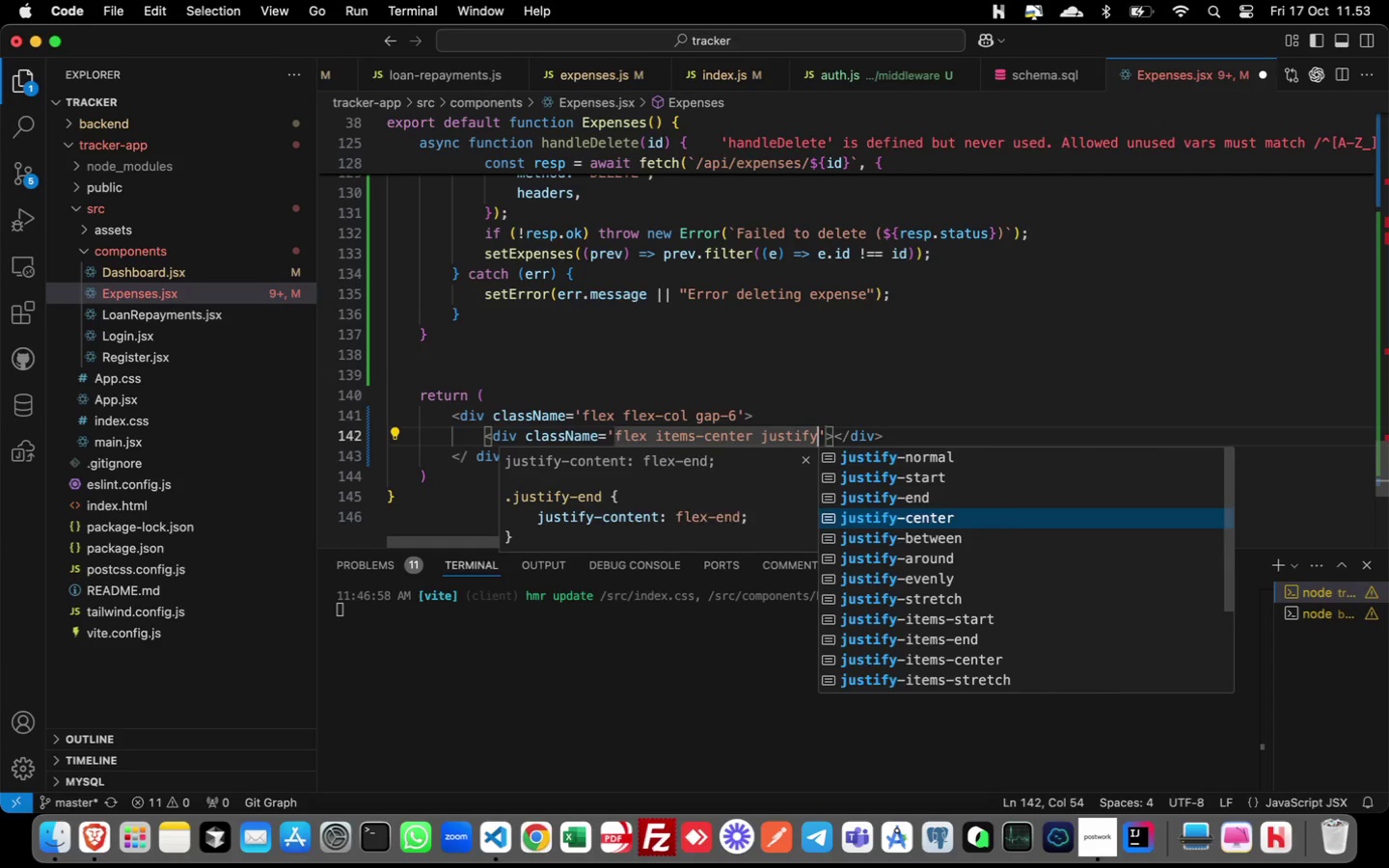 
key(ArrowDown)
 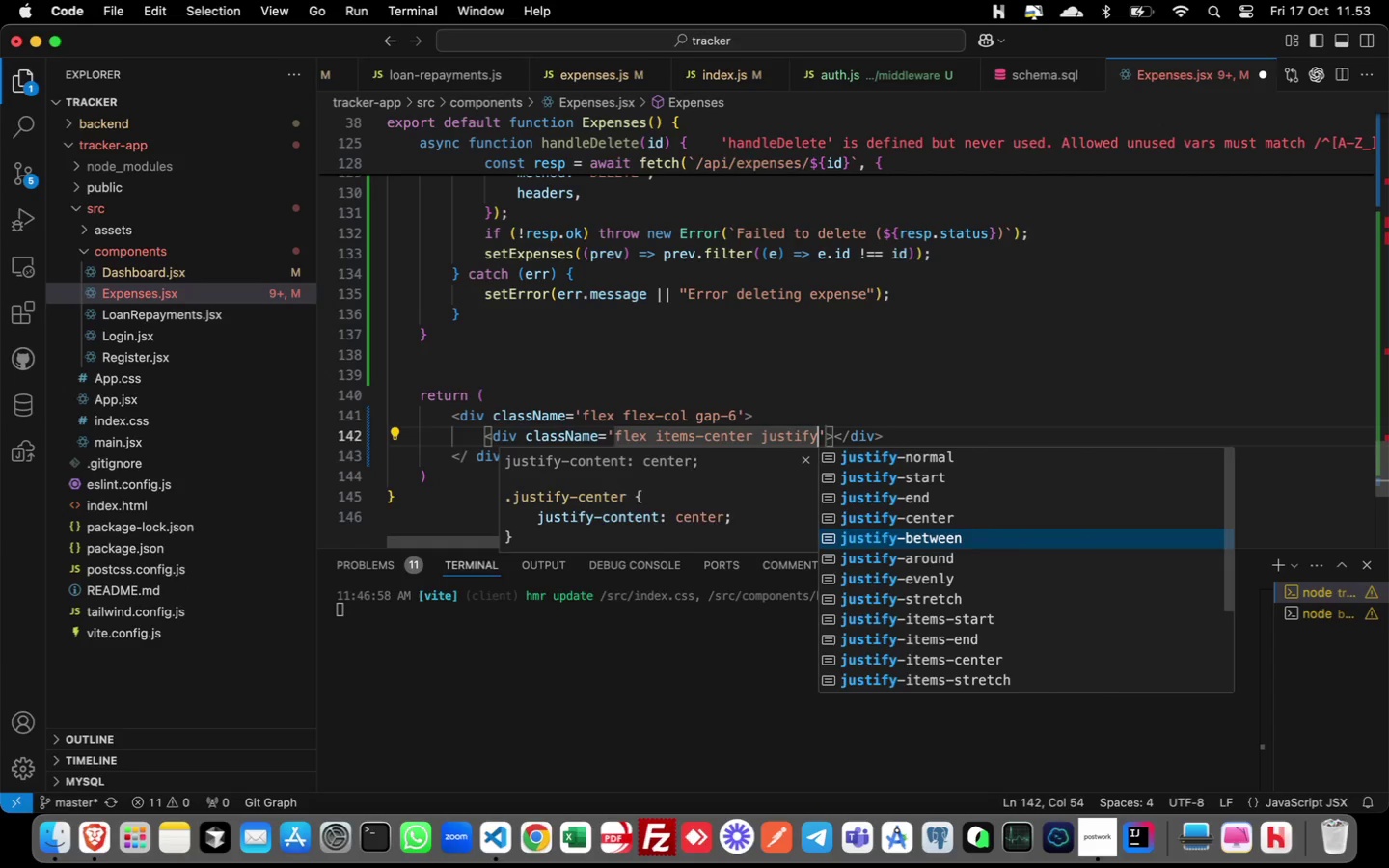 
key(ArrowDown)
 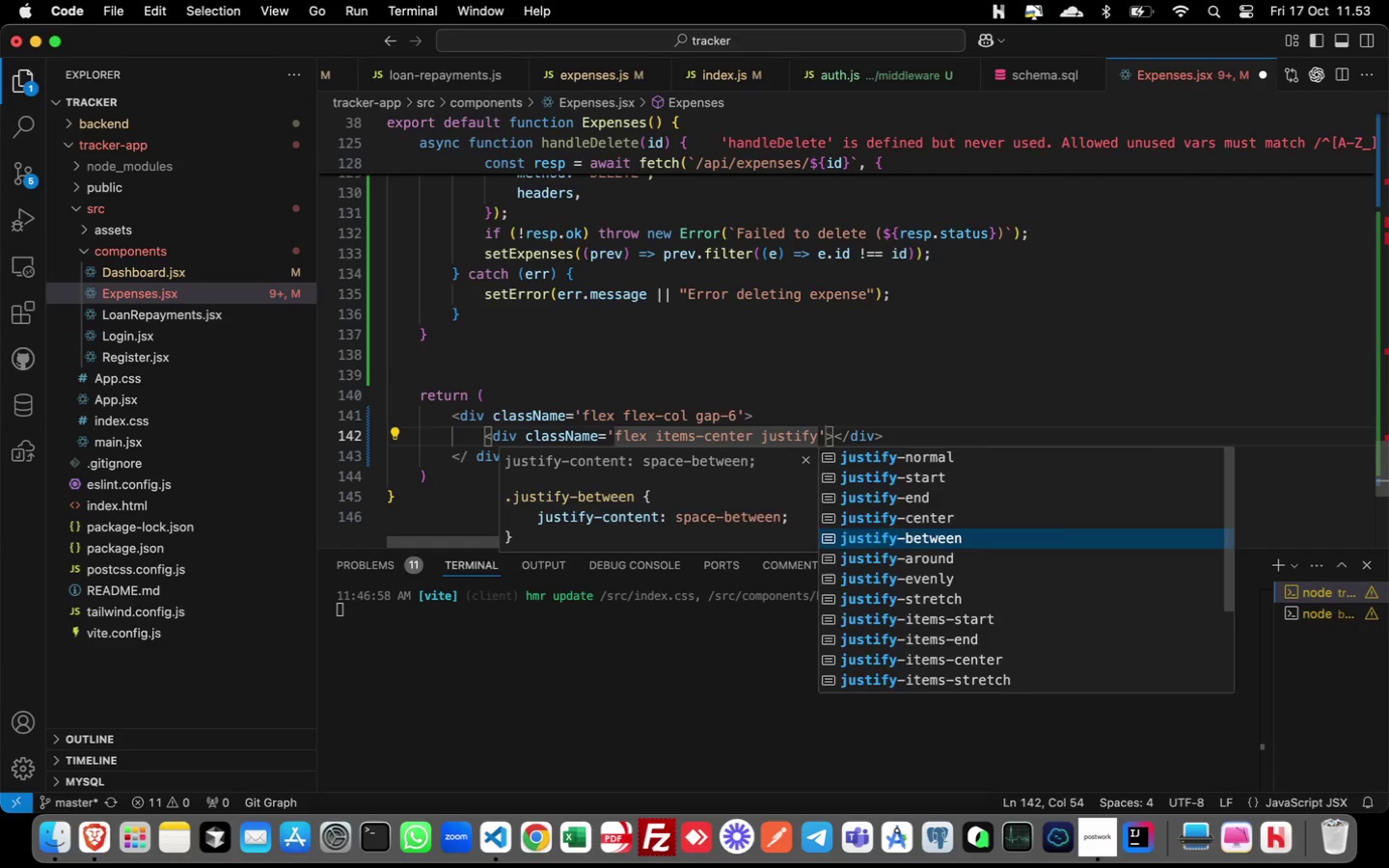 
key(Enter)
 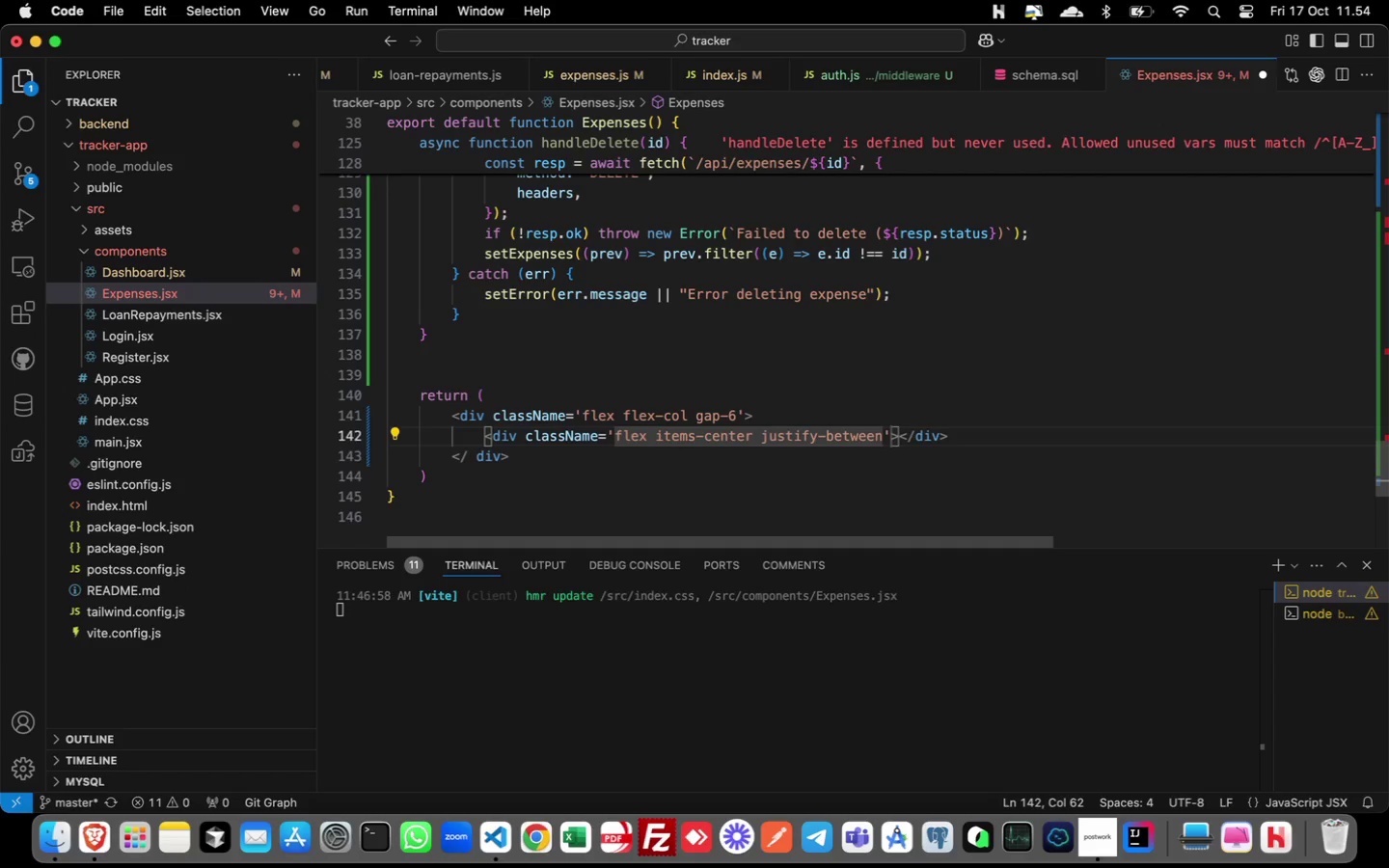 
wait(93.52)
 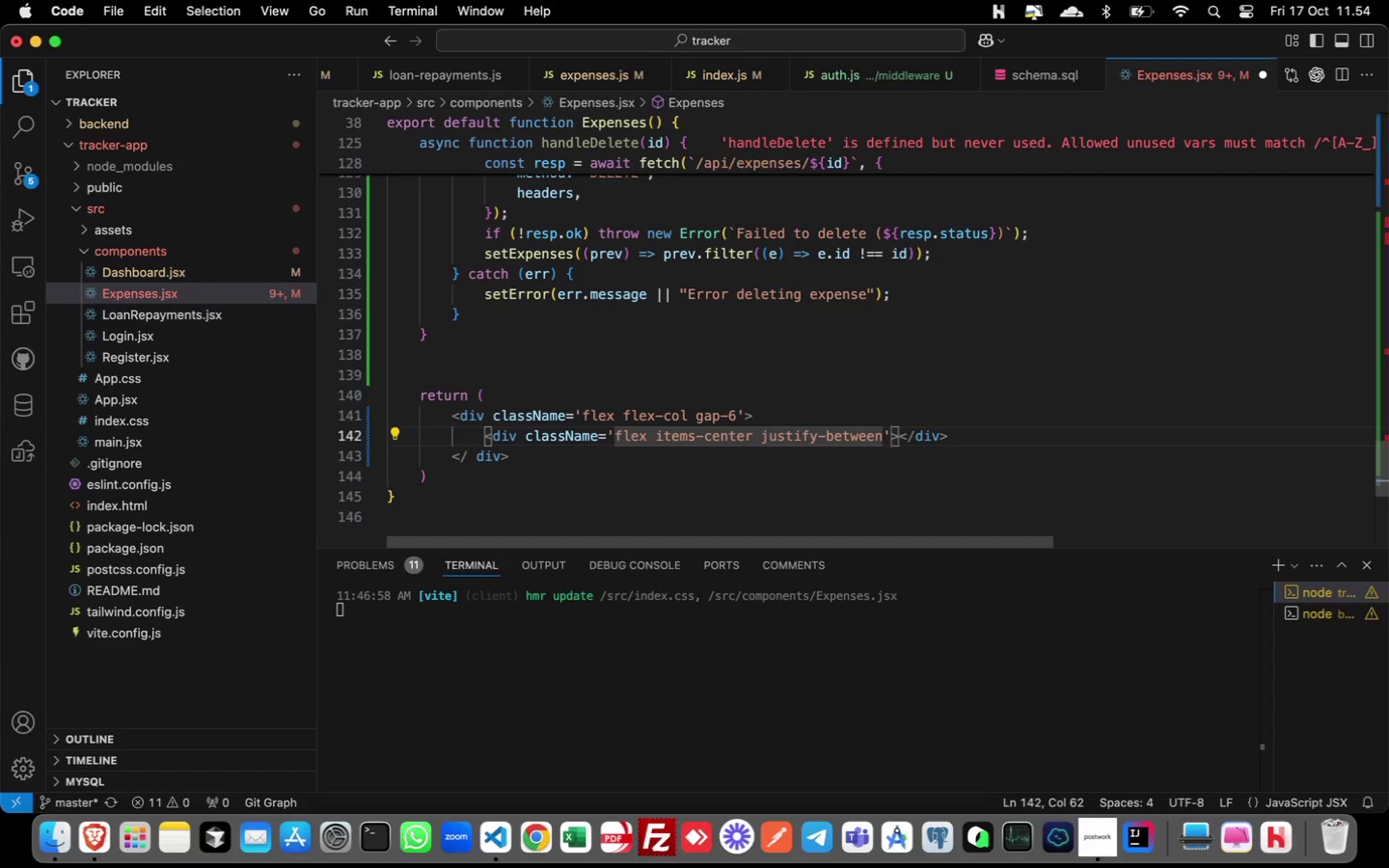 
key(ArrowRight)
 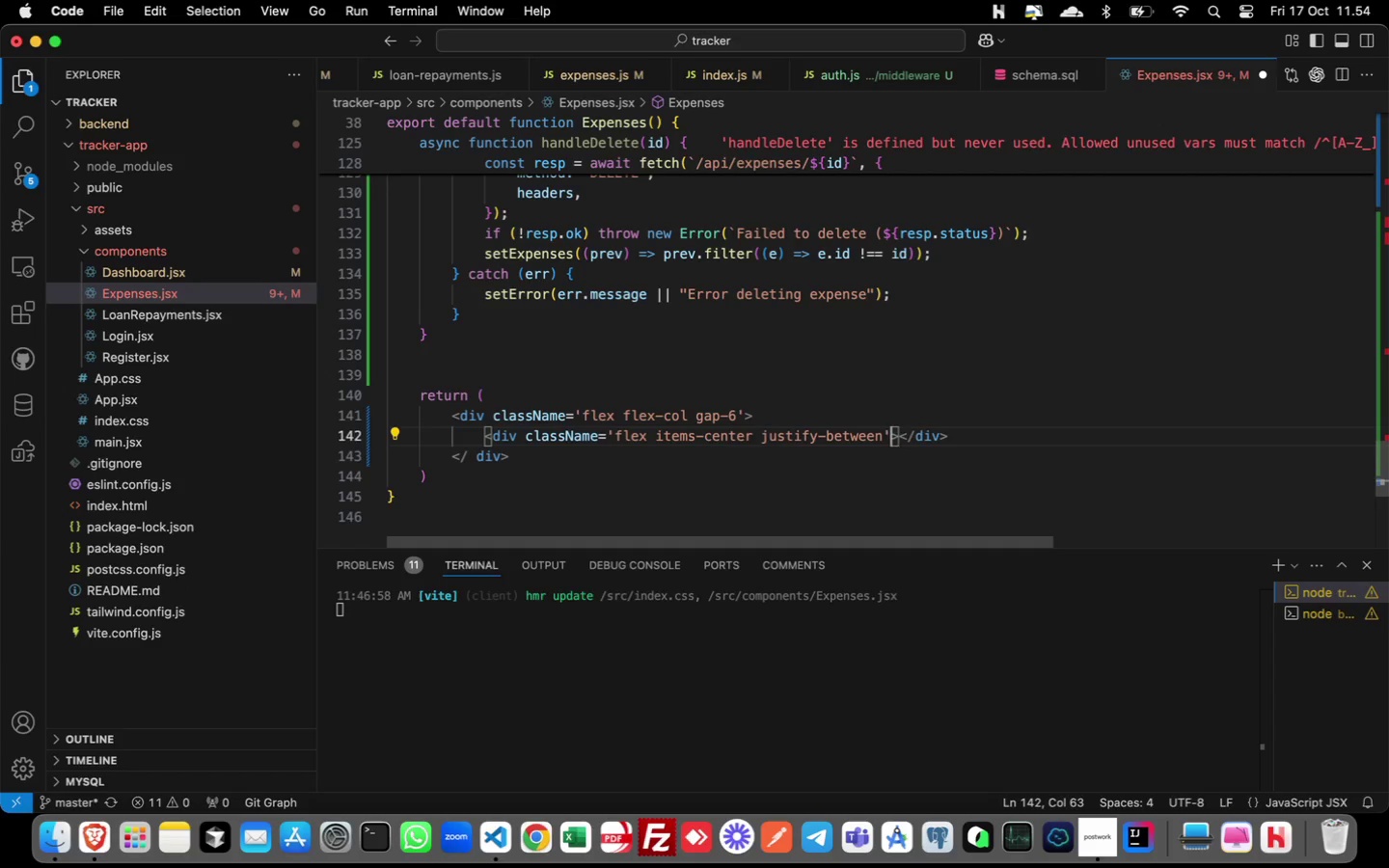 
key(ArrowRight)
 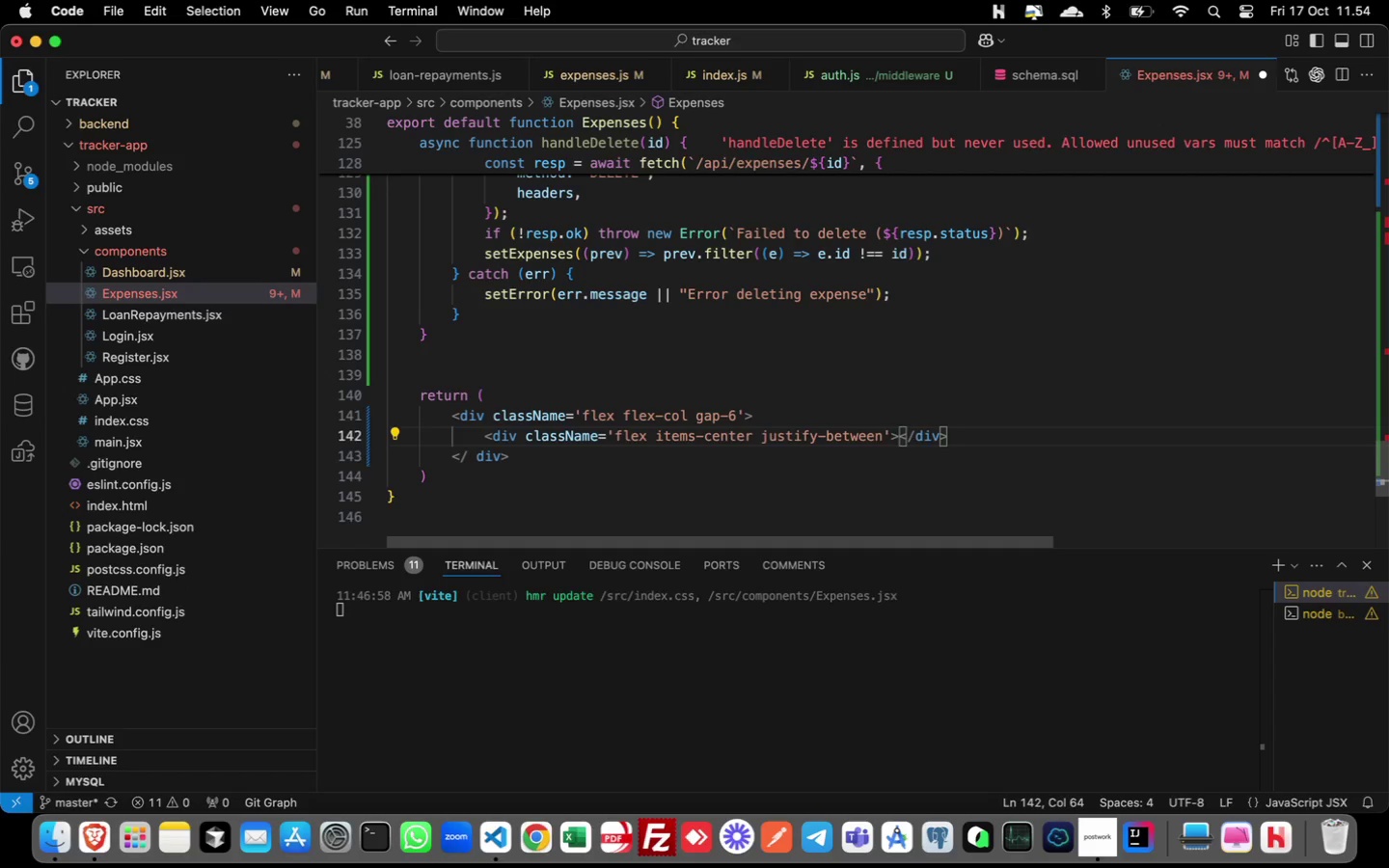 
key(Enter)
 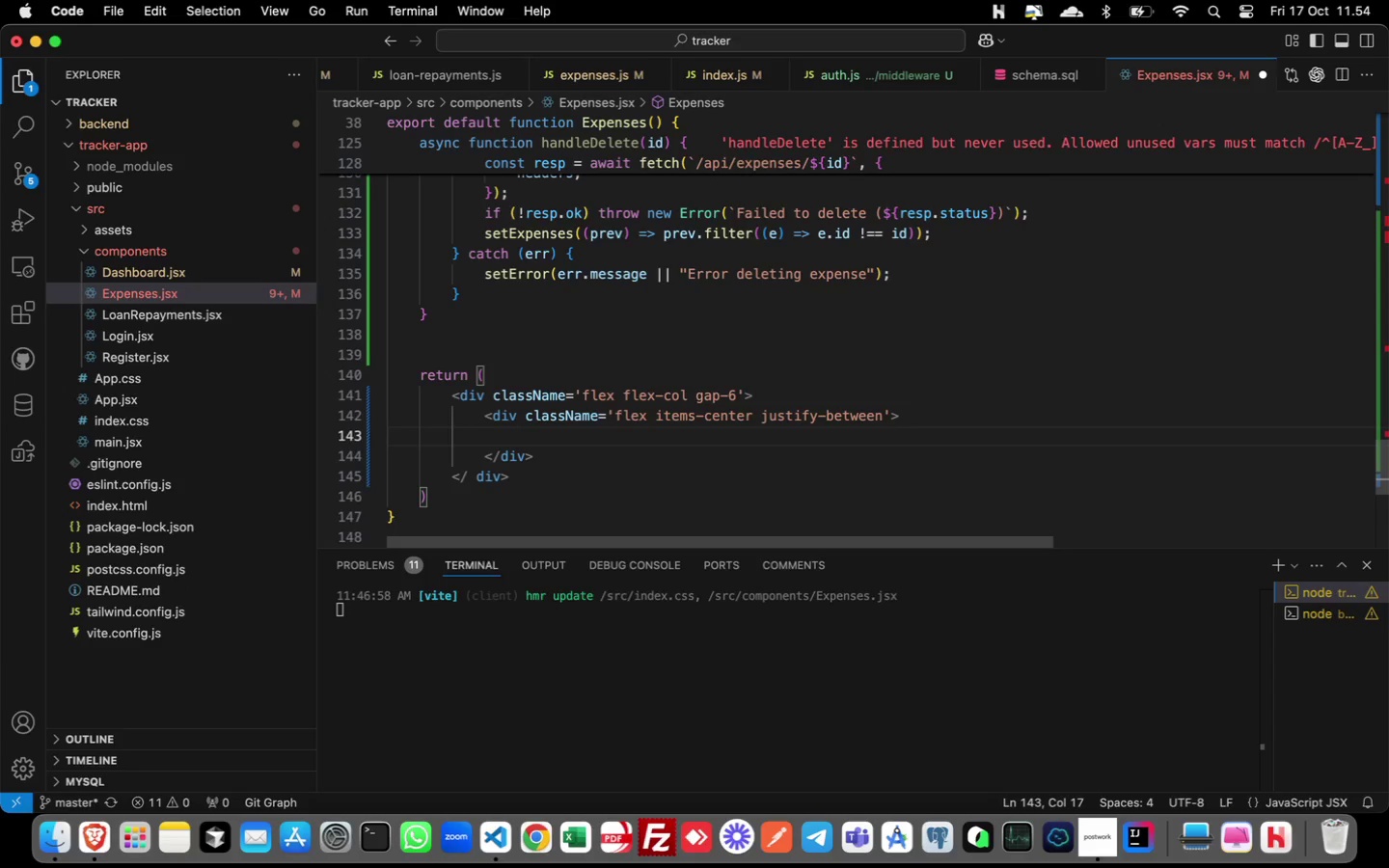 
type(h2)
 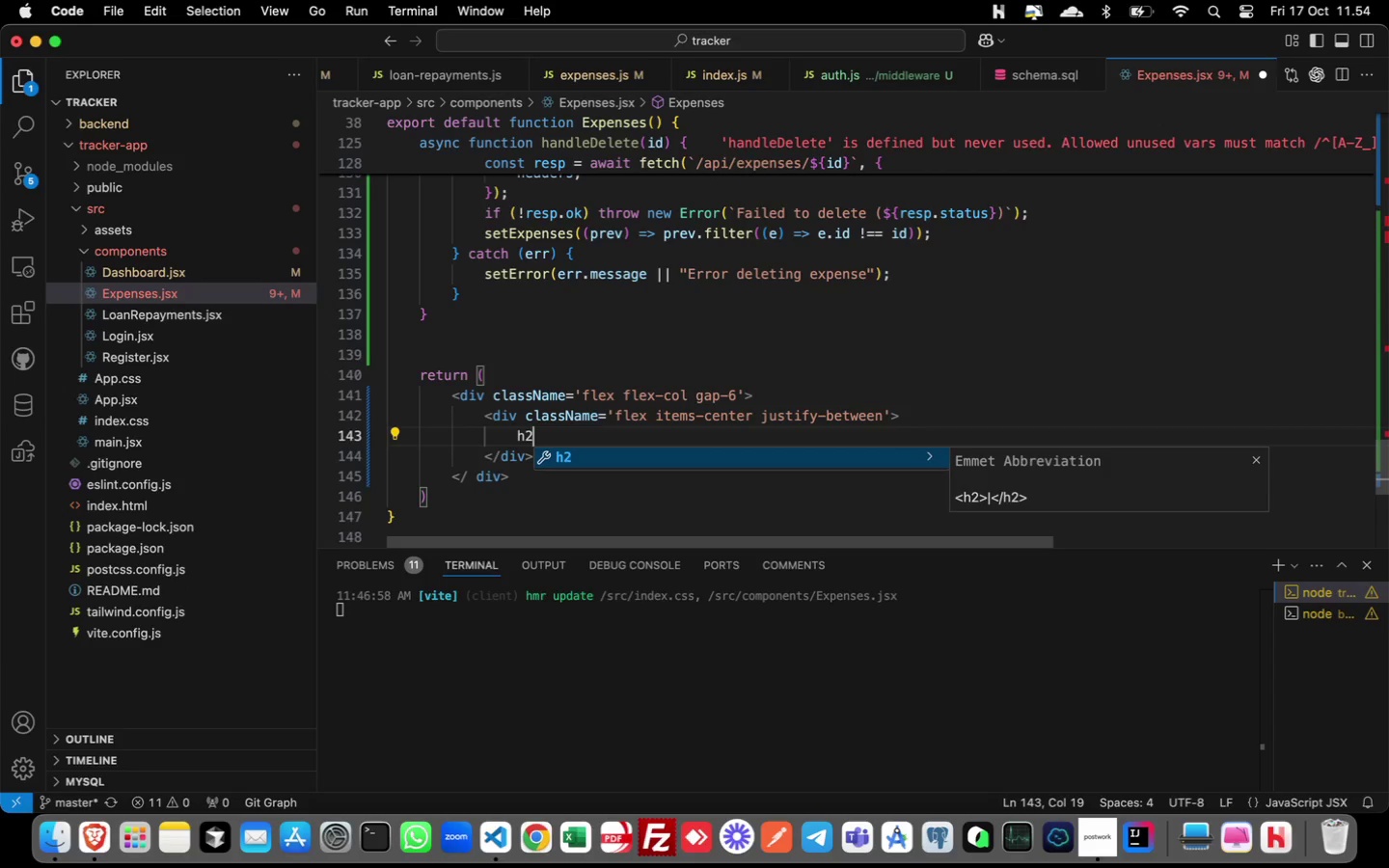 
key(Enter)
 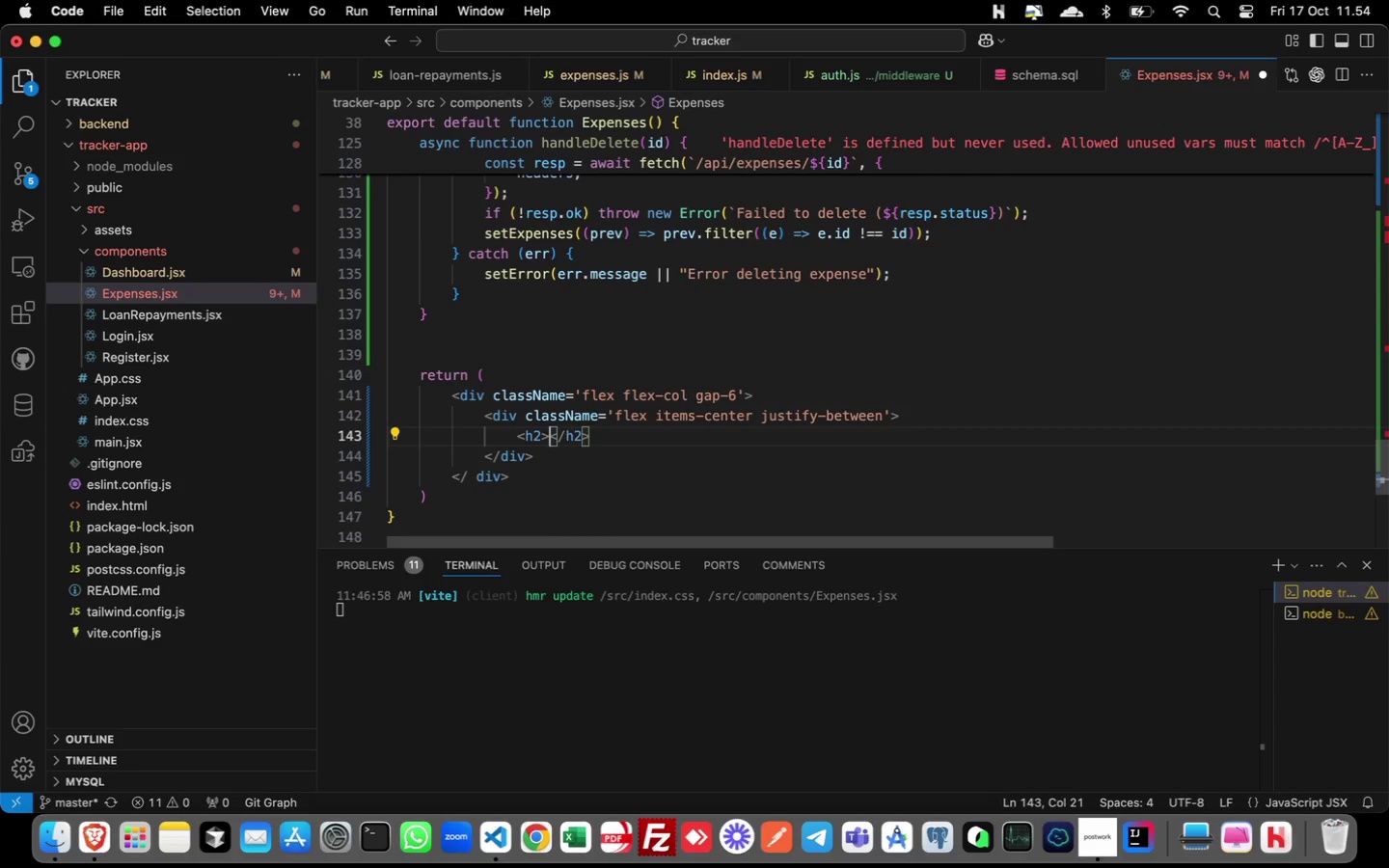 
type(cl)
key(Backspace)
key(Backspace)
 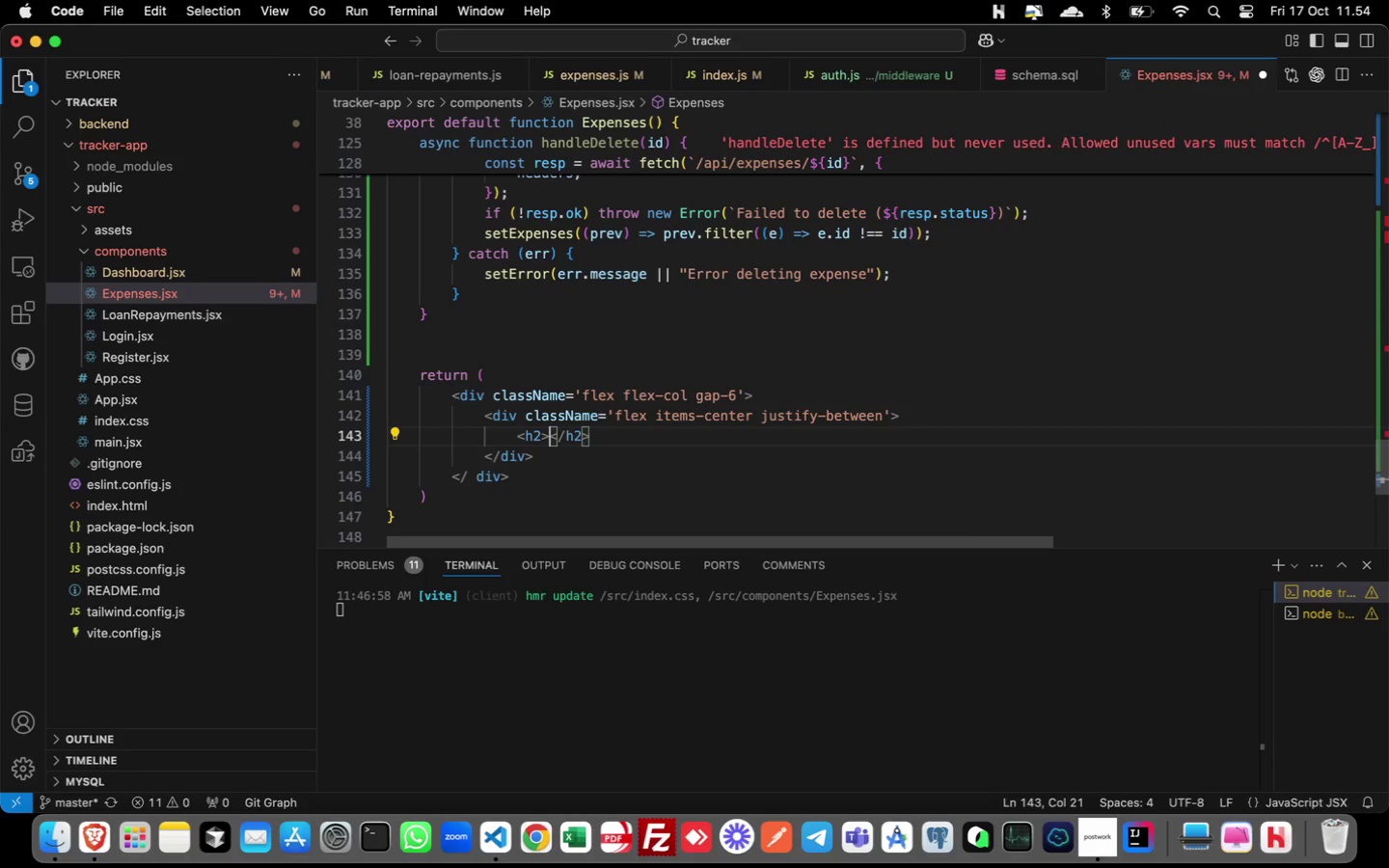 
key(ArrowLeft)
 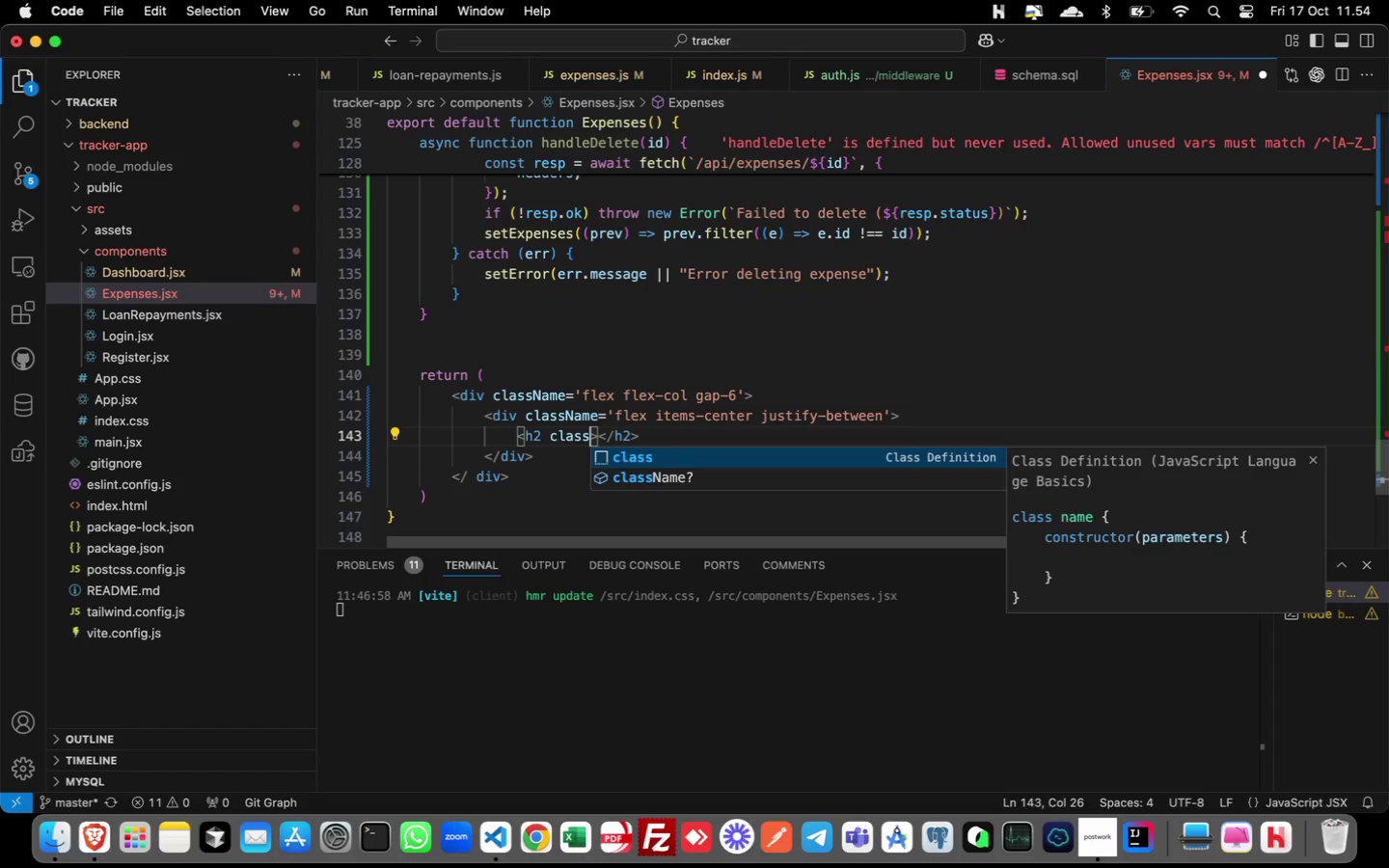 
type( class)
 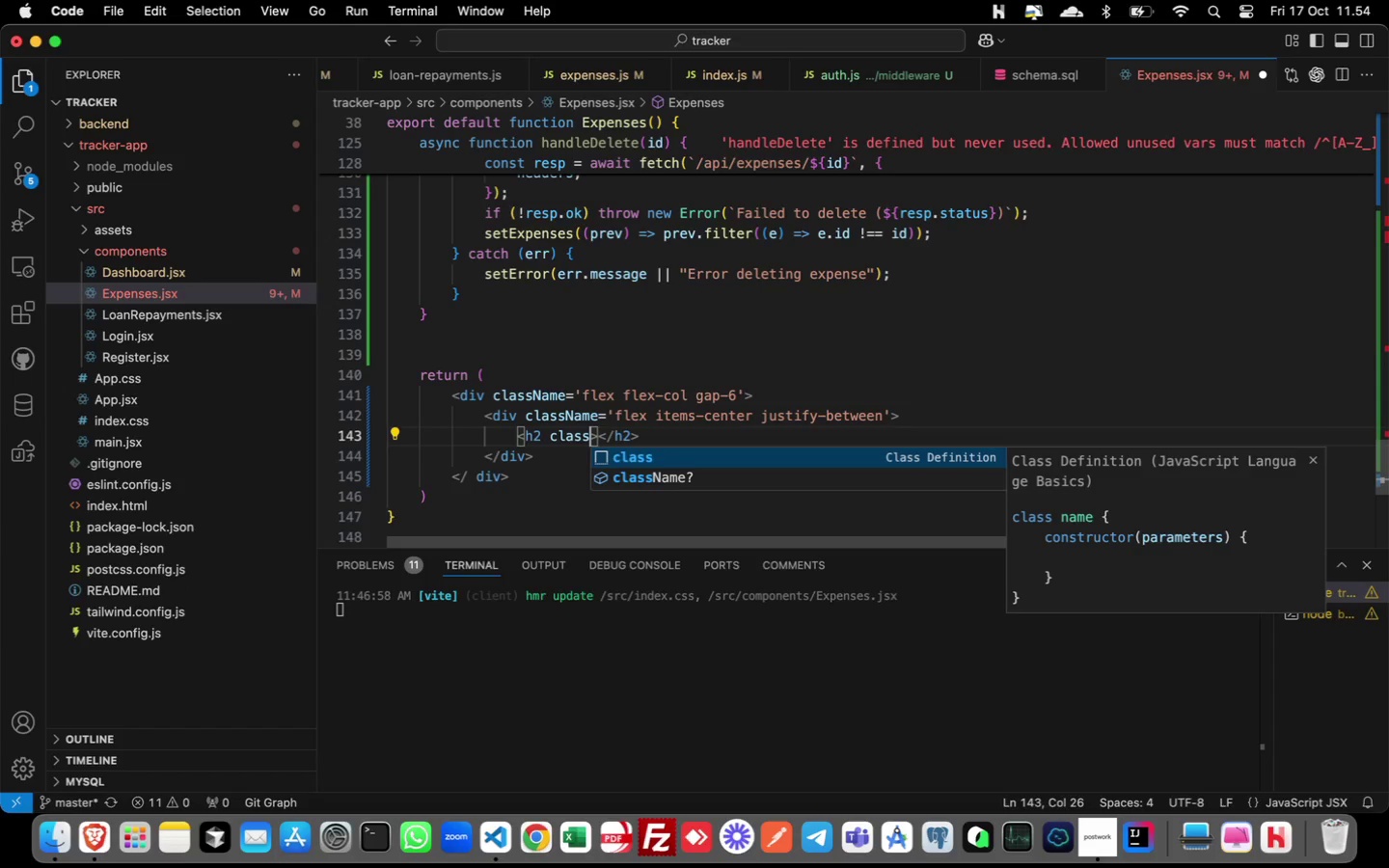 
key(ArrowDown)
 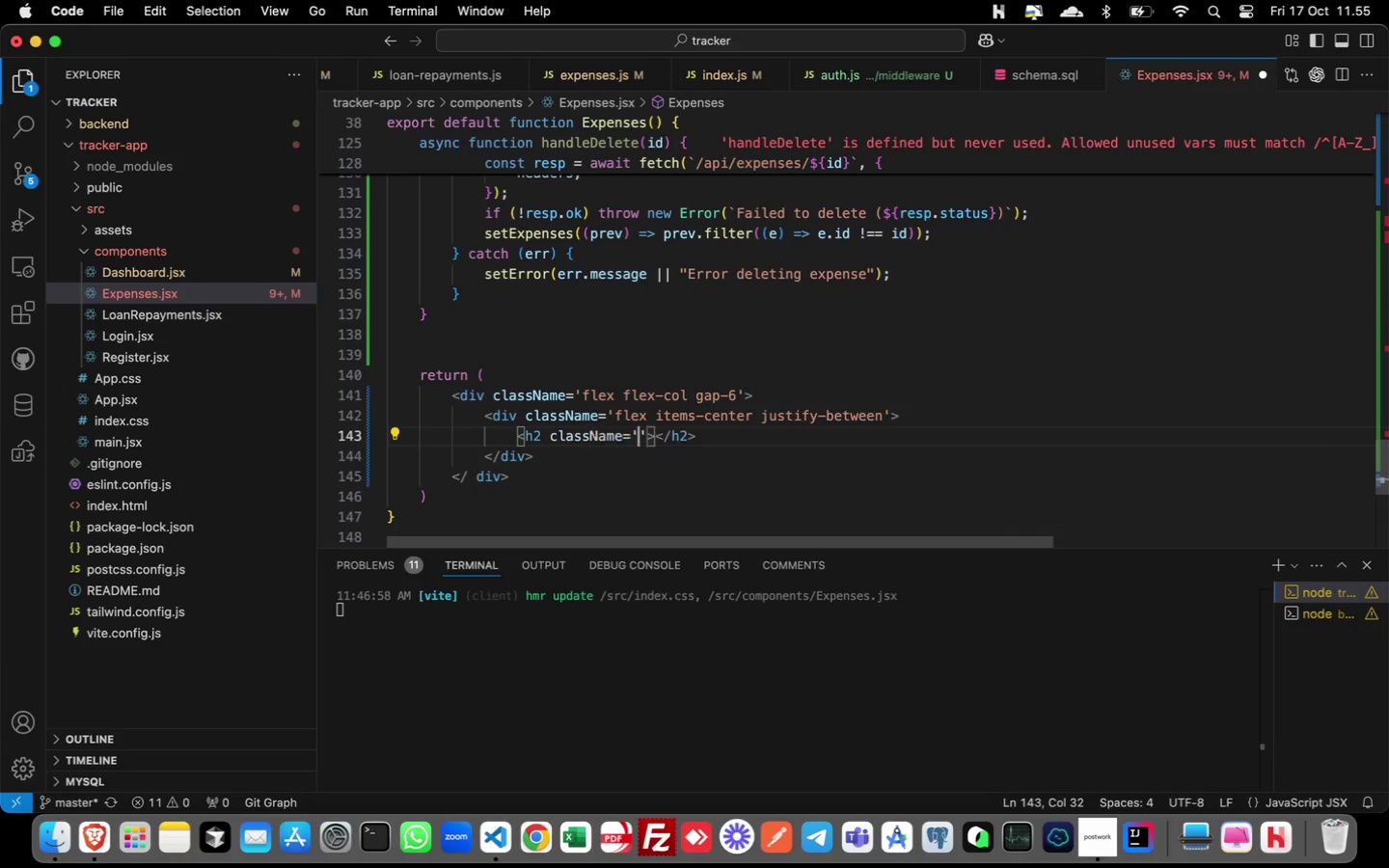 
key(Enter)
 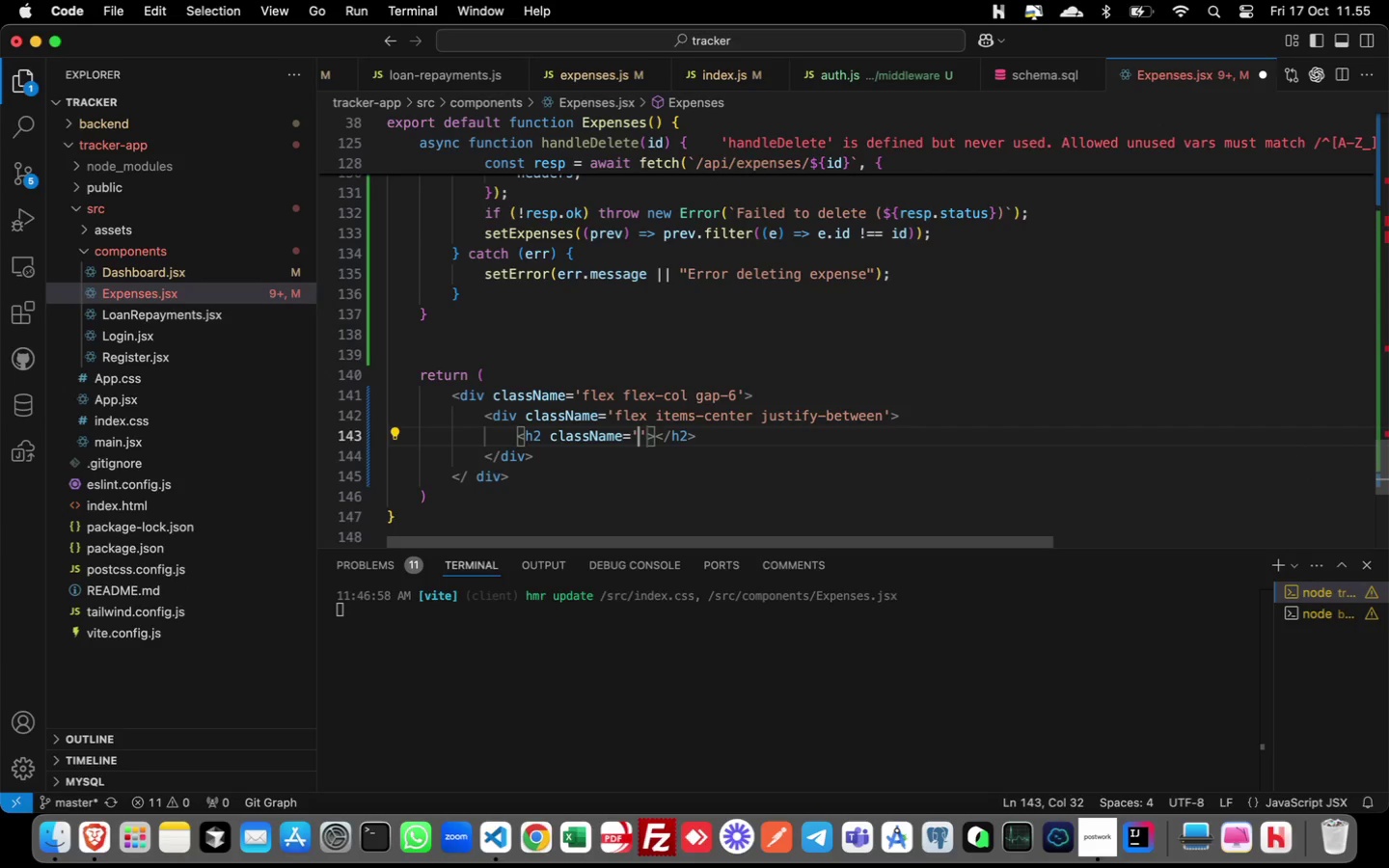 
wait(5.91)
 